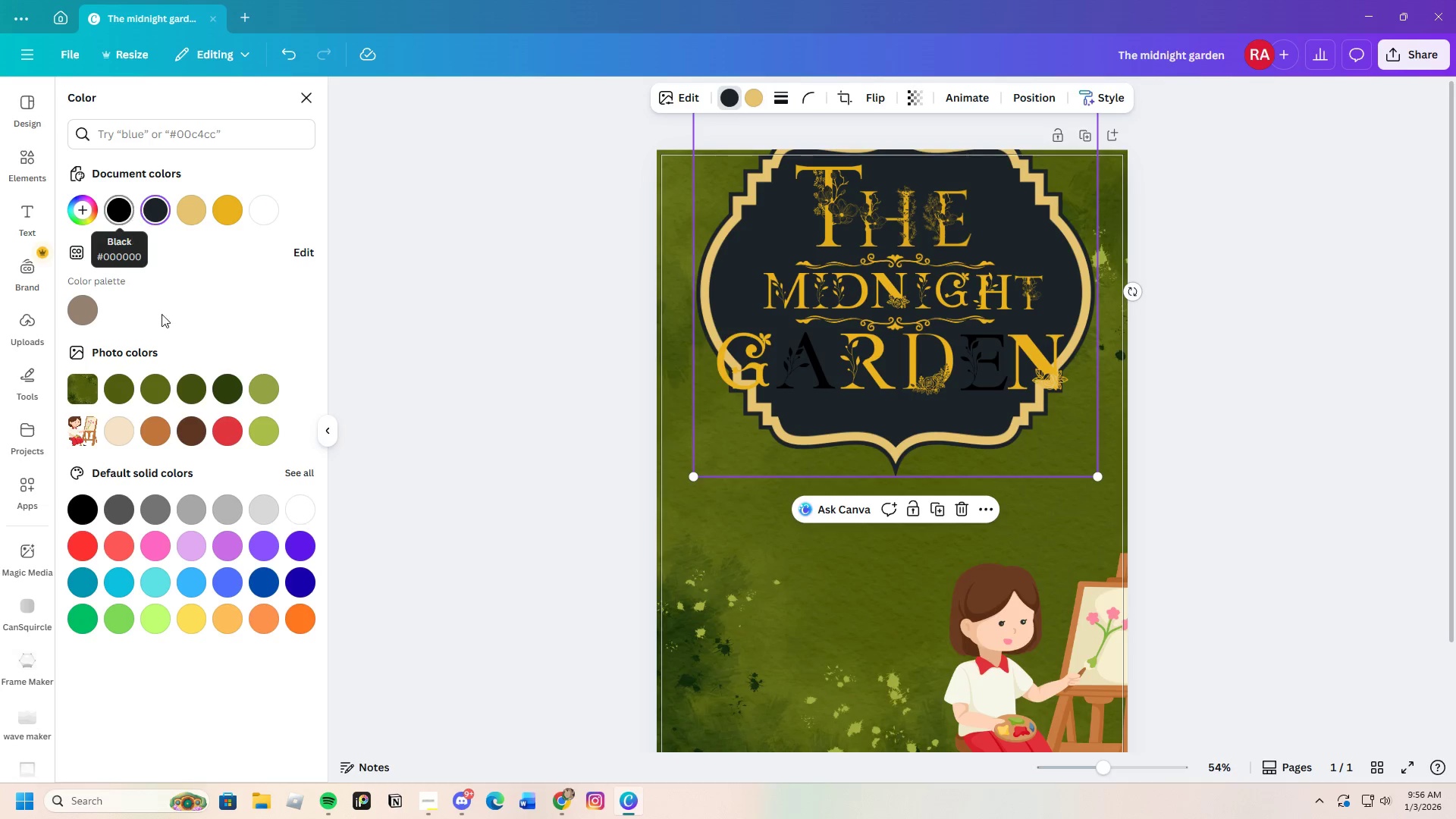 
left_click([222, 385])
 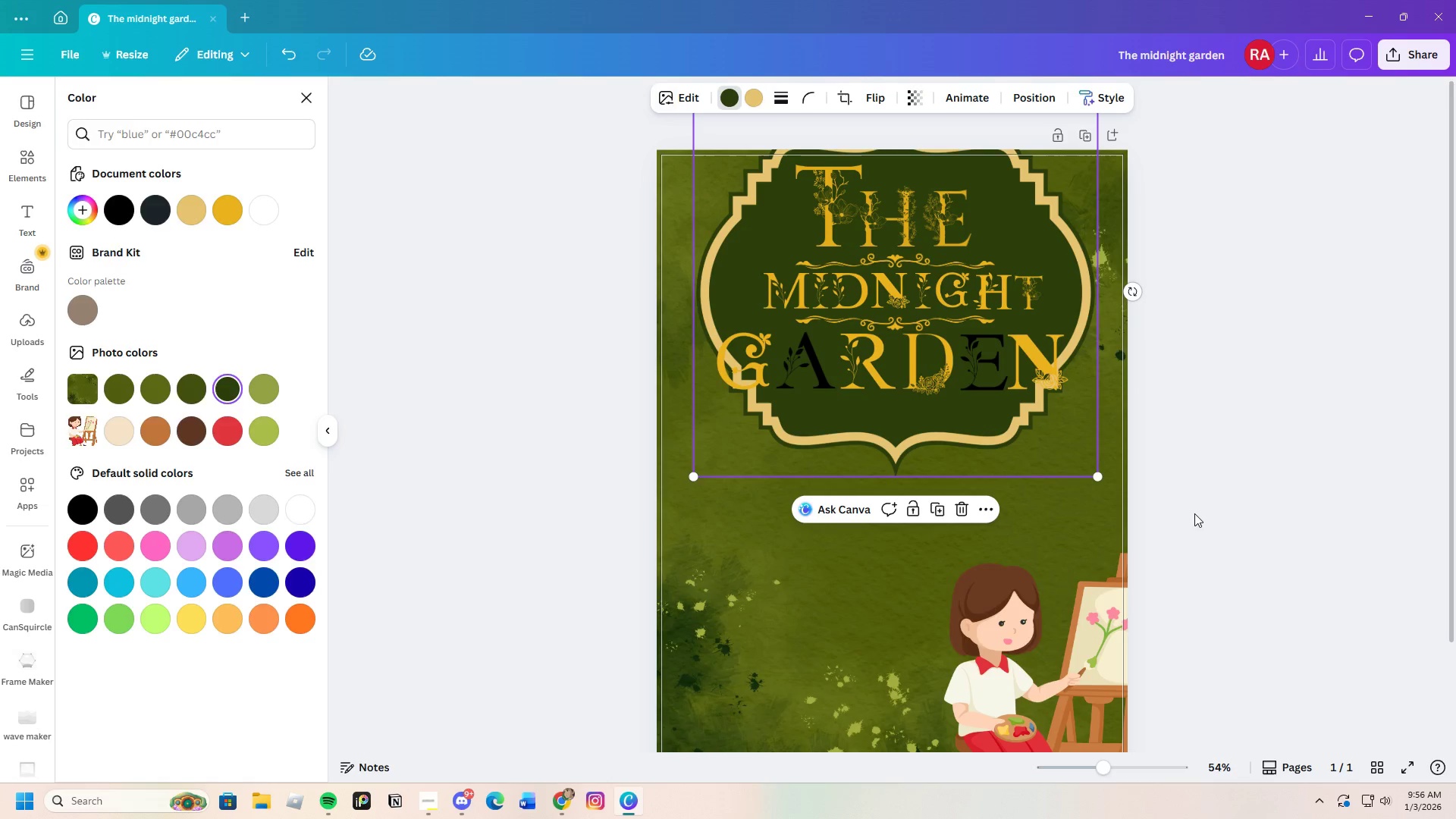 
left_click([1285, 519])
 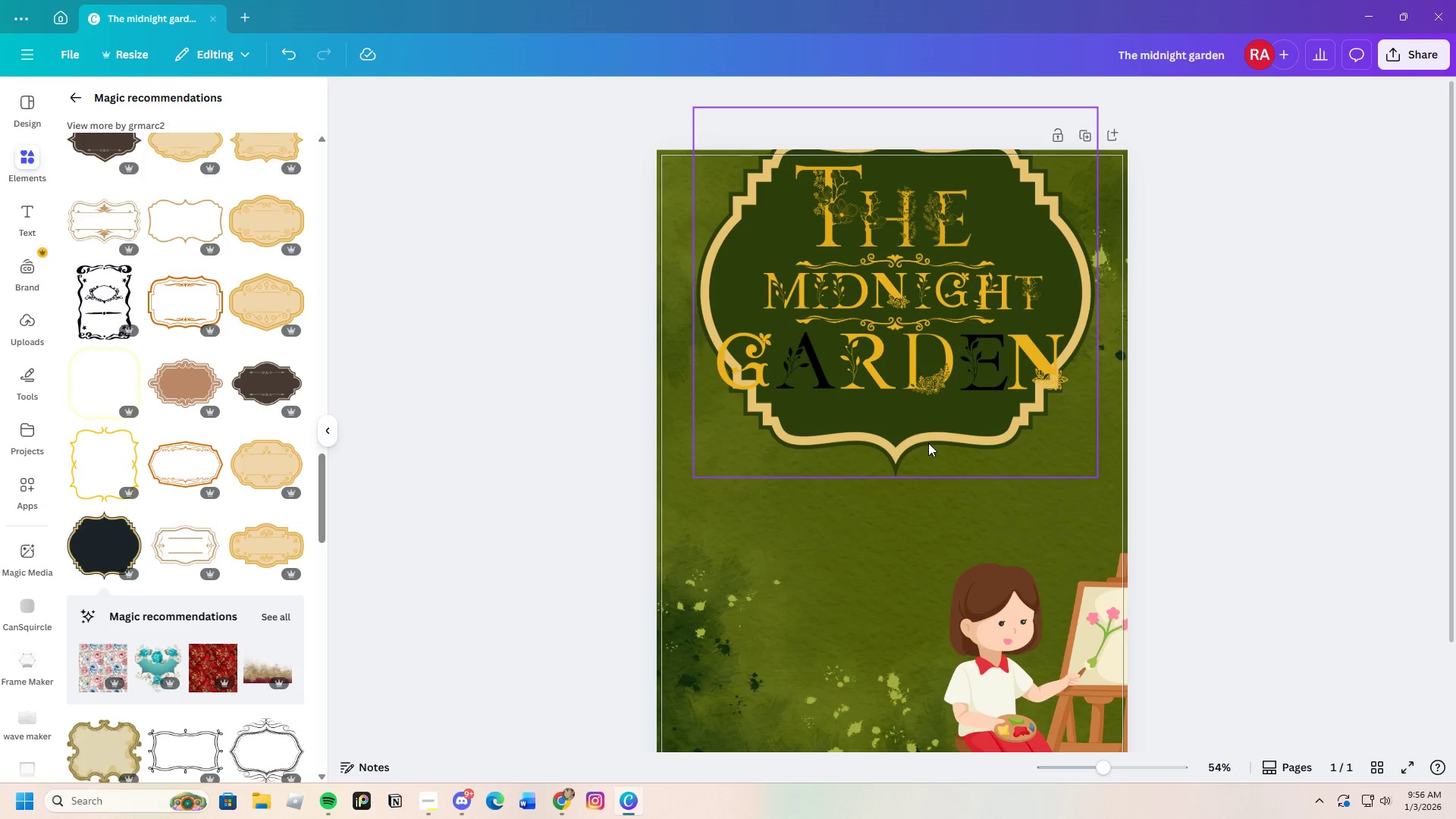 
left_click([928, 442])
 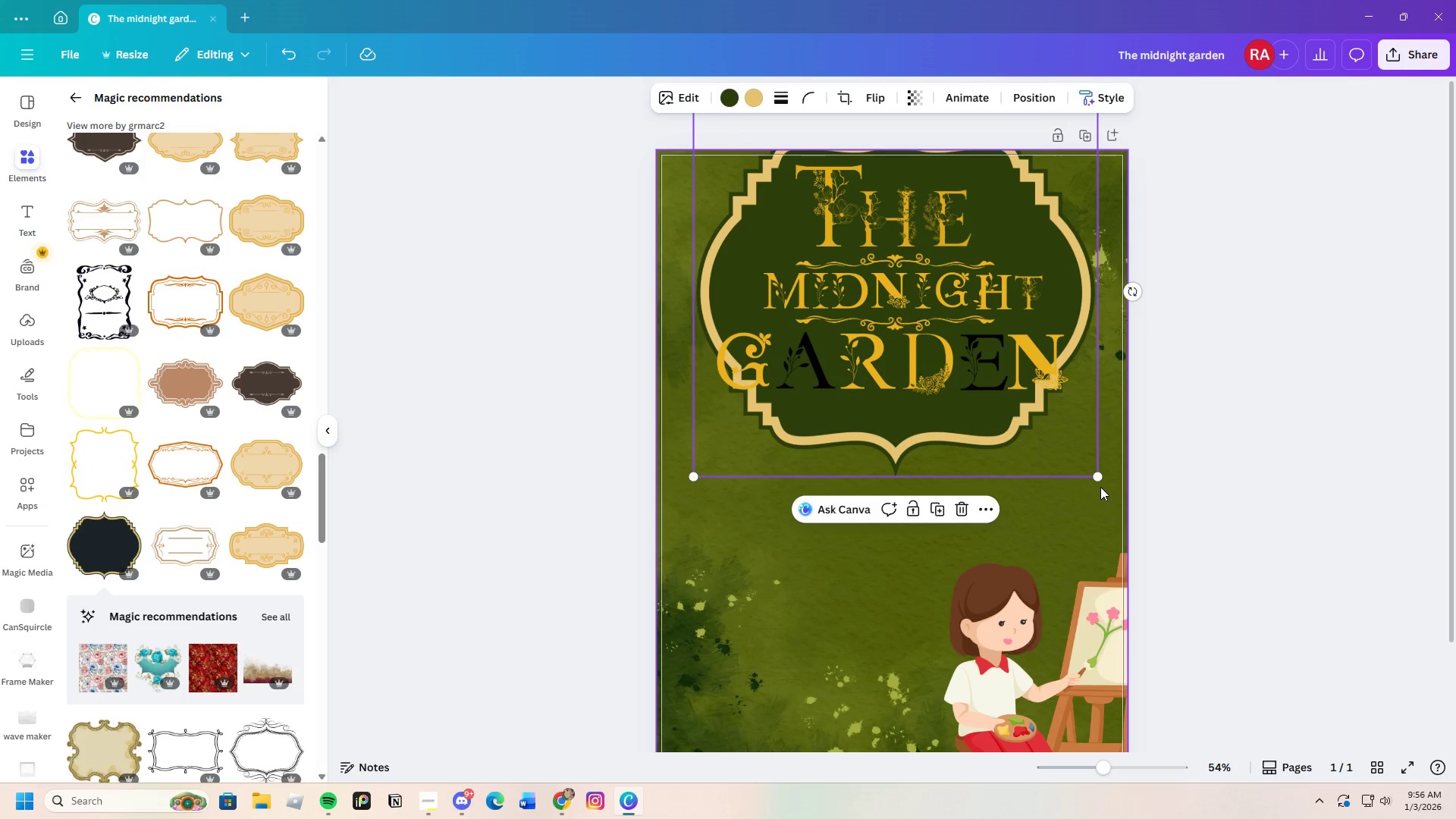 
left_click_drag(start_coordinate=[1100, 484], to_coordinate=[1181, 540])
 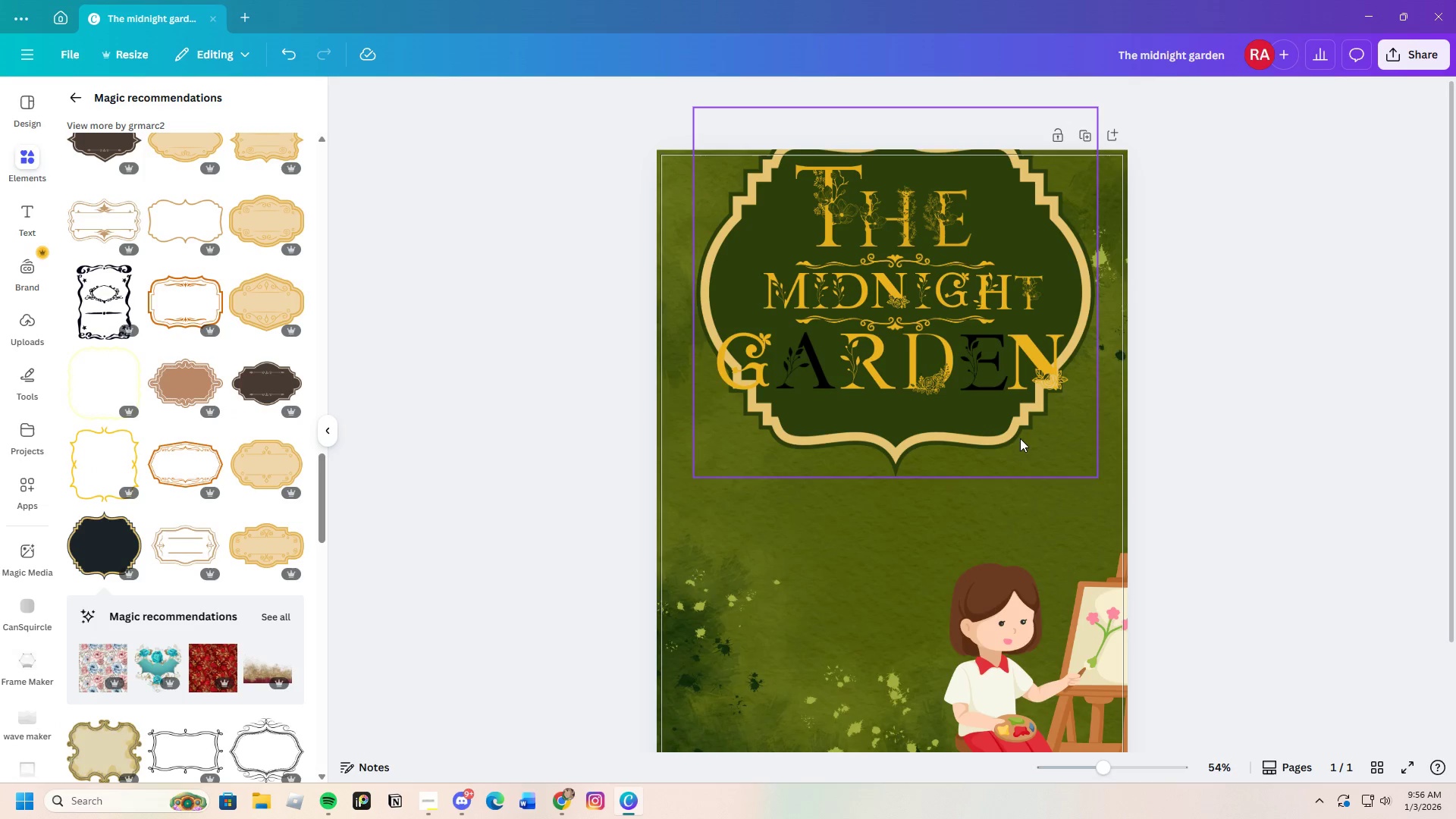 
left_click([1014, 436])
 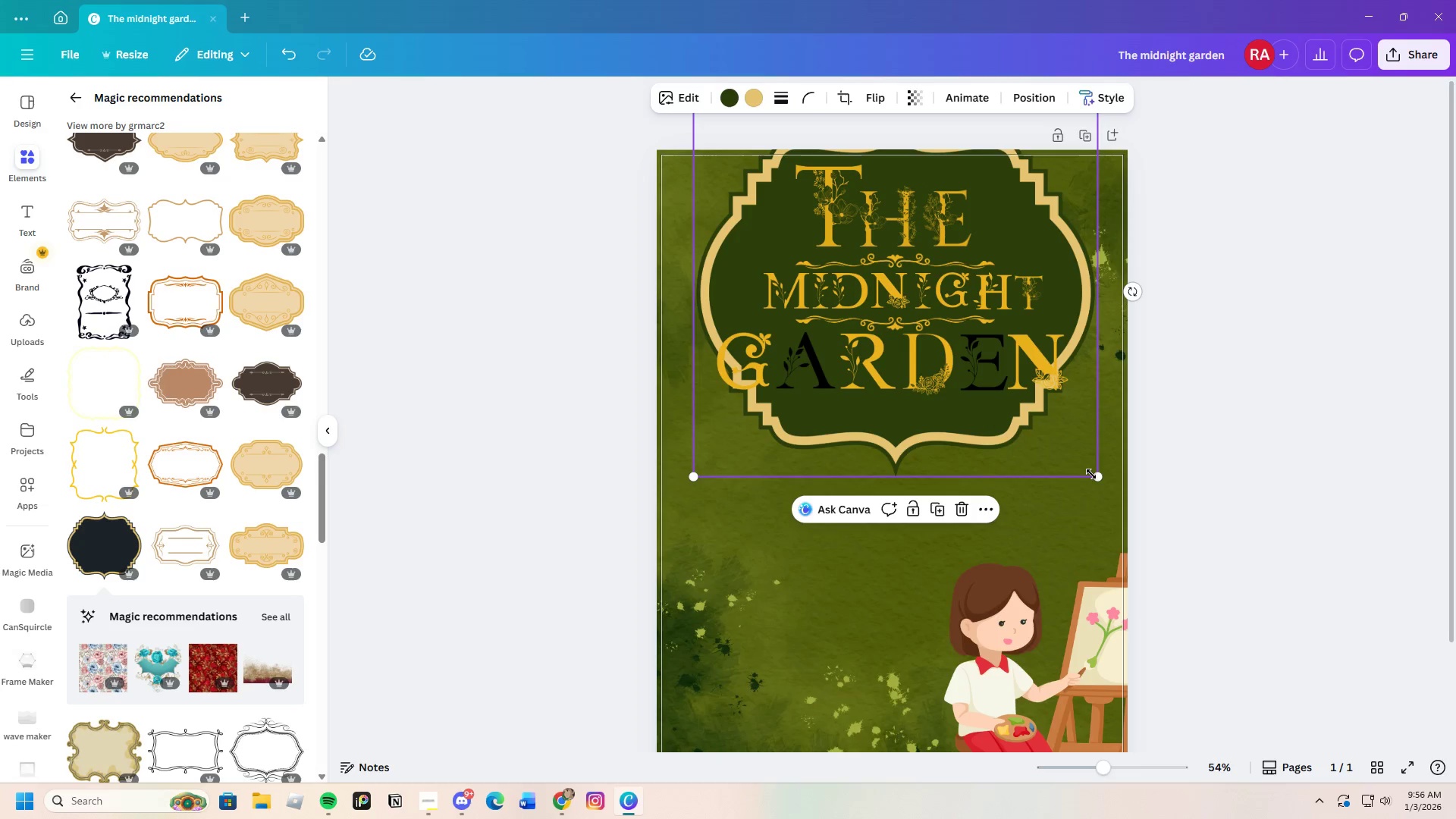 
left_click_drag(start_coordinate=[1097, 475], to_coordinate=[1184, 553])
 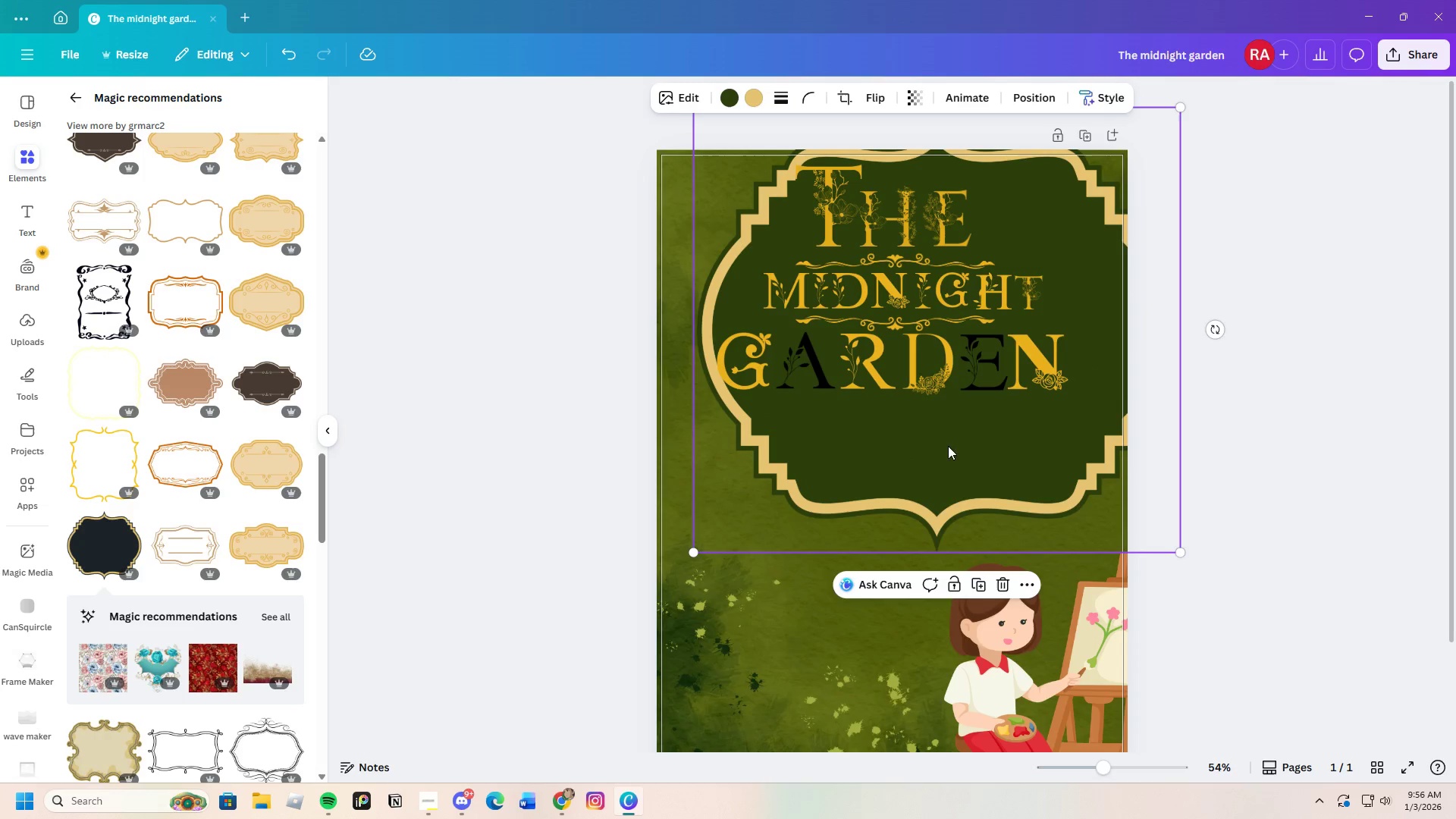 
left_click_drag(start_coordinate=[948, 446], to_coordinate=[910, 405])
 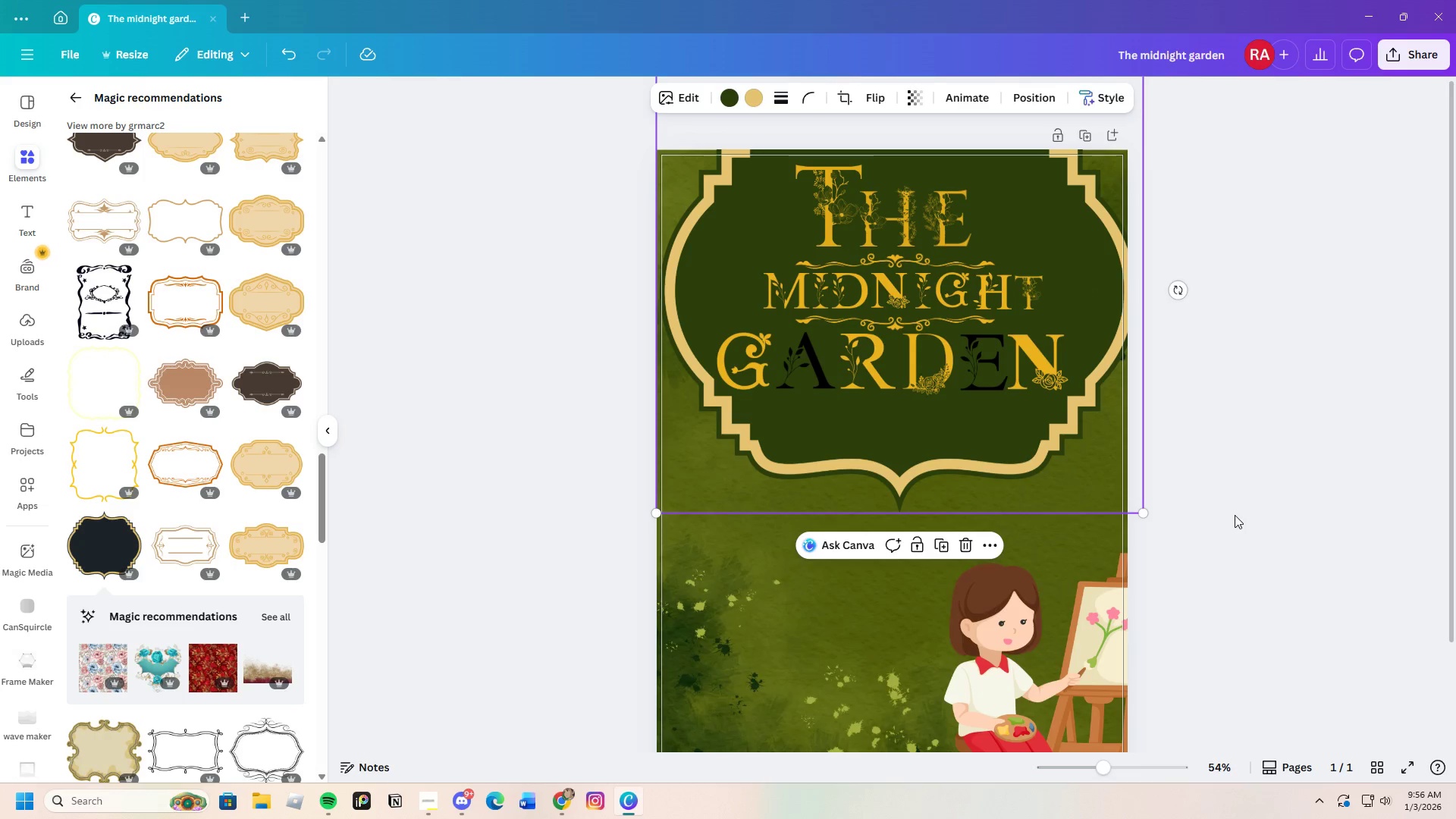 
scroll: coordinate [1235, 517], scroll_direction: up, amount: 3.0
 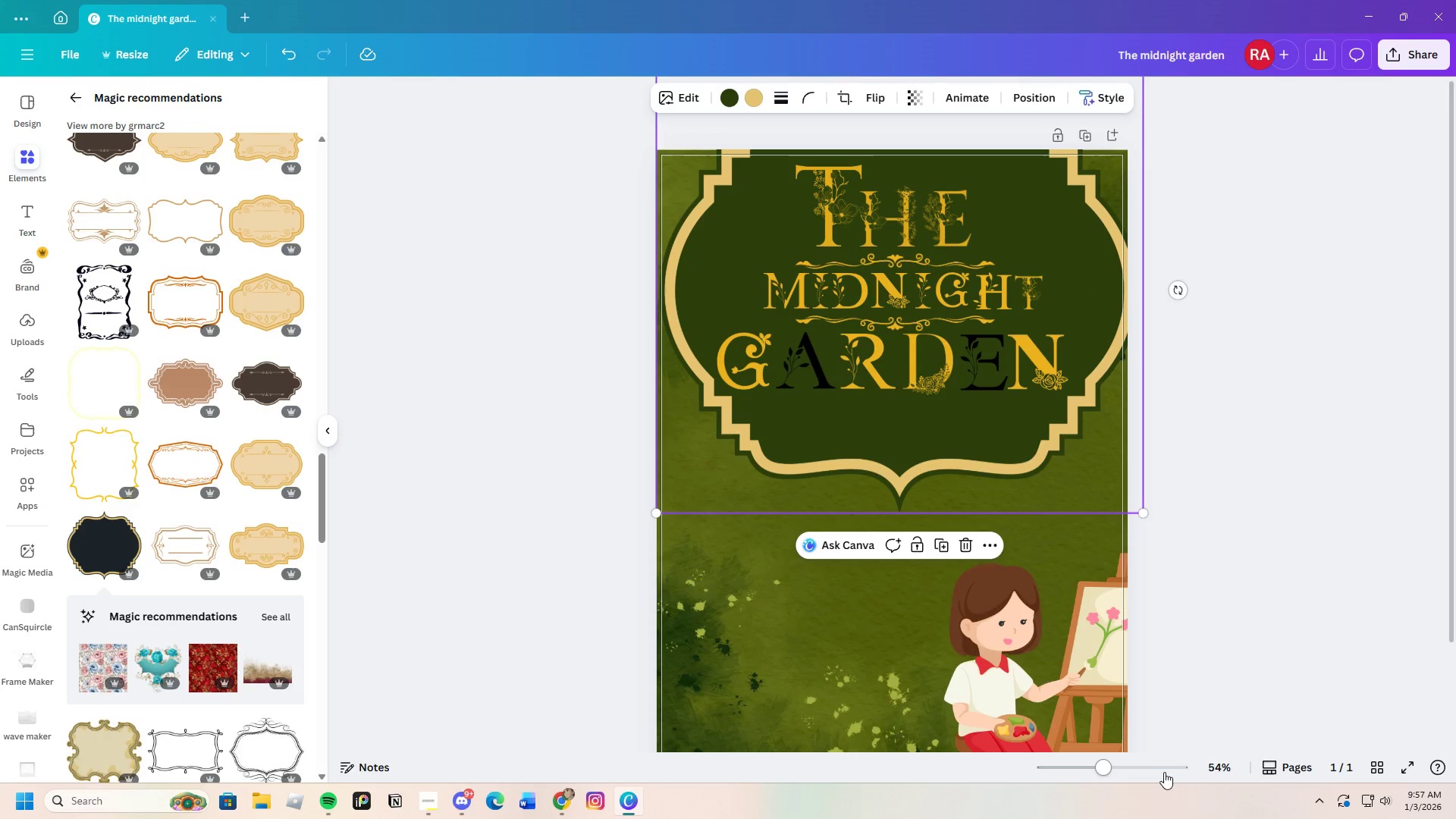 
left_click_drag(start_coordinate=[1111, 765], to_coordinate=[1095, 770])
 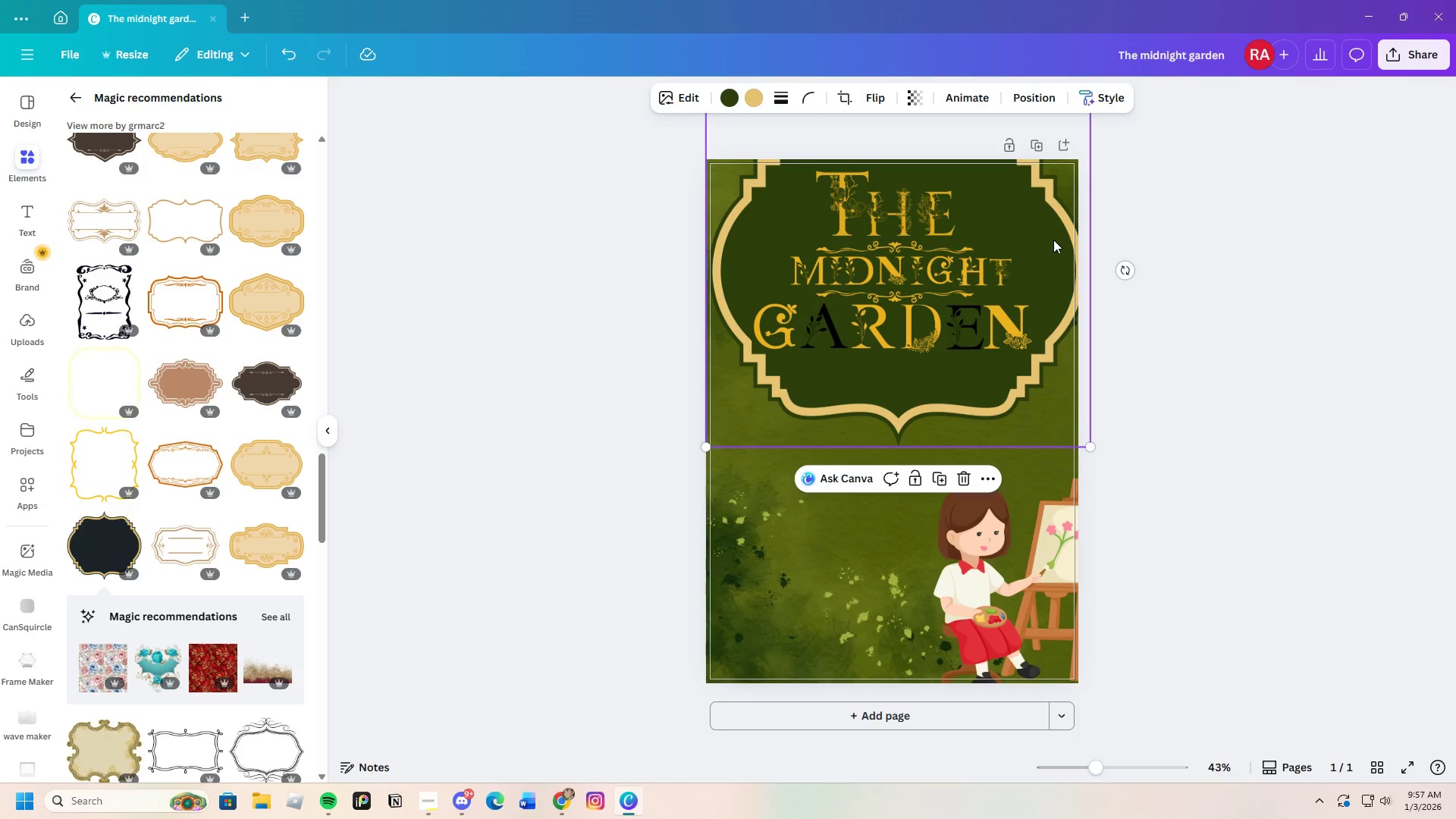 
double_click([1053, 240])
 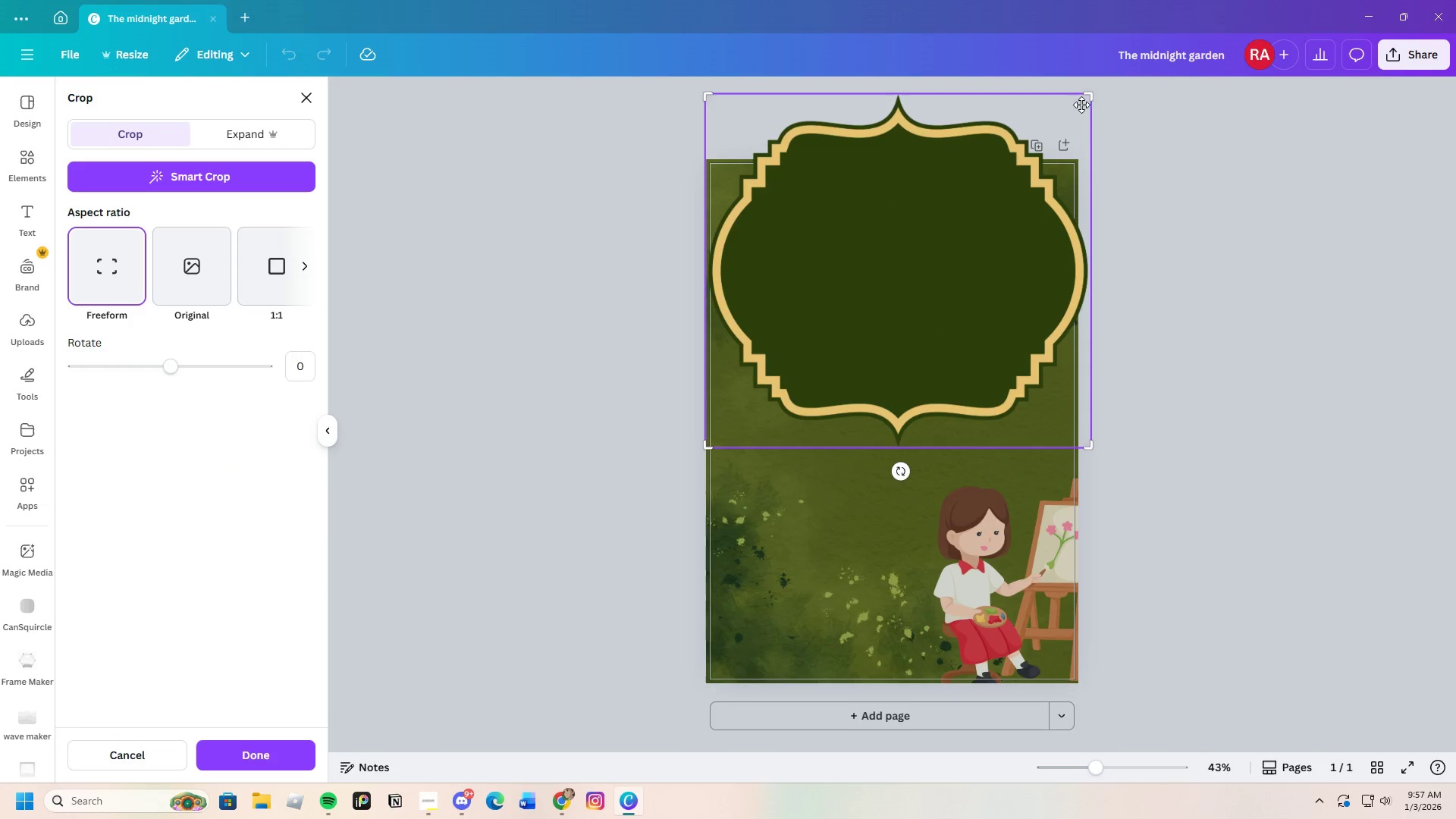 
left_click_drag(start_coordinate=[1091, 96], to_coordinate=[1109, 159])
 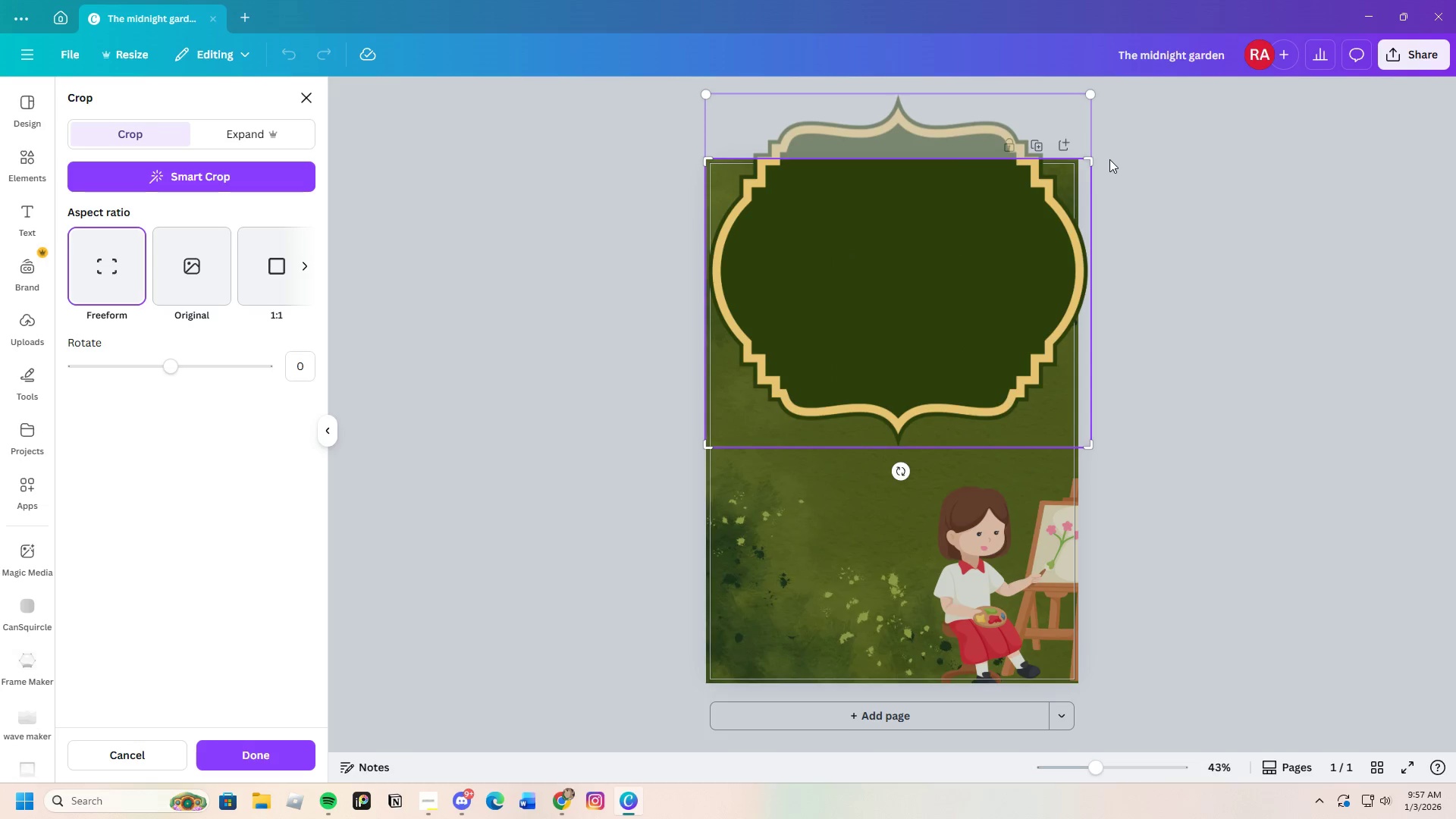 
key(Enter)
 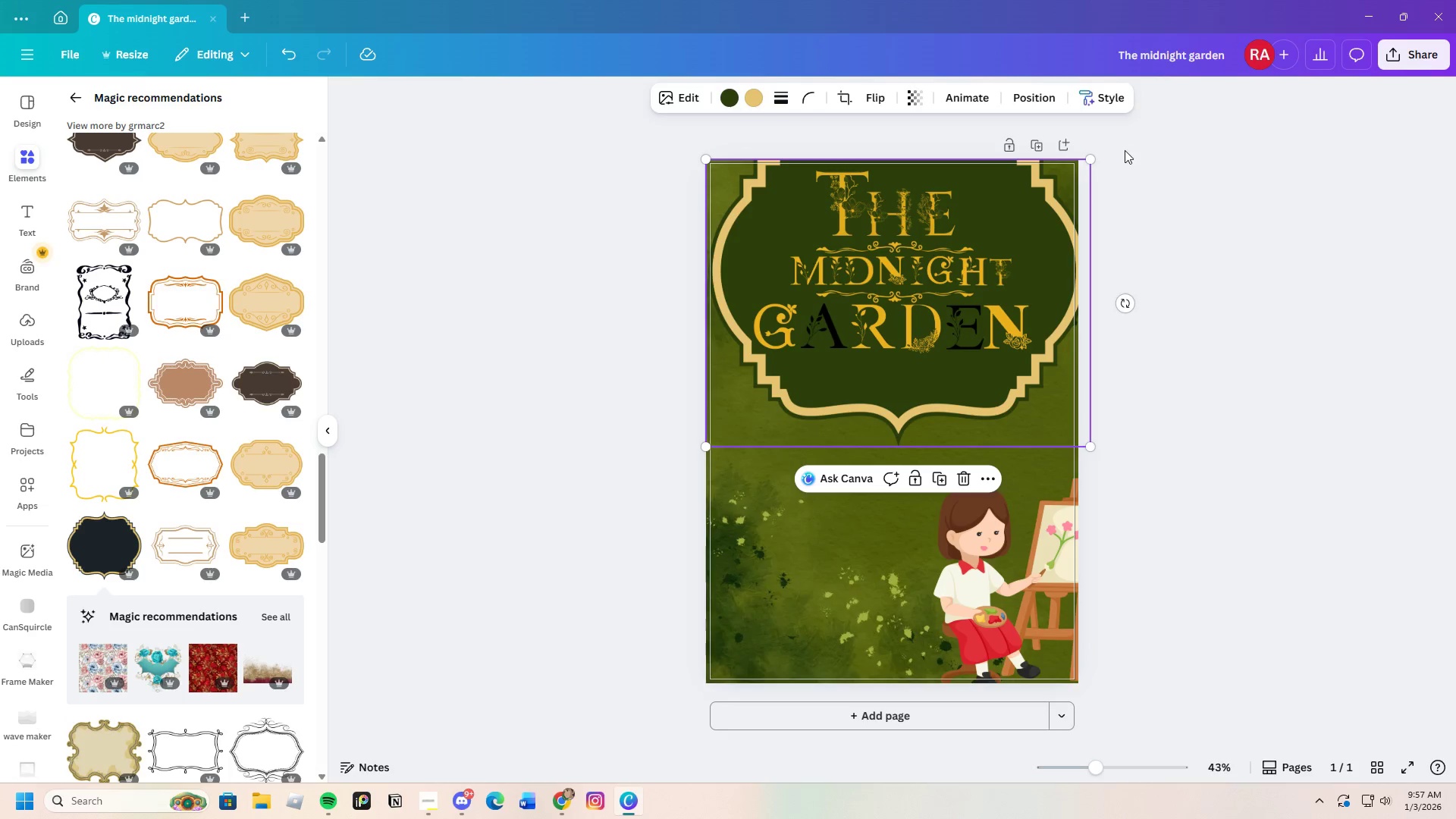 
left_click([1222, 256])
 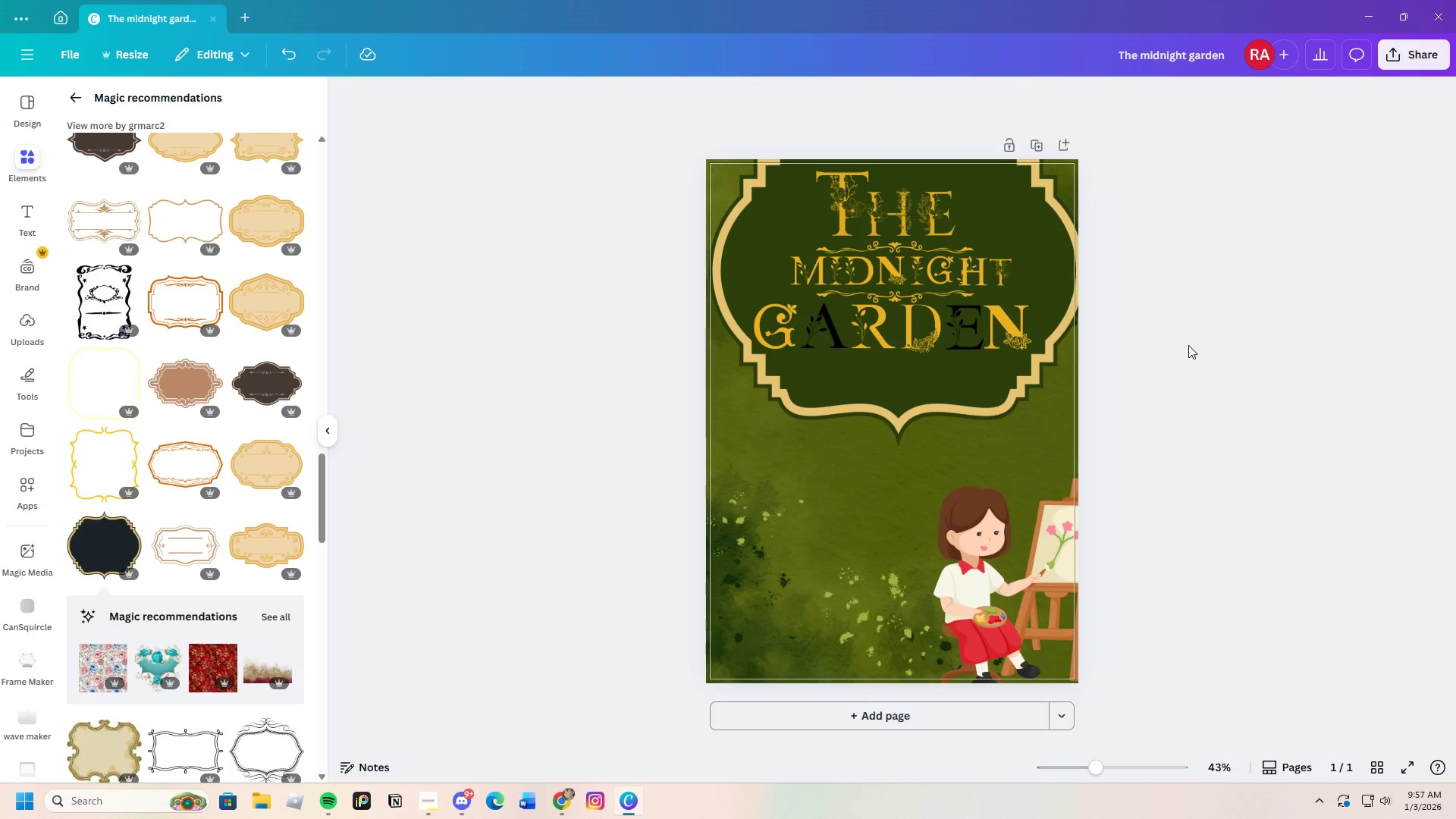 
left_click_drag(start_coordinate=[923, 389], to_coordinate=[917, 389])
 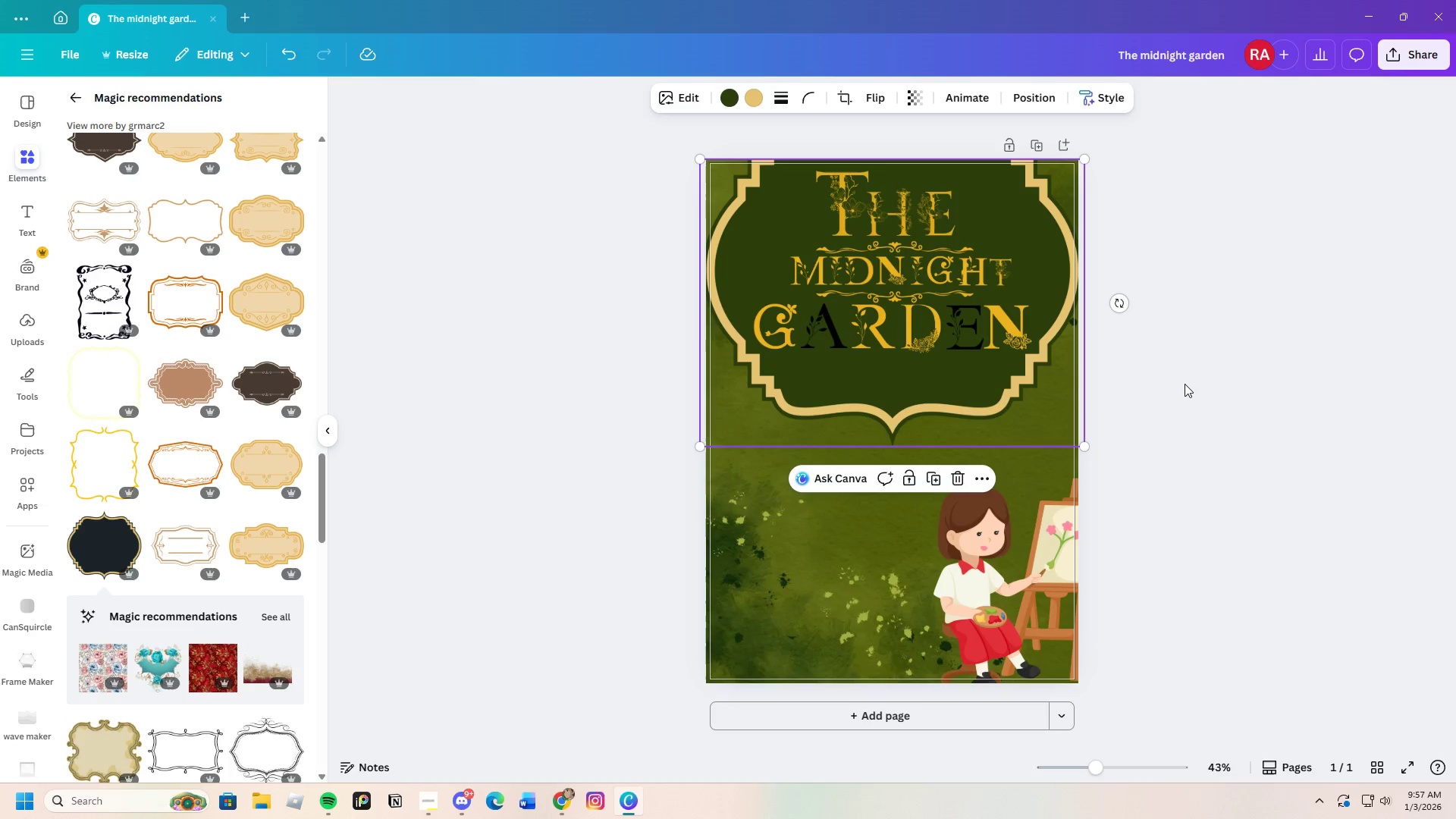 
left_click([1186, 383])
 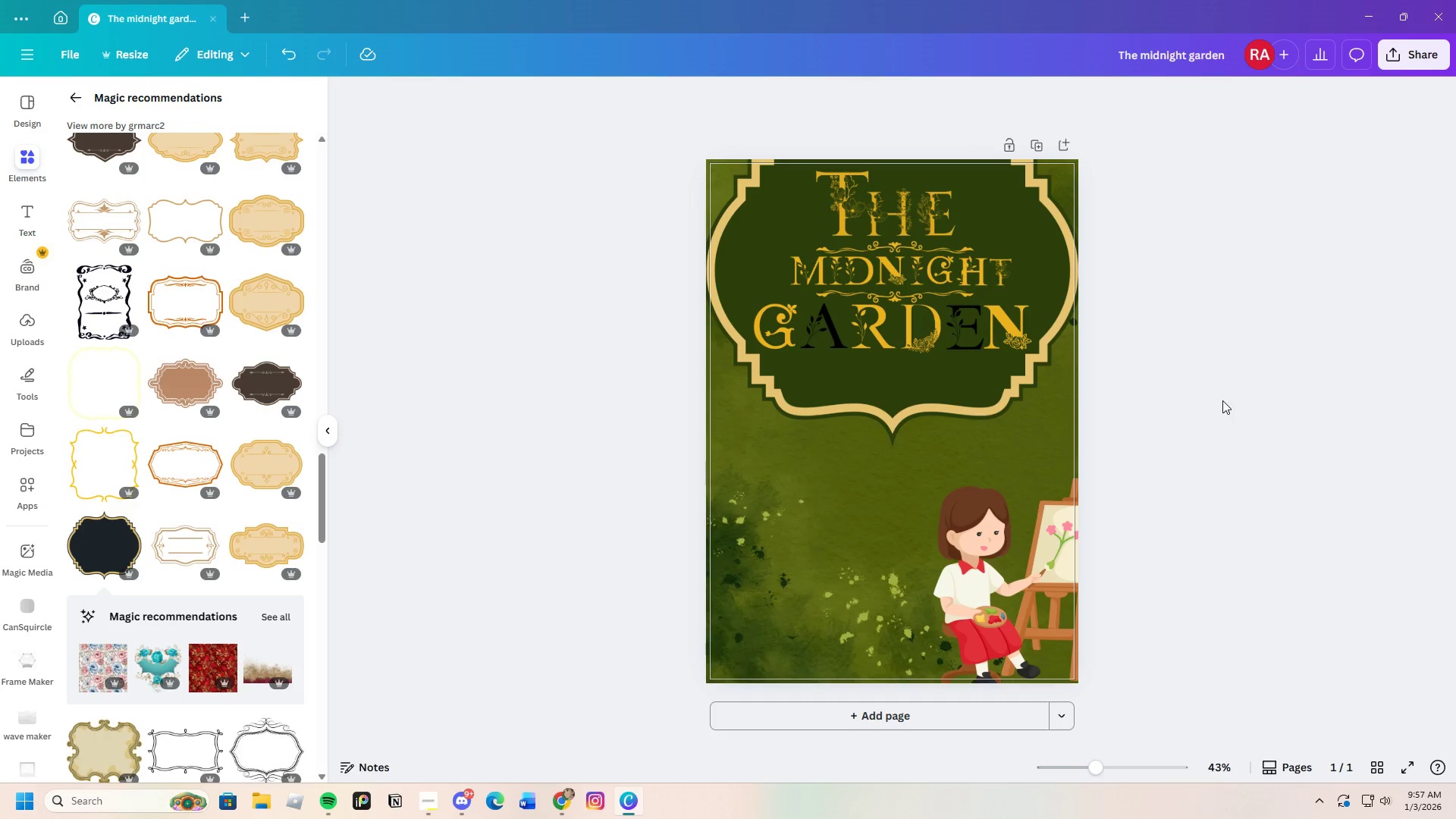 
wait(7.69)
 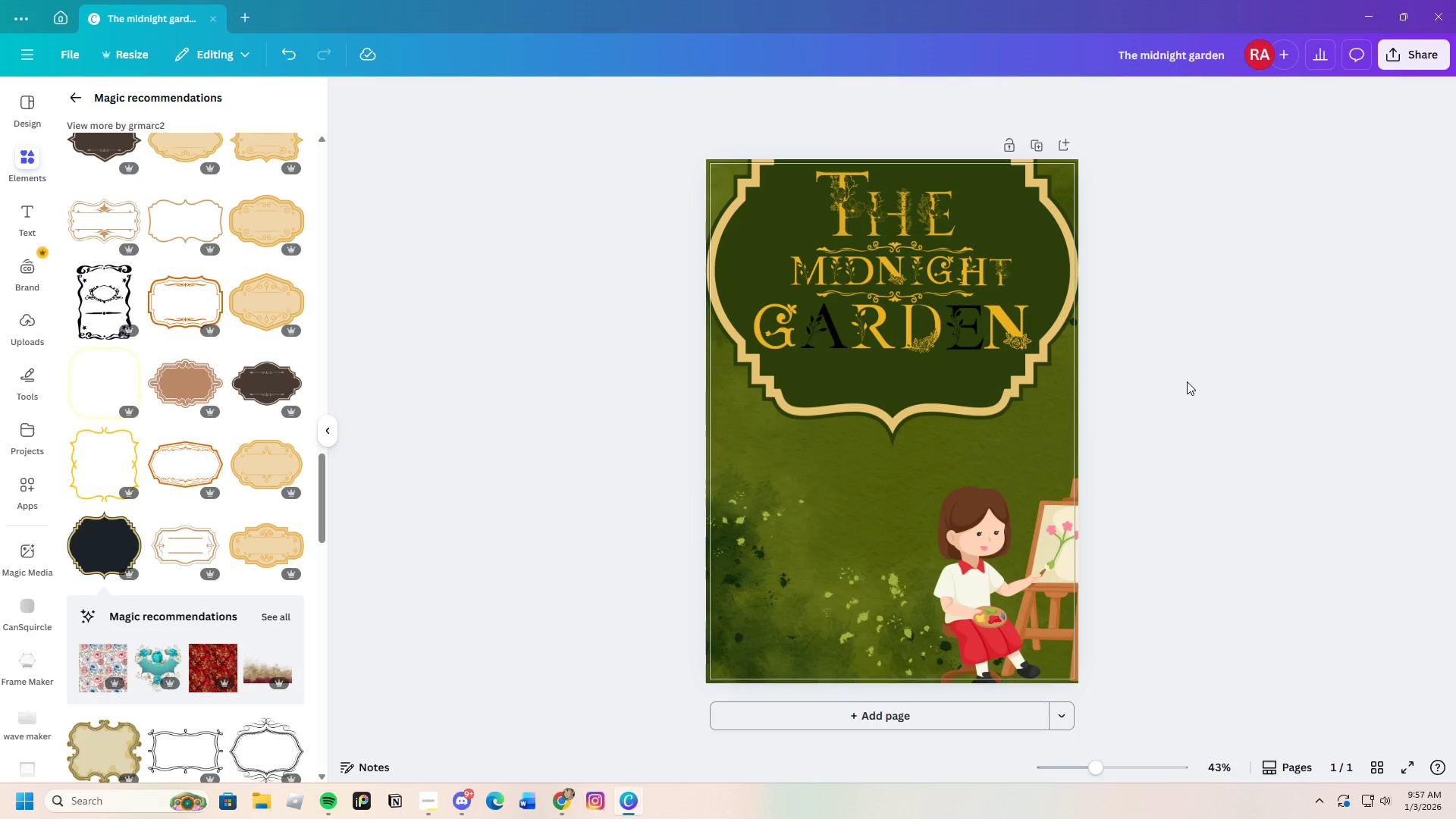 
scroll: coordinate [1159, 641], scroll_direction: none, amount: 0.0
 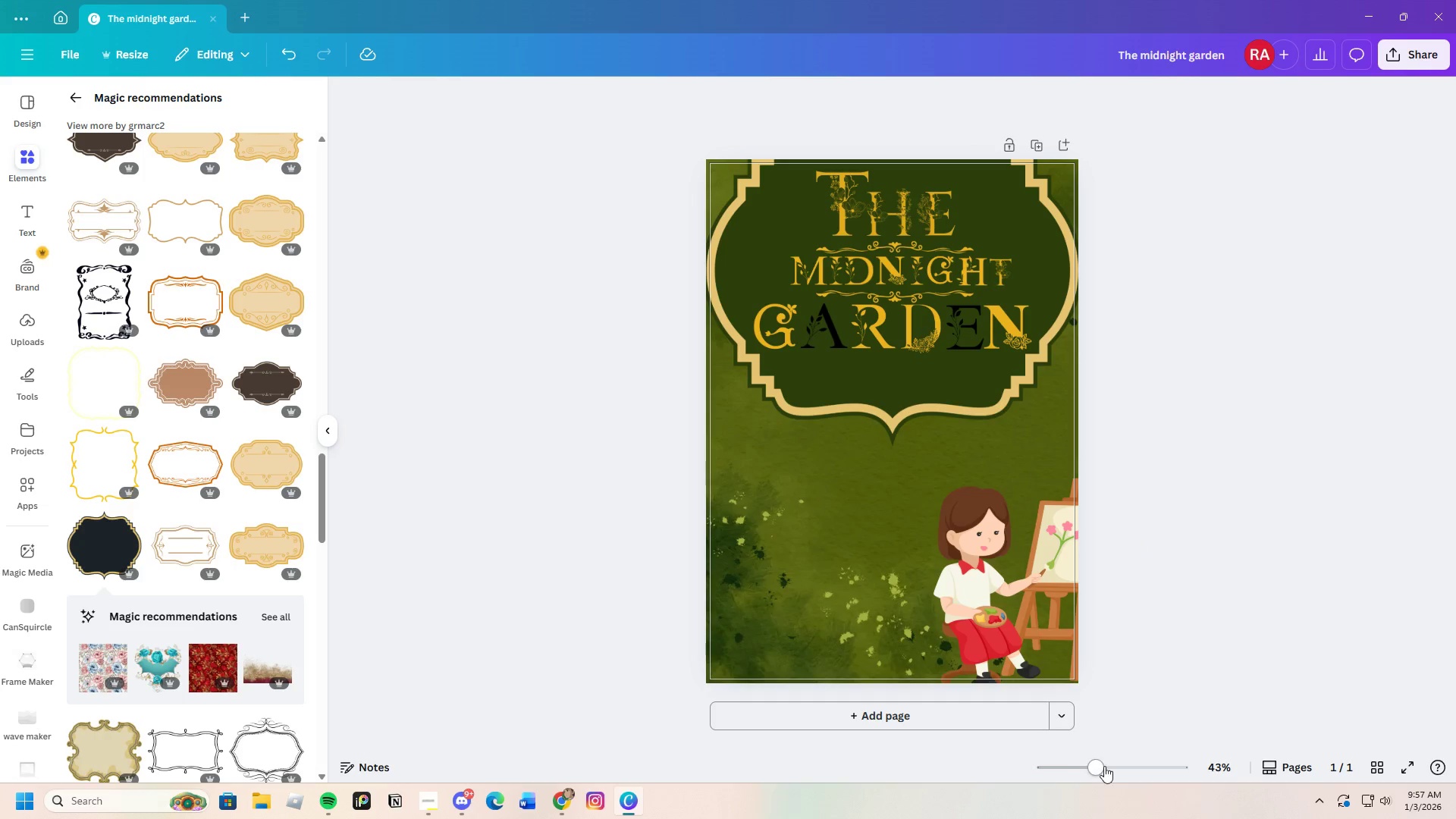 
left_click_drag(start_coordinate=[1105, 766], to_coordinate=[1109, 780])
 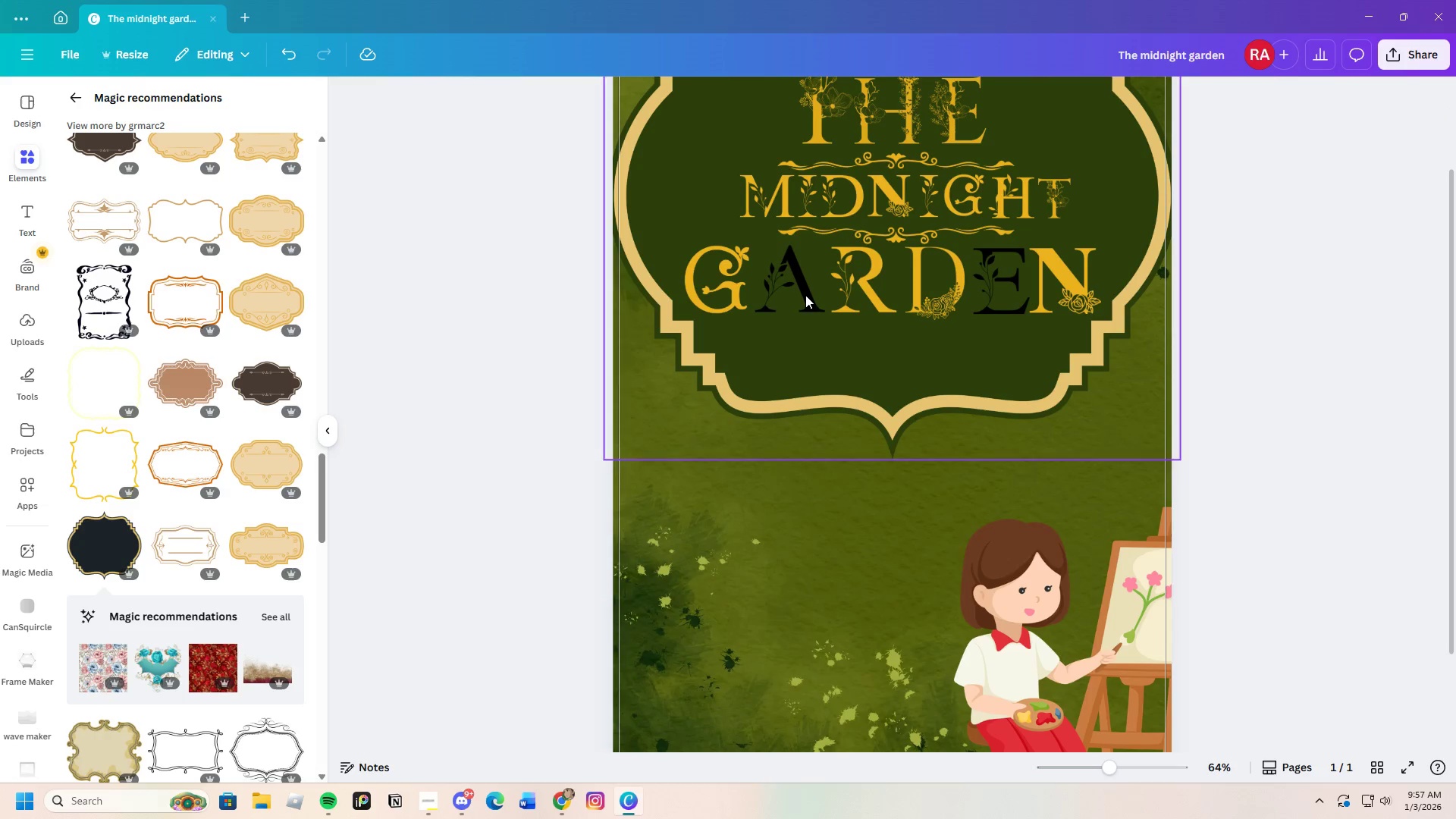 
left_click([805, 295])
 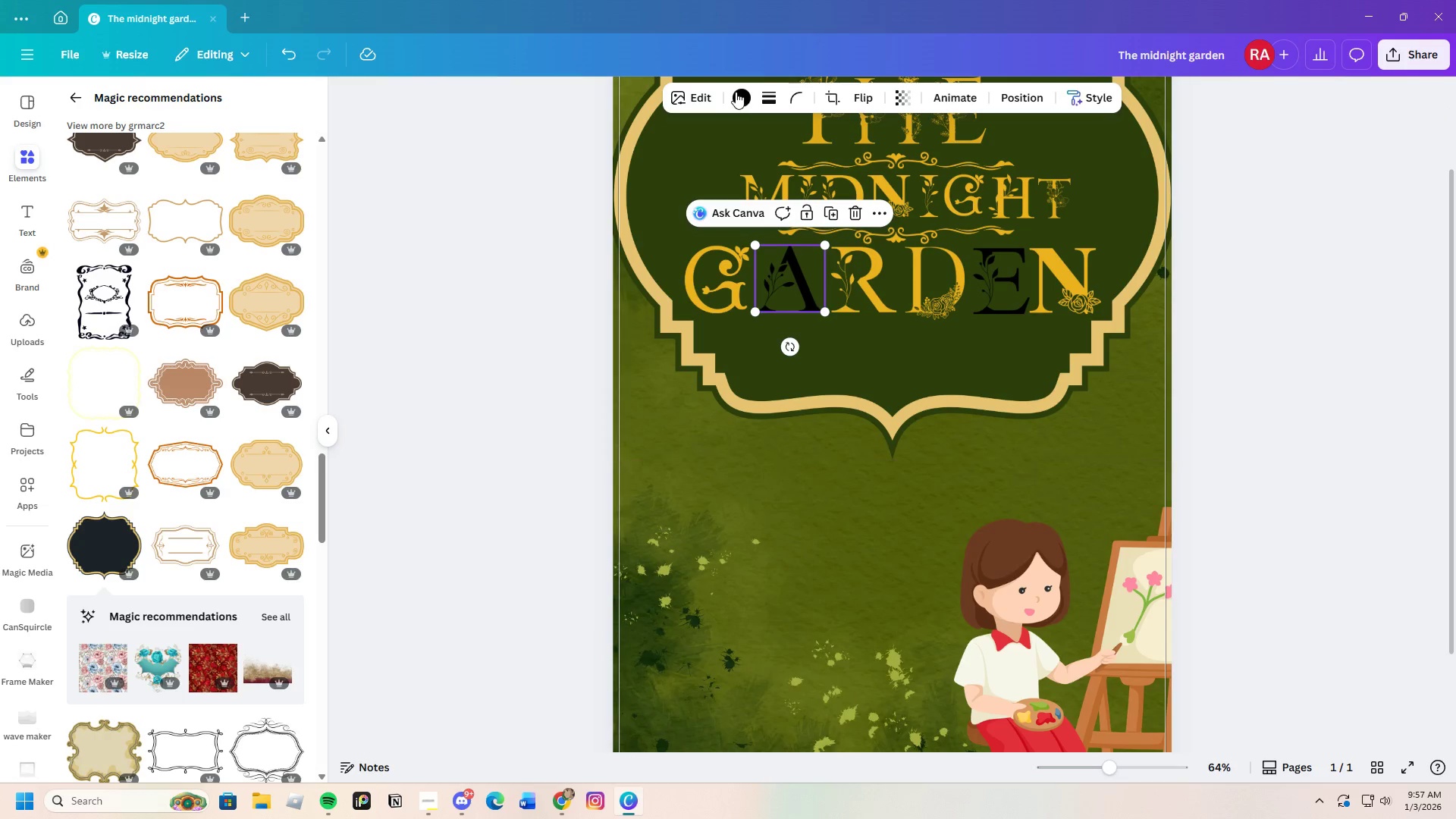 
left_click([736, 92])
 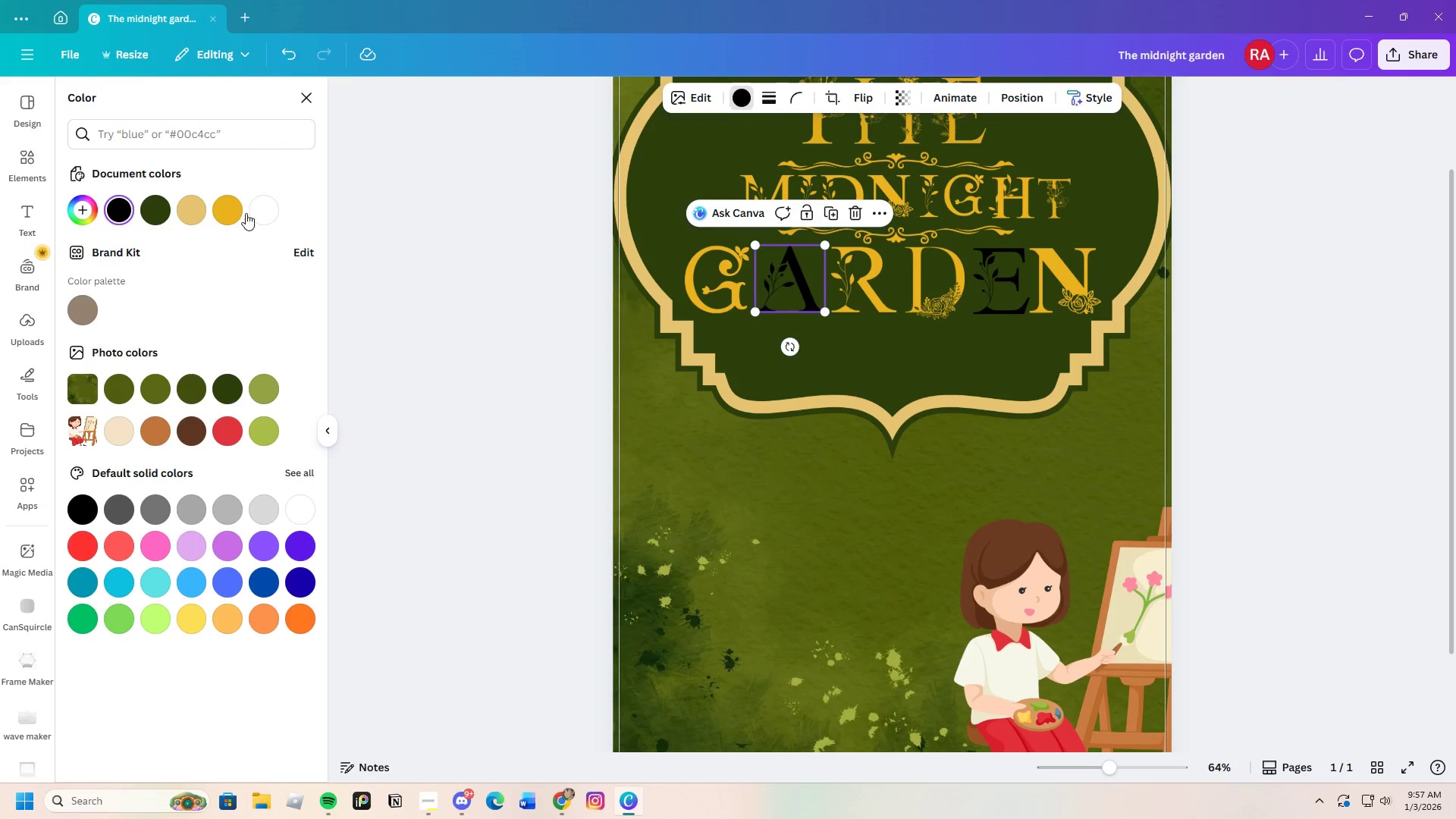 
left_click([230, 210])
 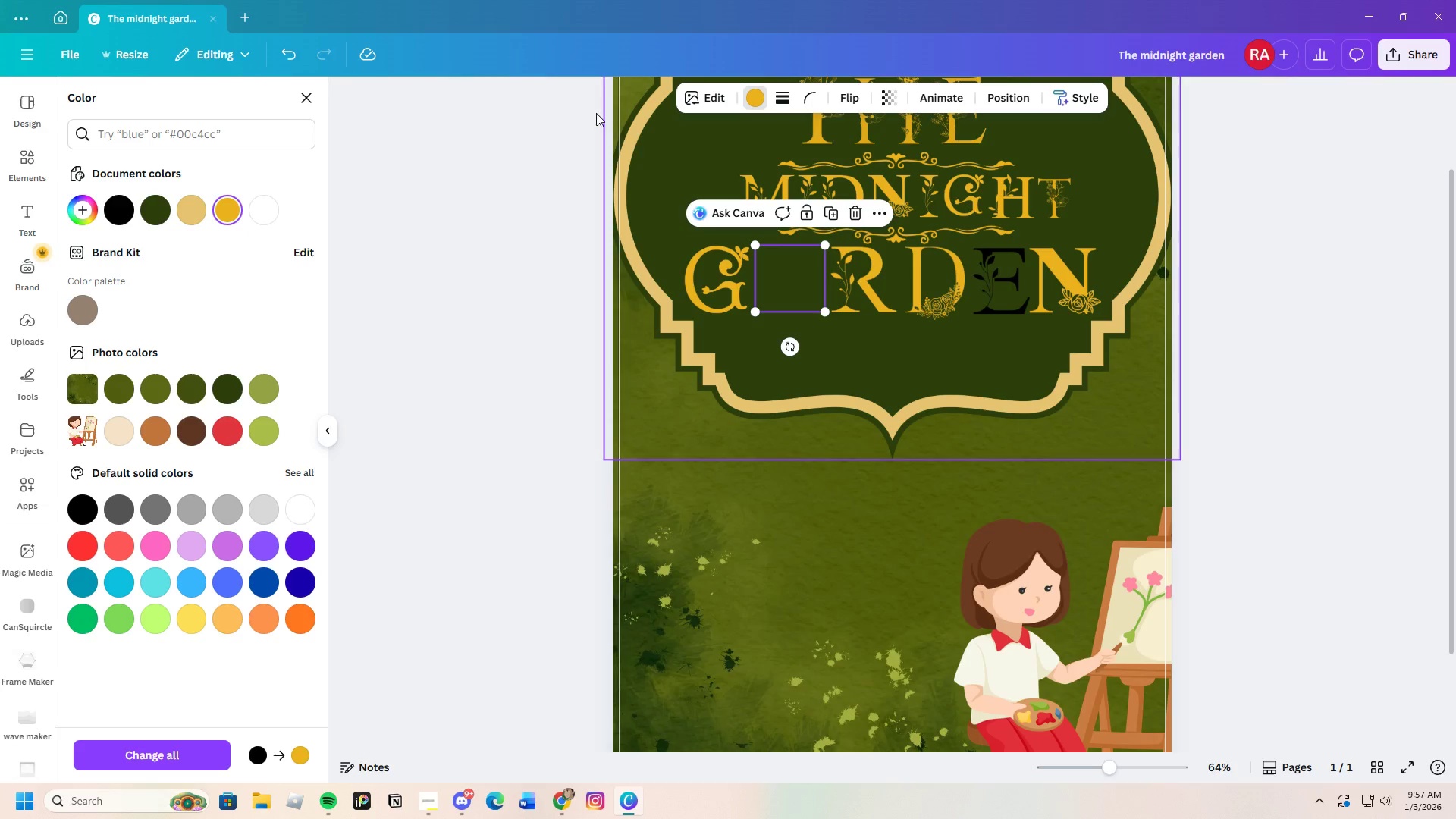 
left_click([291, 49])
 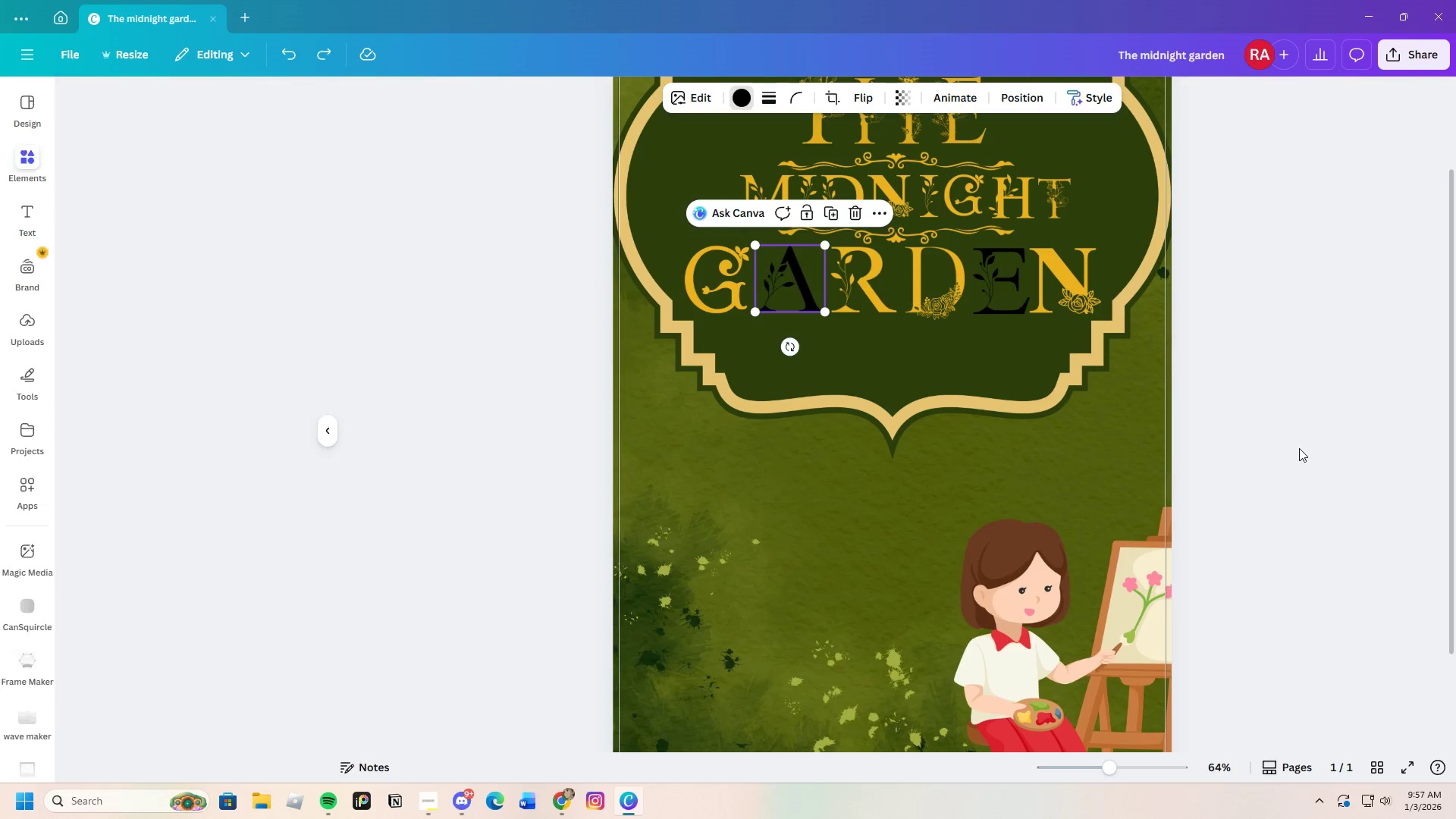 
scroll: coordinate [1188, 430], scroll_direction: up, amount: 3.0
 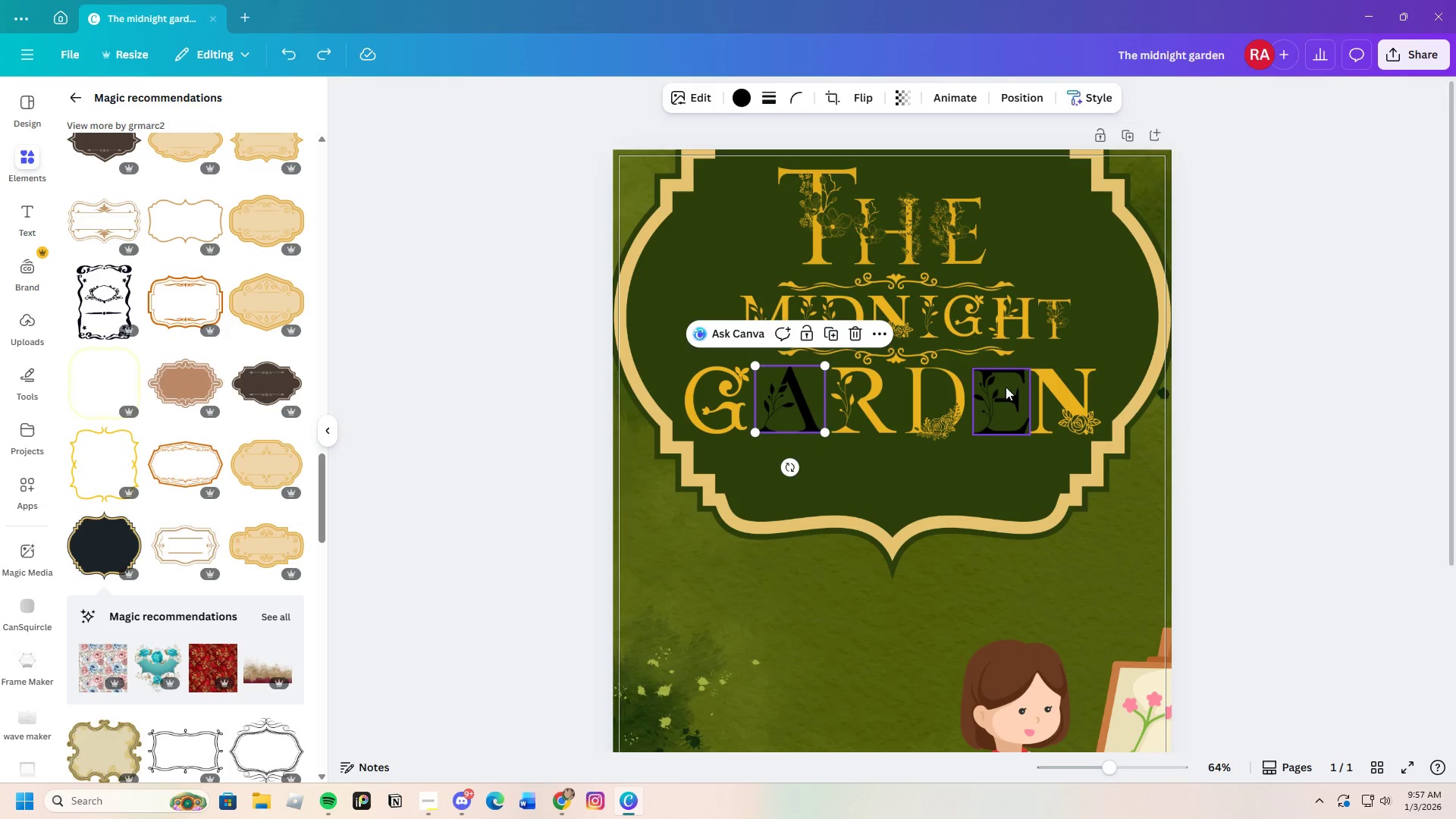 
left_click([998, 390])
 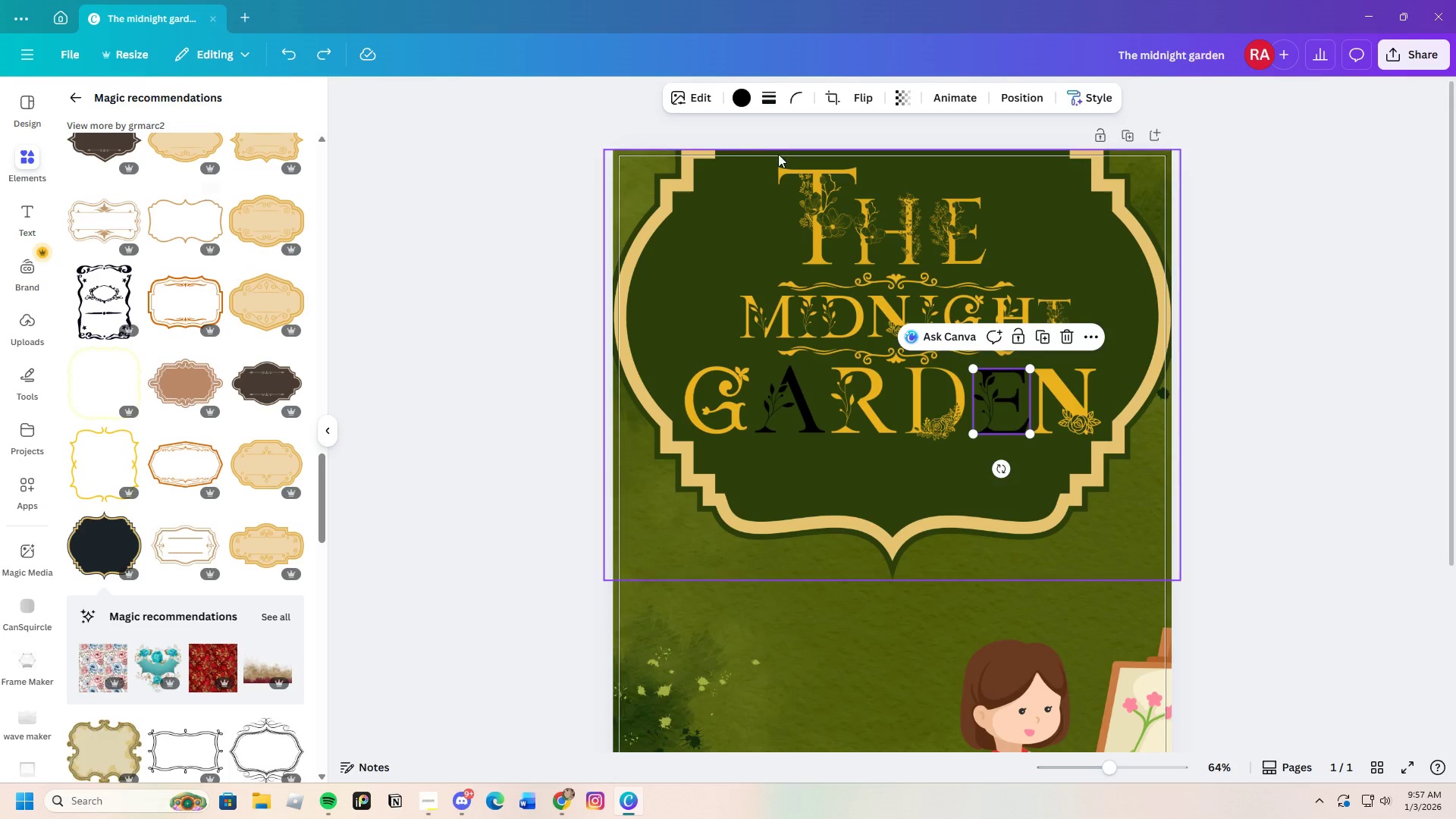 
scroll: coordinate [125, 331], scroll_direction: up, amount: 2.0
 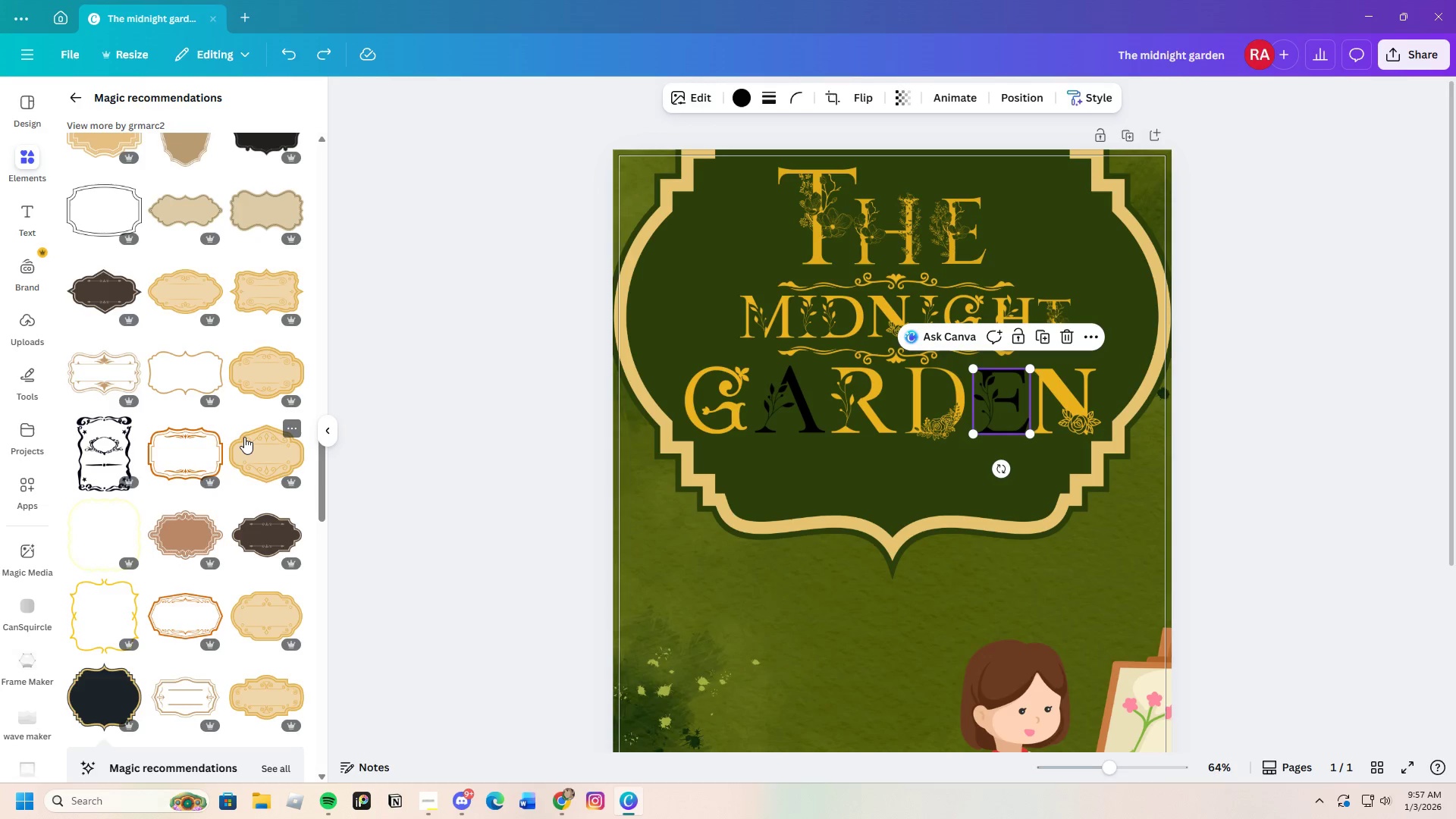 
wait(5.14)
 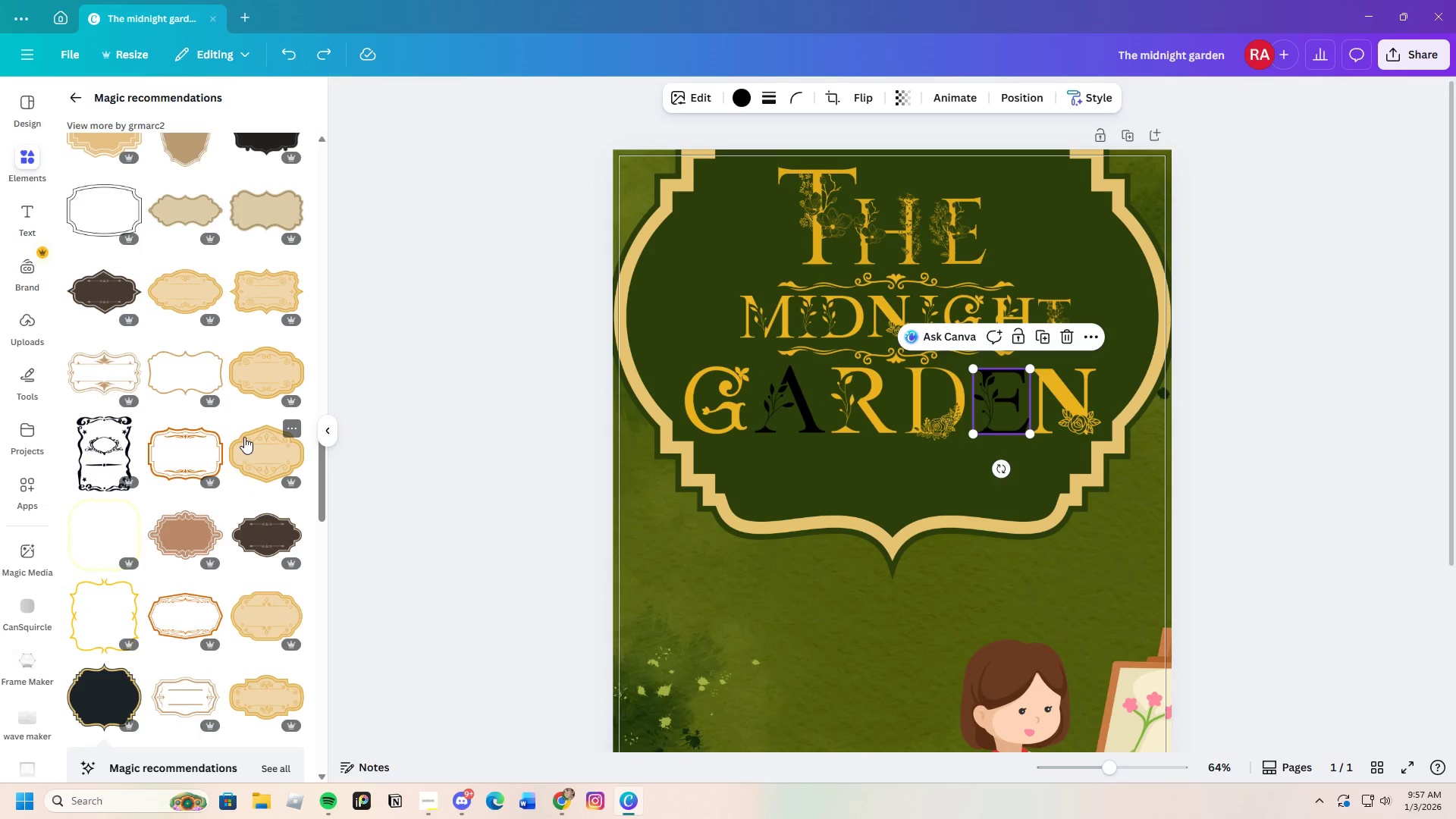 
scroll: coordinate [244, 437], scroll_direction: down, amount: 8.0
 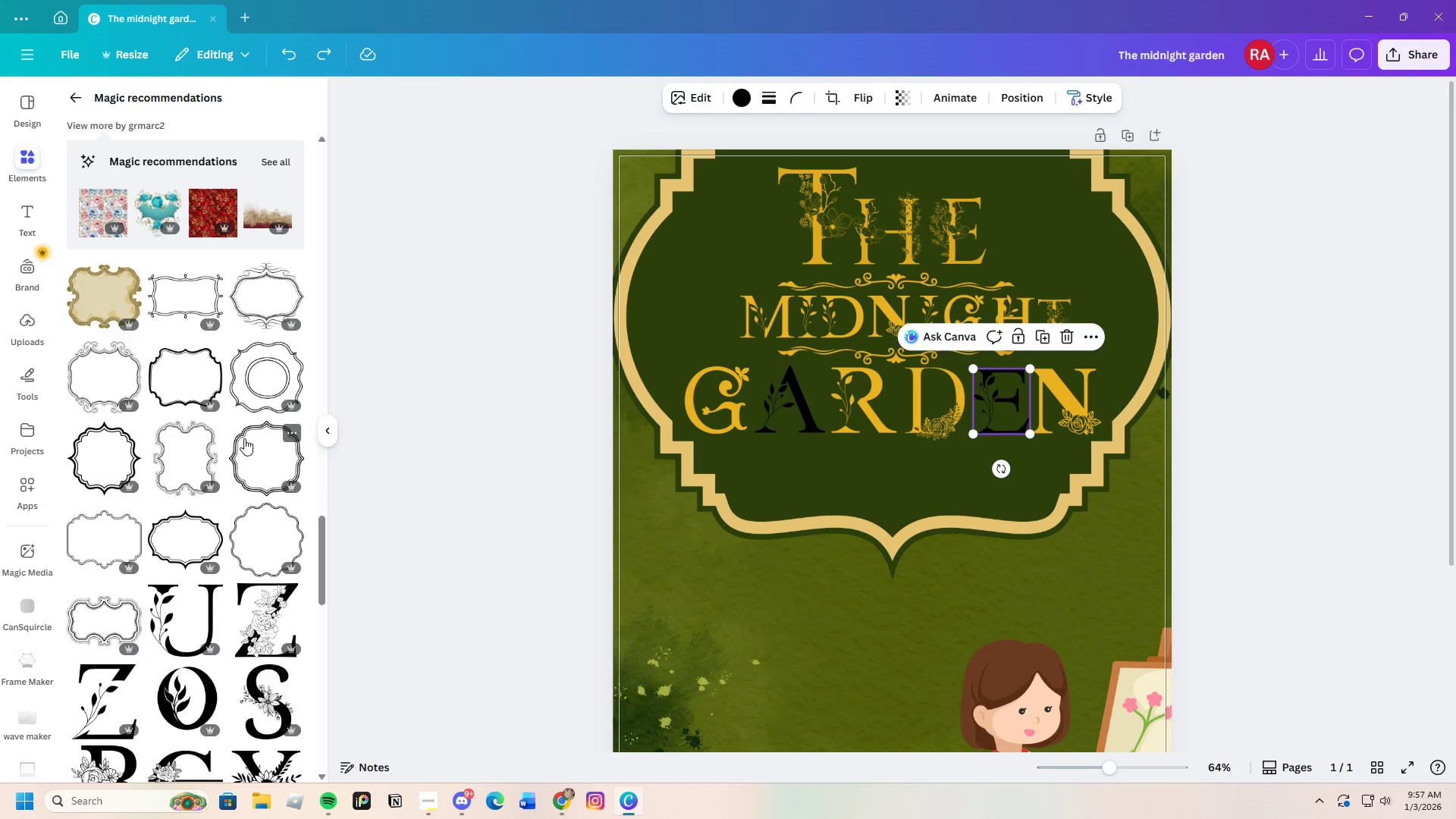 
scroll: coordinate [198, 504], scroll_direction: up, amount: 4.0
 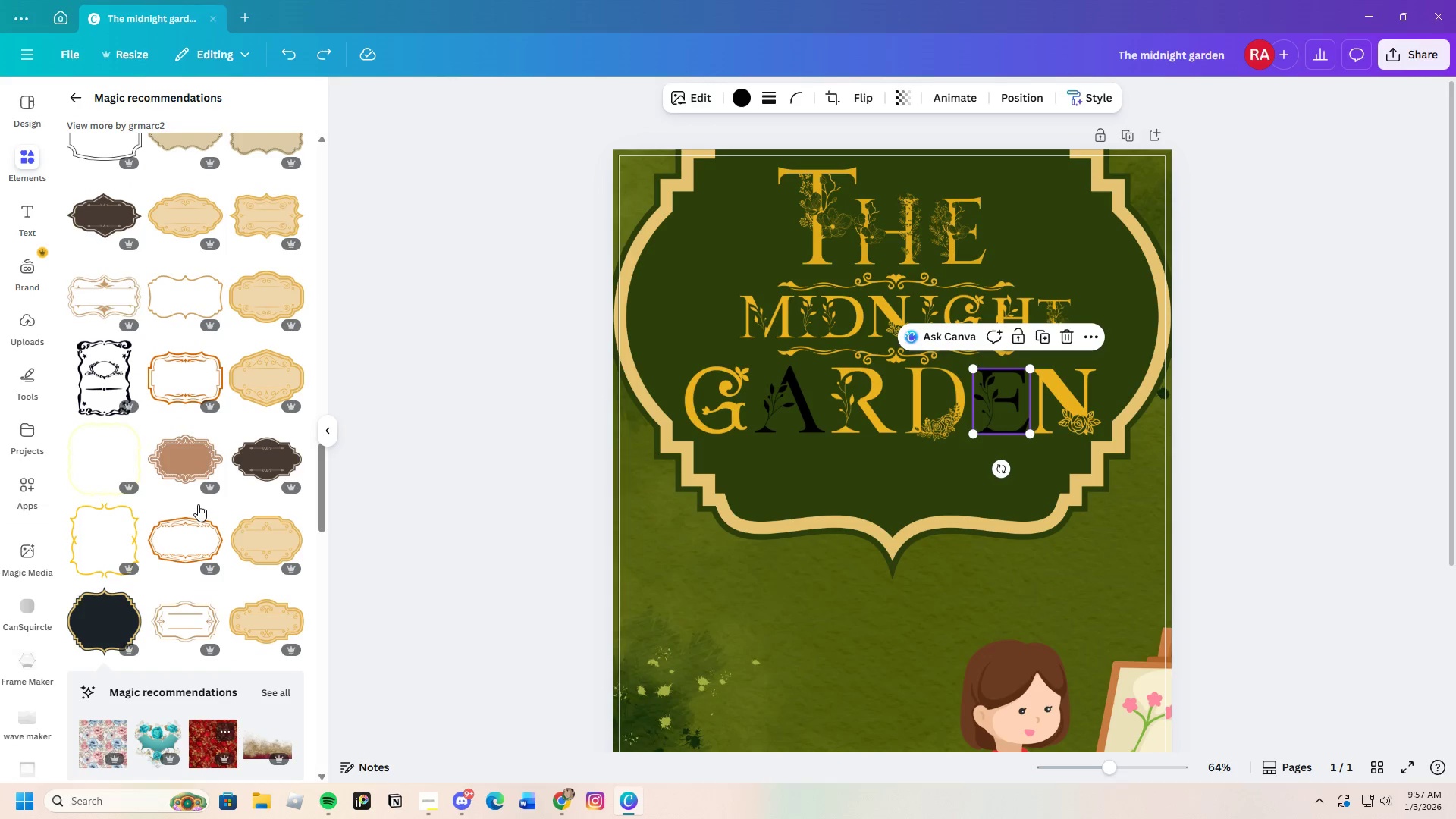 
scroll: coordinate [198, 507], scroll_direction: down, amount: 3.0
 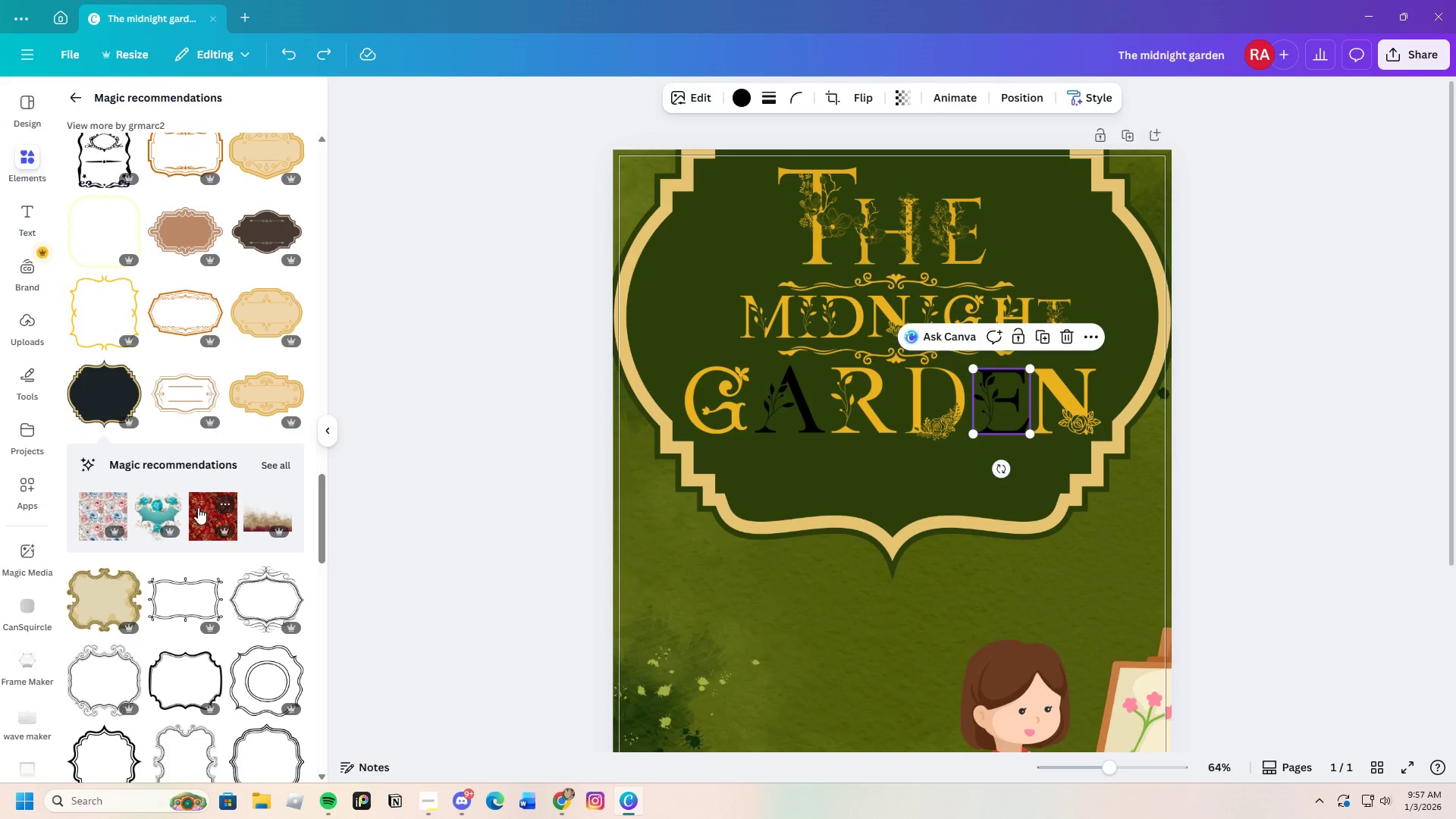 
scroll: coordinate [198, 507], scroll_direction: up, amount: 10.0
 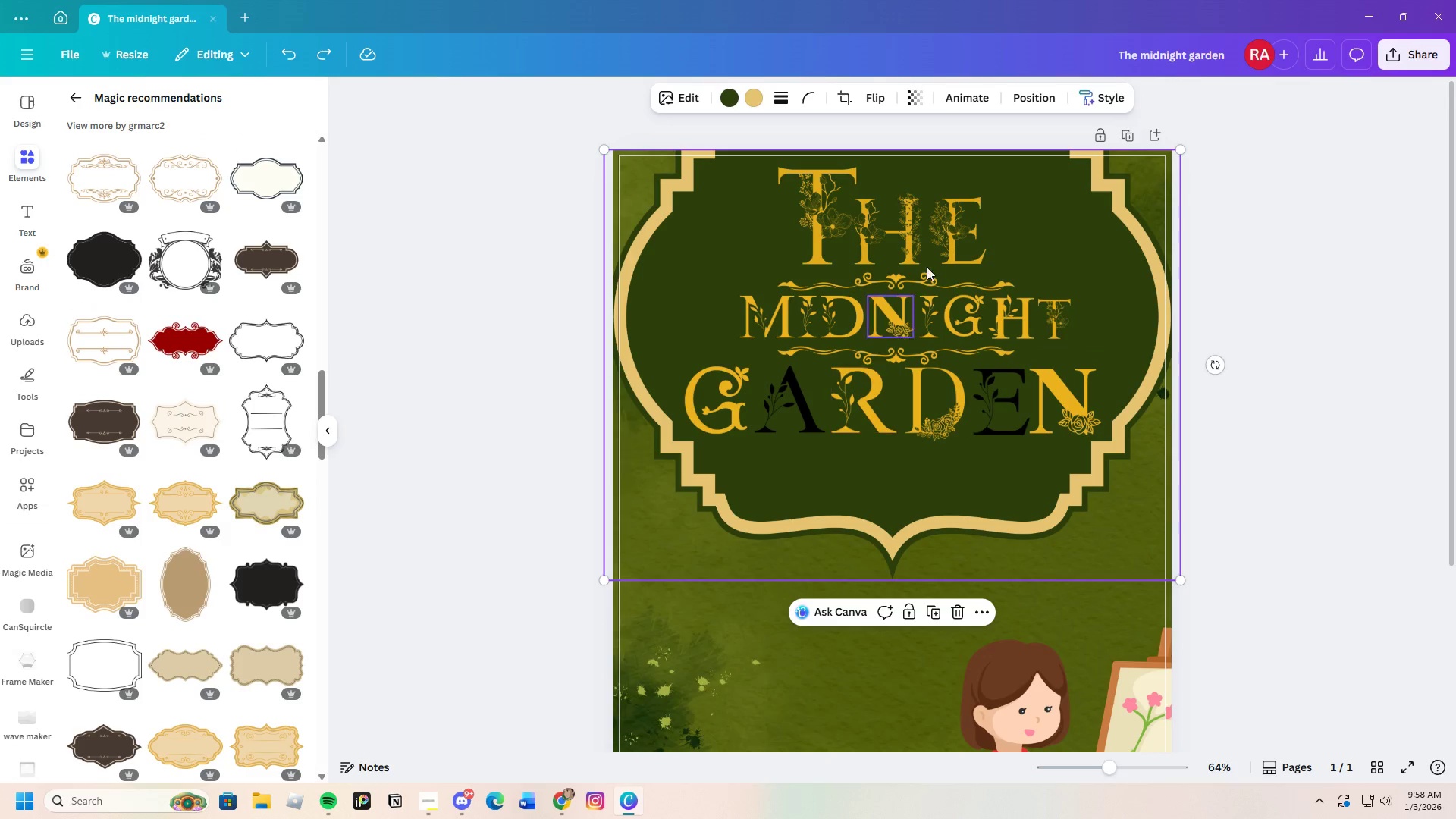 
left_click([955, 610])
 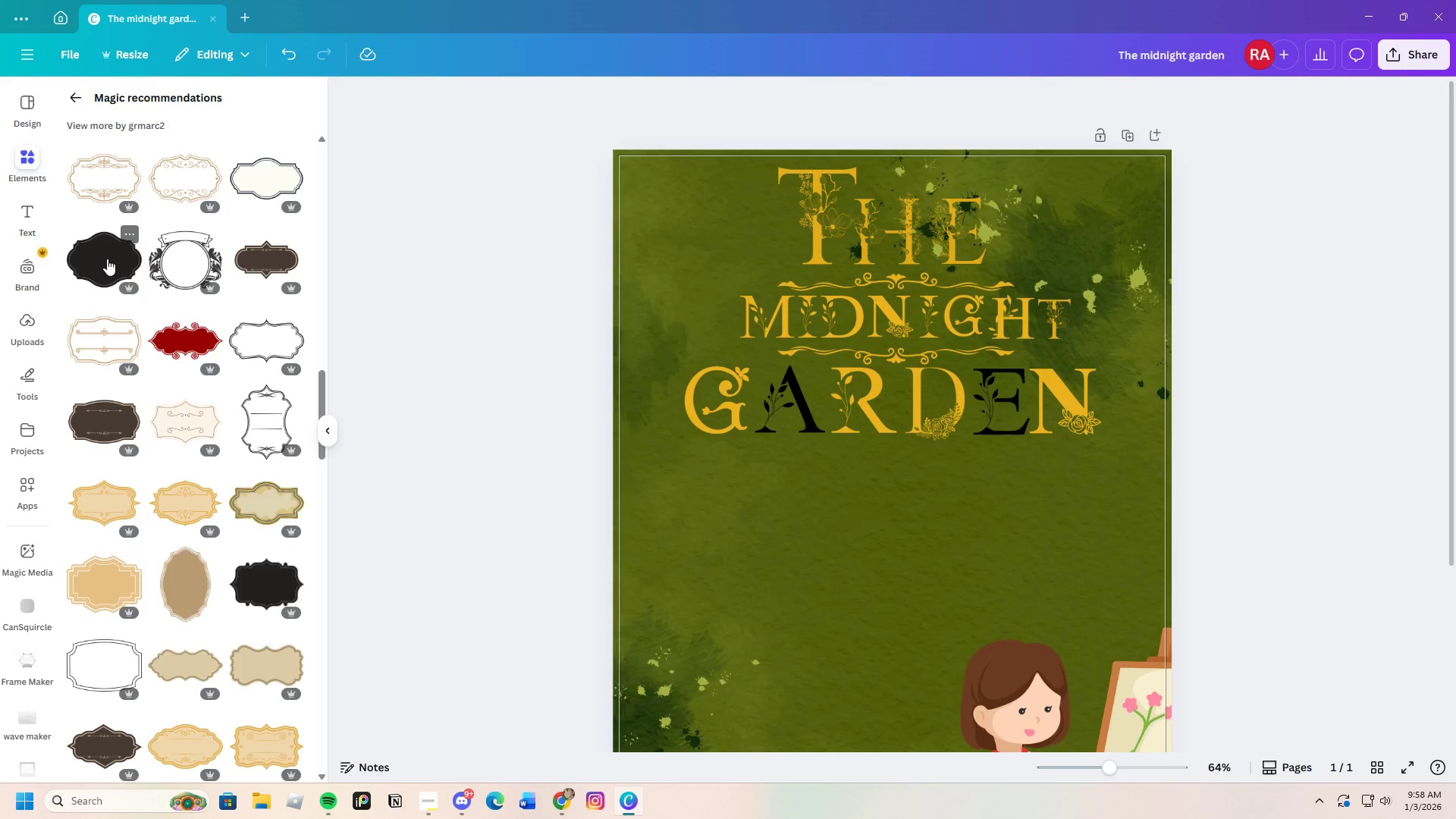 
left_click([107, 258])
 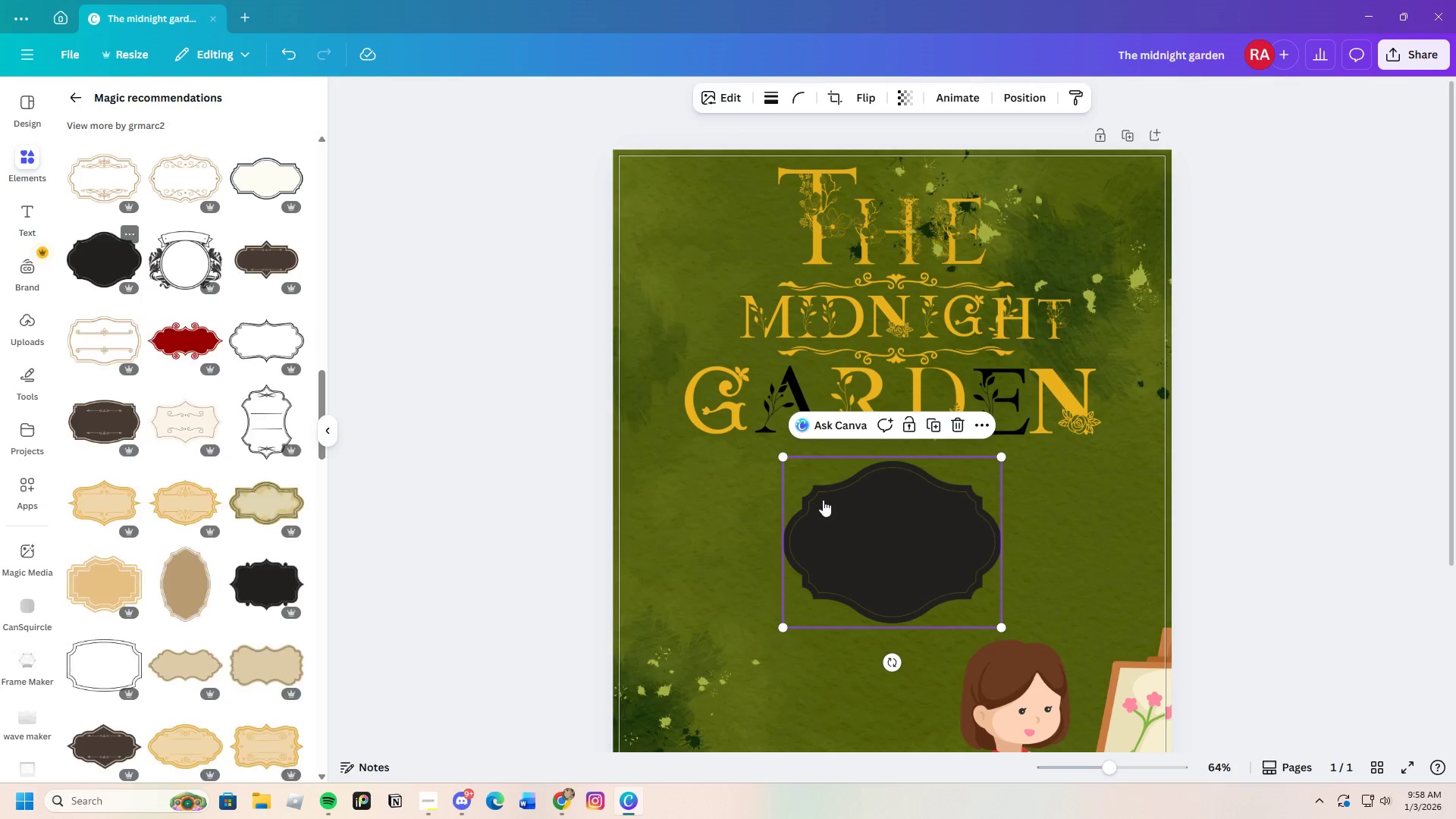 
left_click_drag(start_coordinate=[890, 553], to_coordinate=[750, 245])
 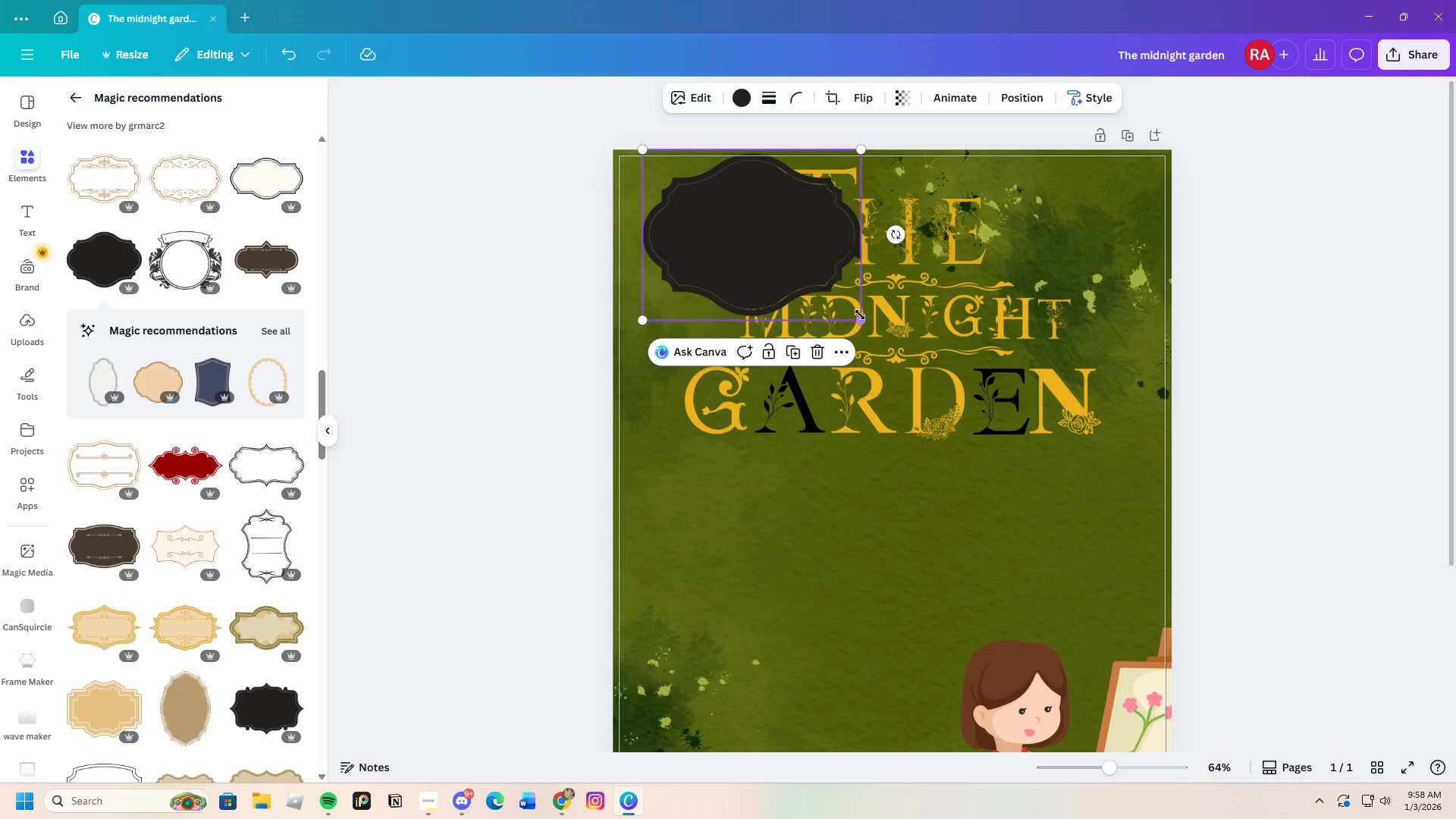 
left_click_drag(start_coordinate=[860, 315], to_coordinate=[1253, 629])
 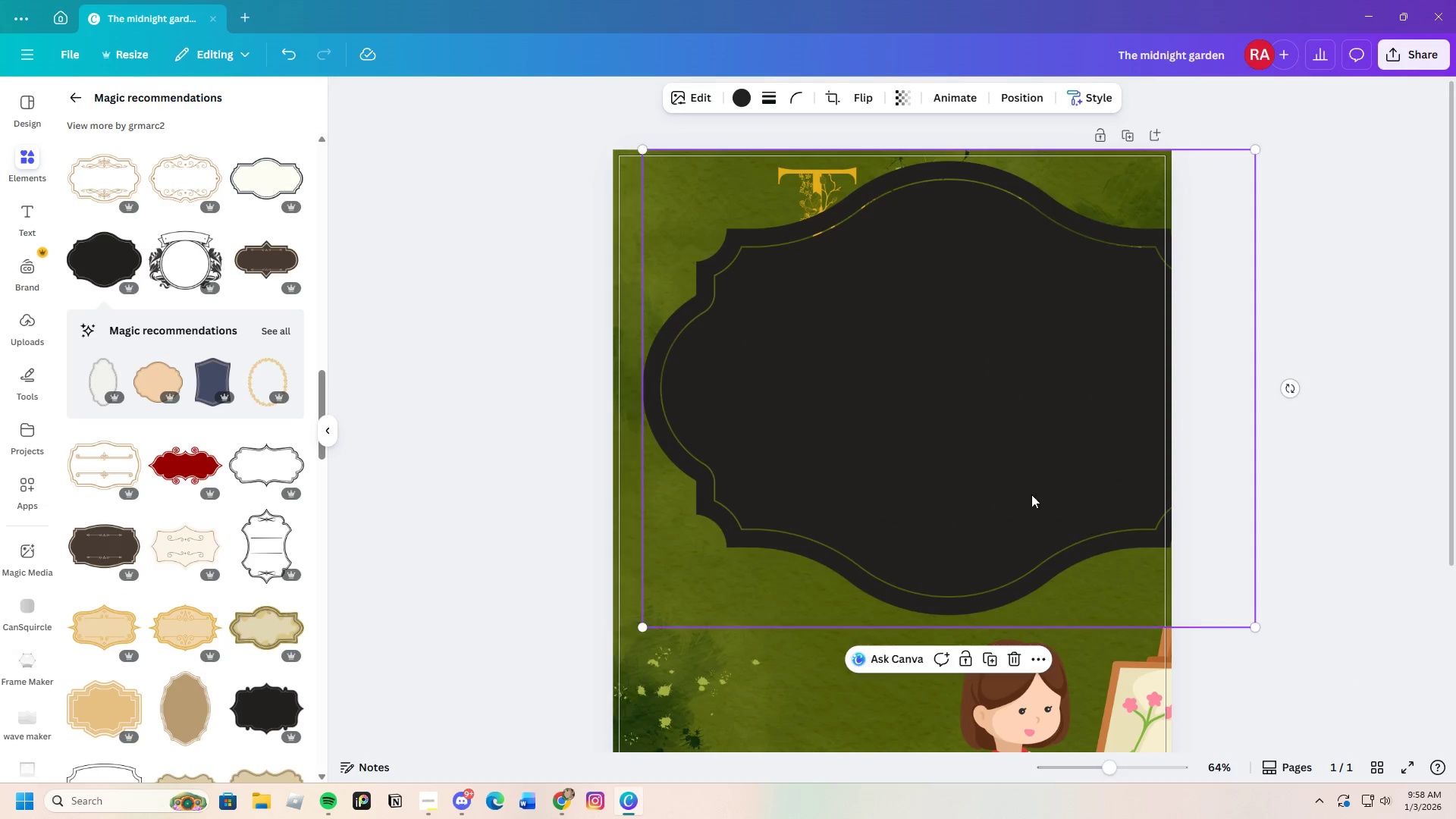 
left_click_drag(start_coordinate=[1028, 490], to_coordinate=[965, 428])
 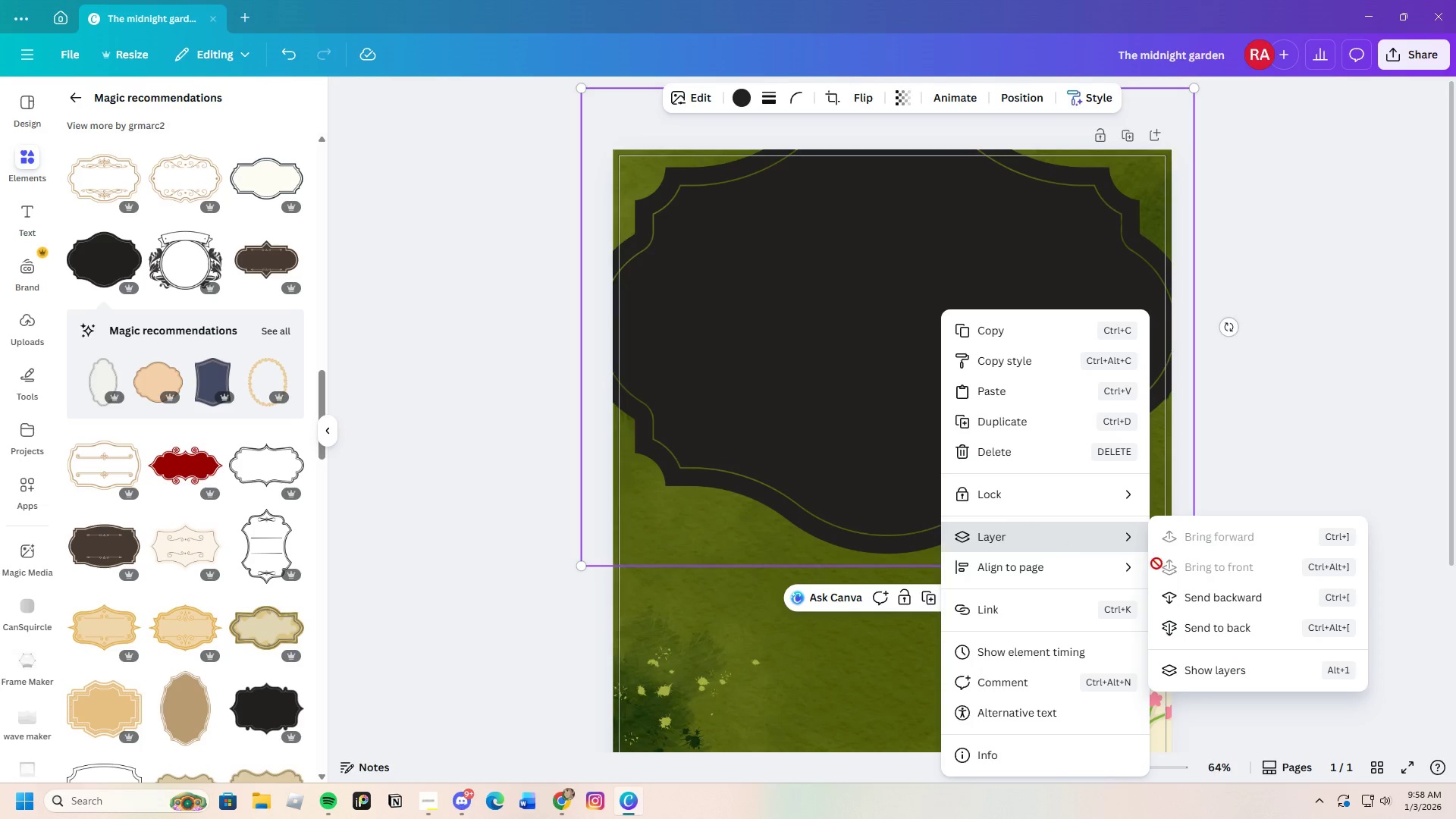 
right_click([994, 441])
 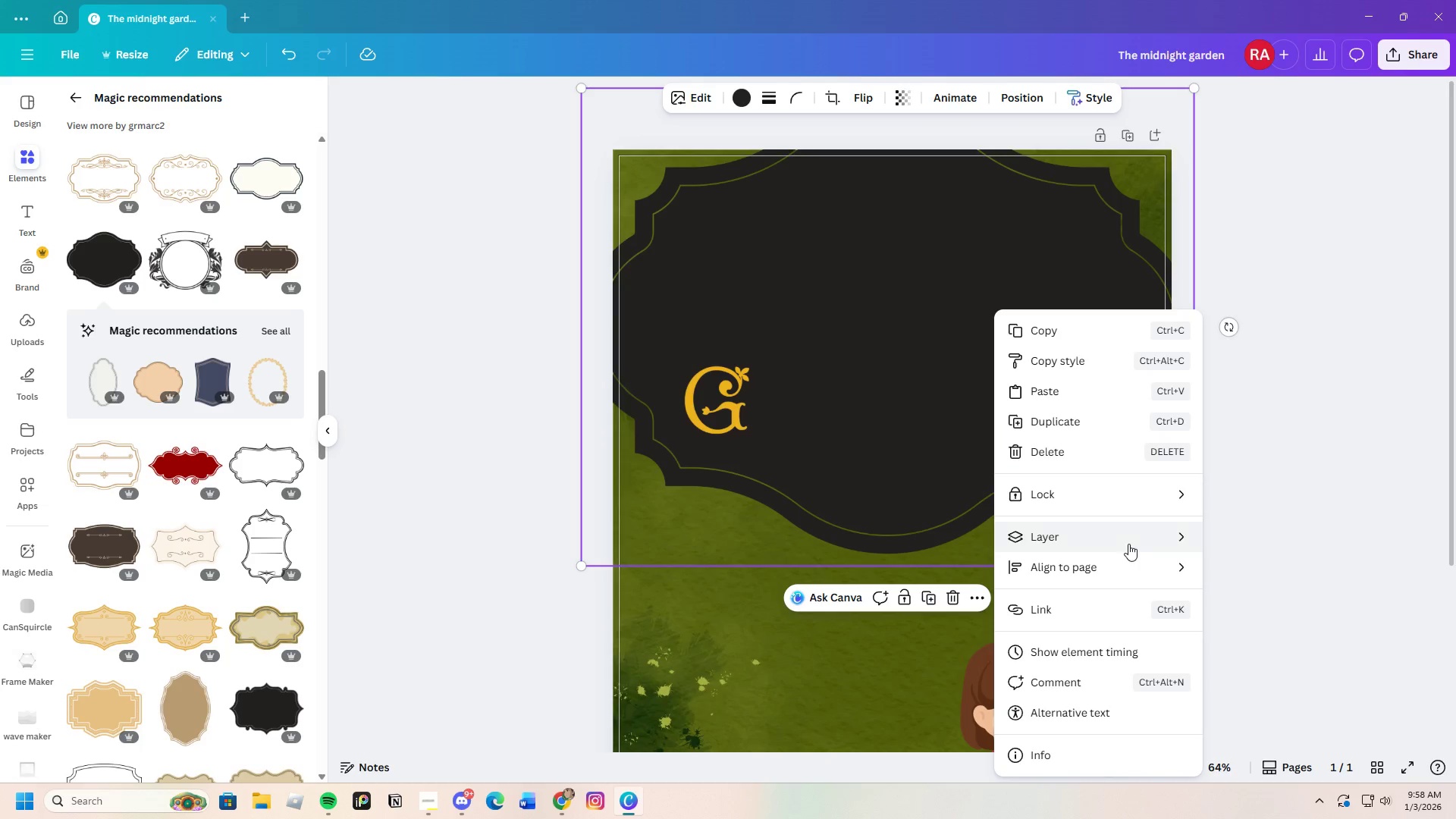 
mouse_move([1137, 536])
 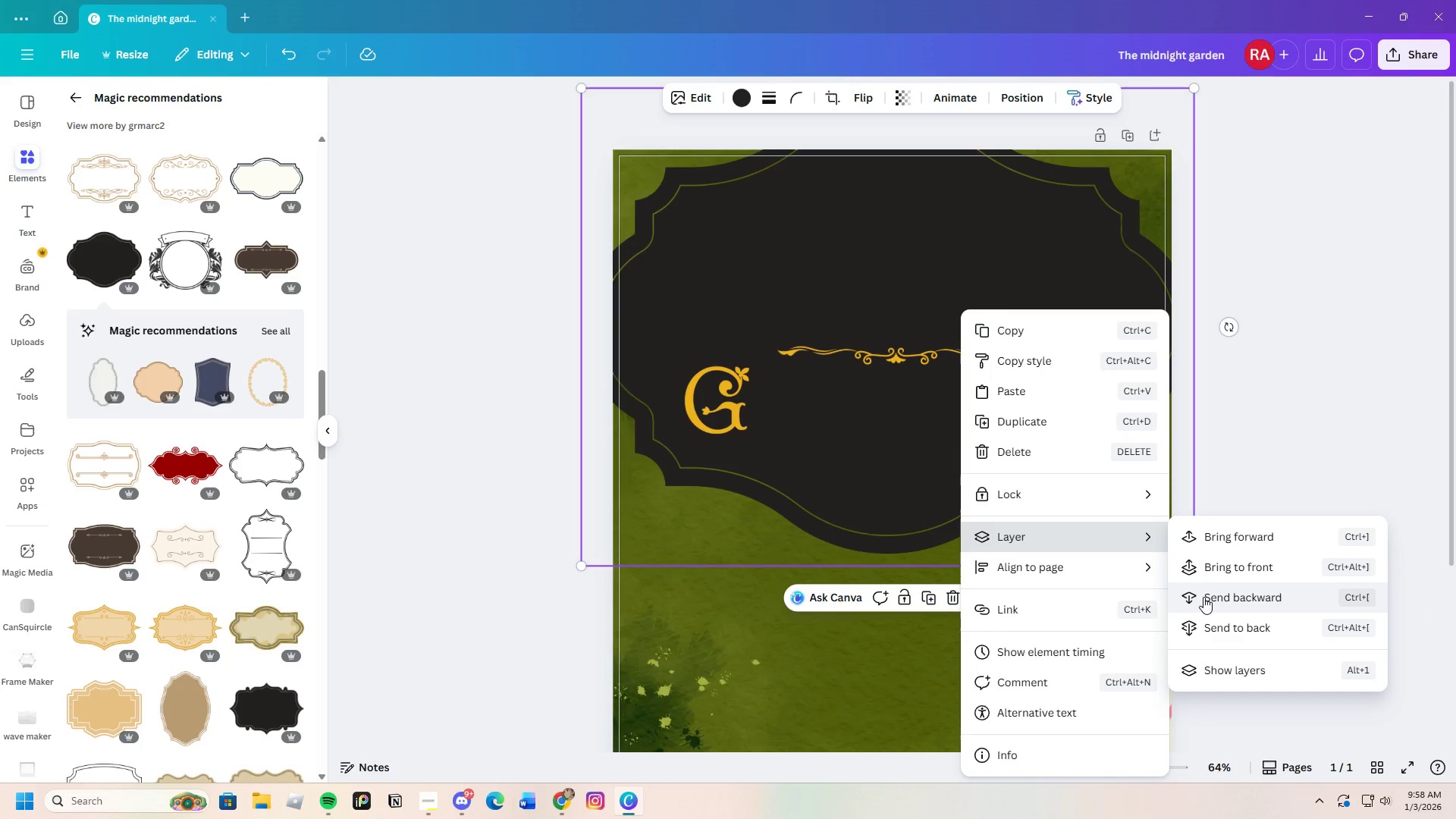 
right_click([954, 516])
 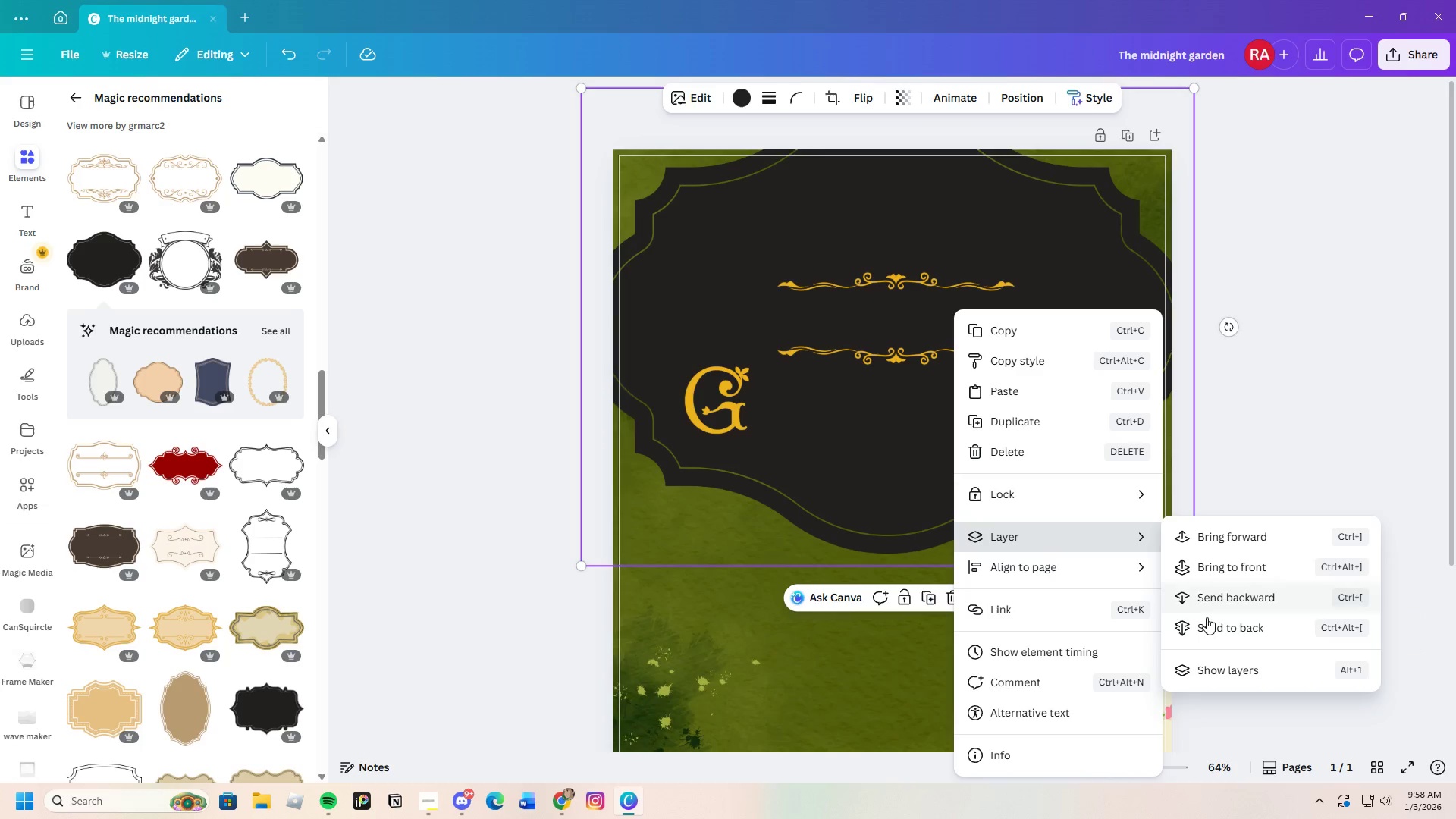 
left_click([1216, 597])
 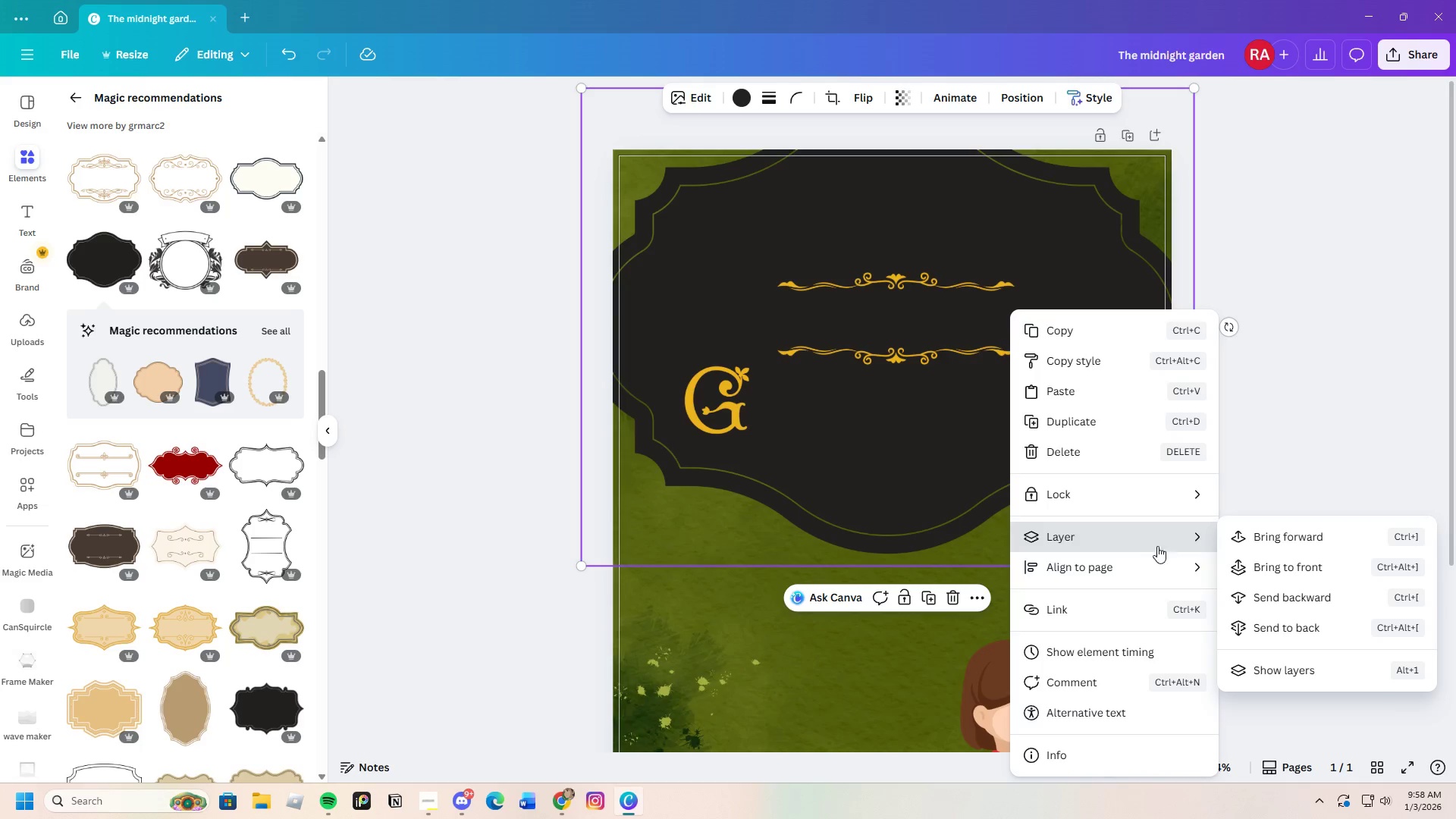 
left_click([1269, 595])
 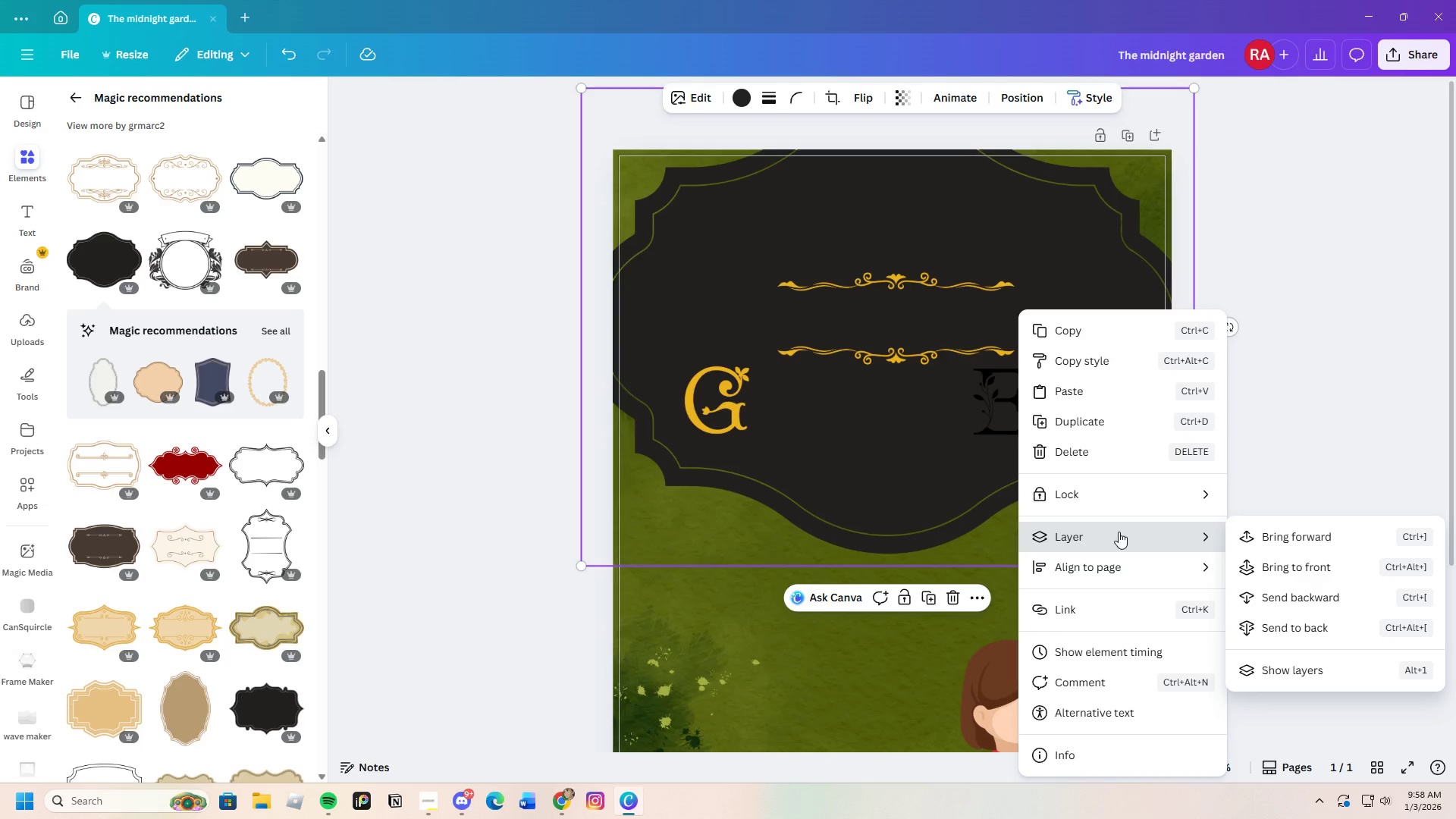 
left_click([1264, 592])
 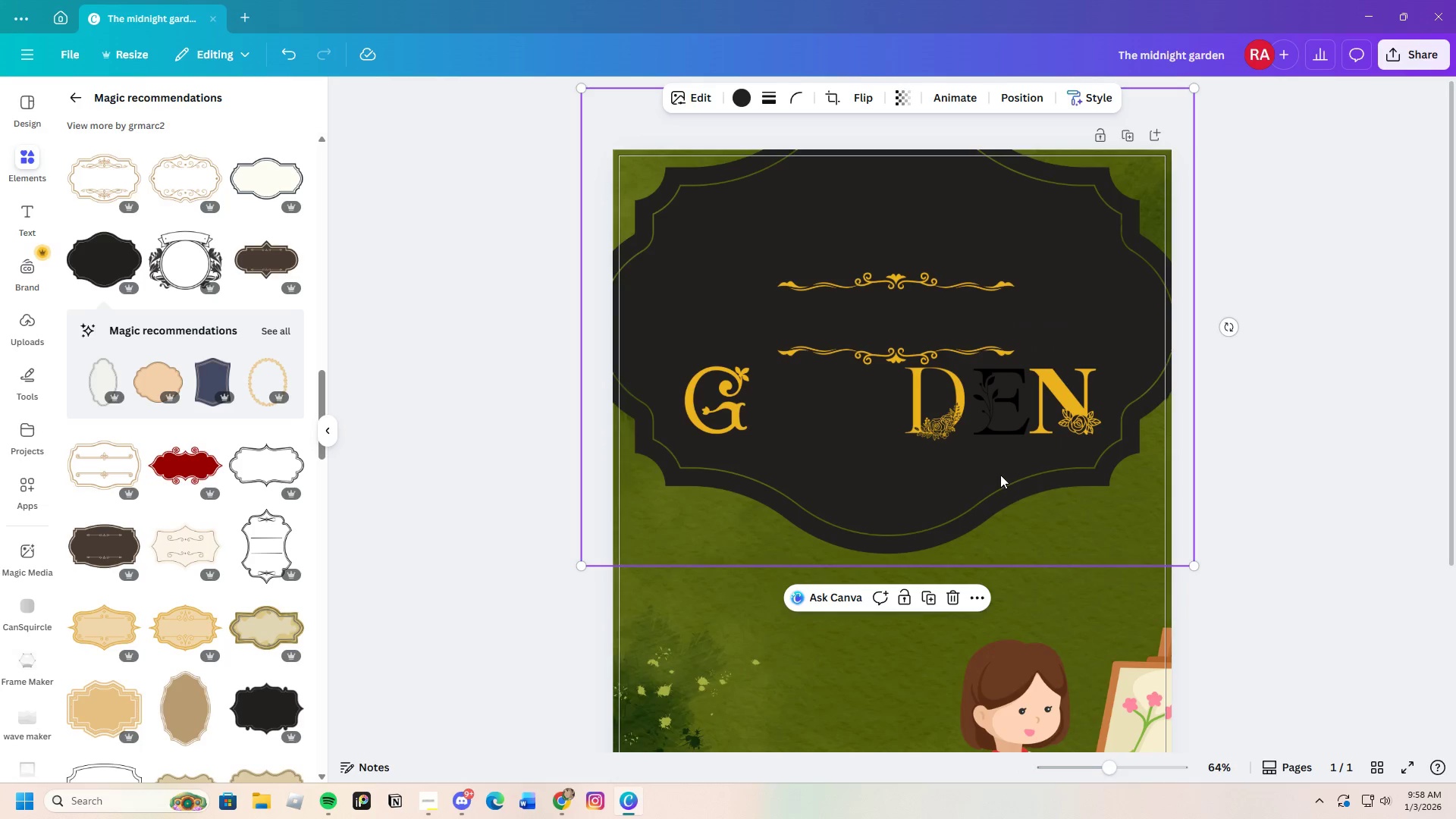 
right_click([1000, 475])
 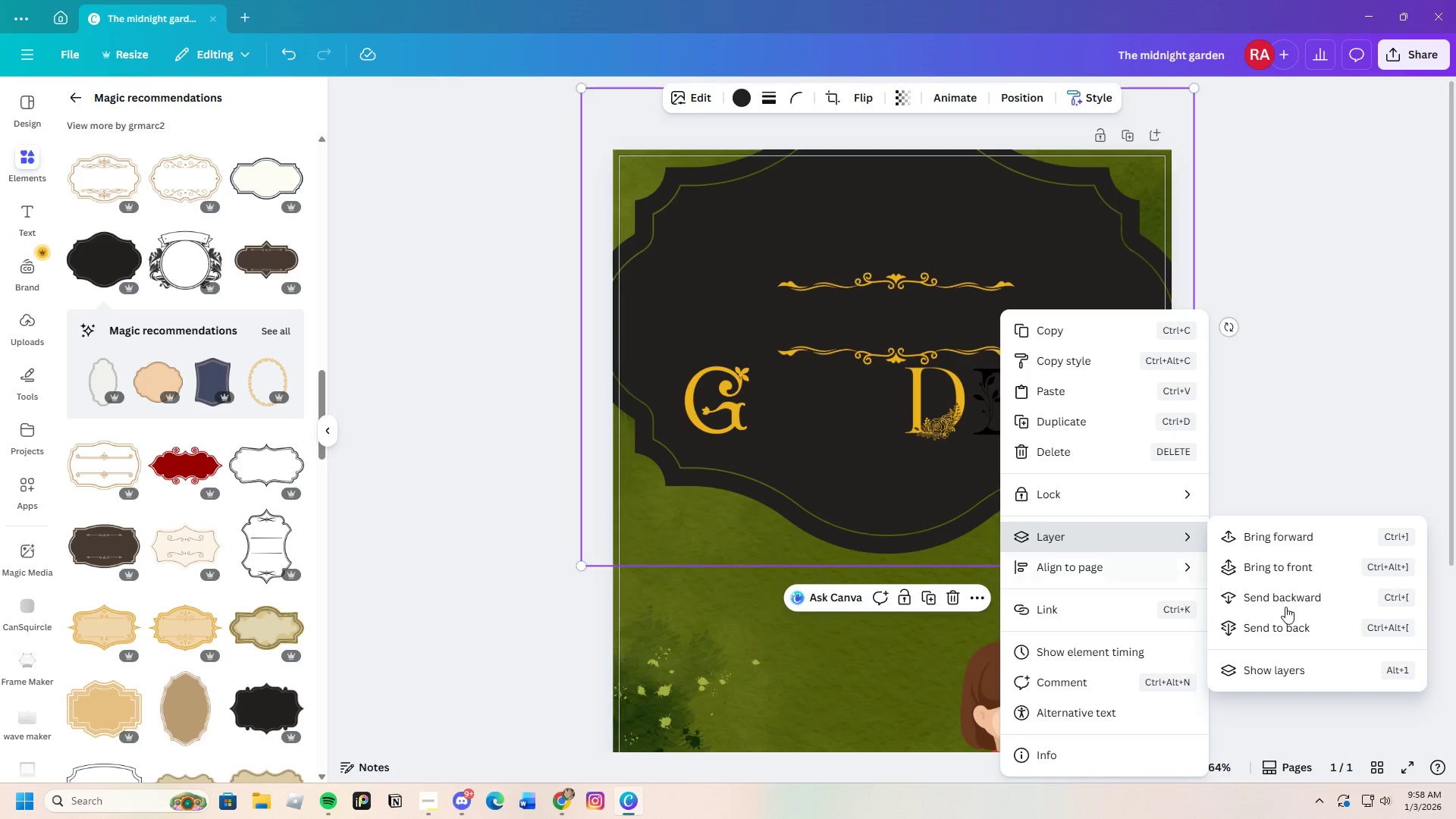 
left_click([1279, 601])
 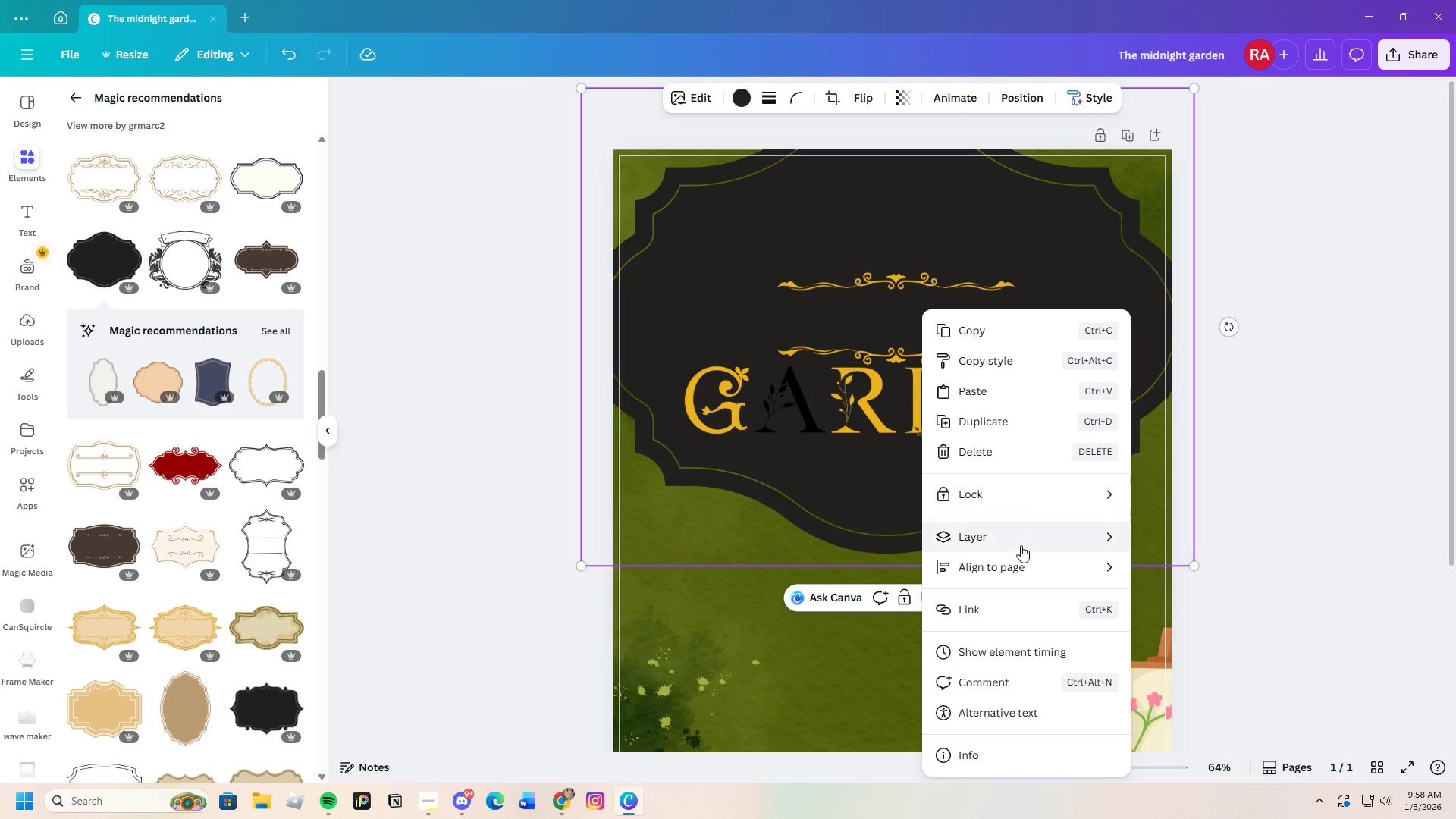 
wait(5.16)
 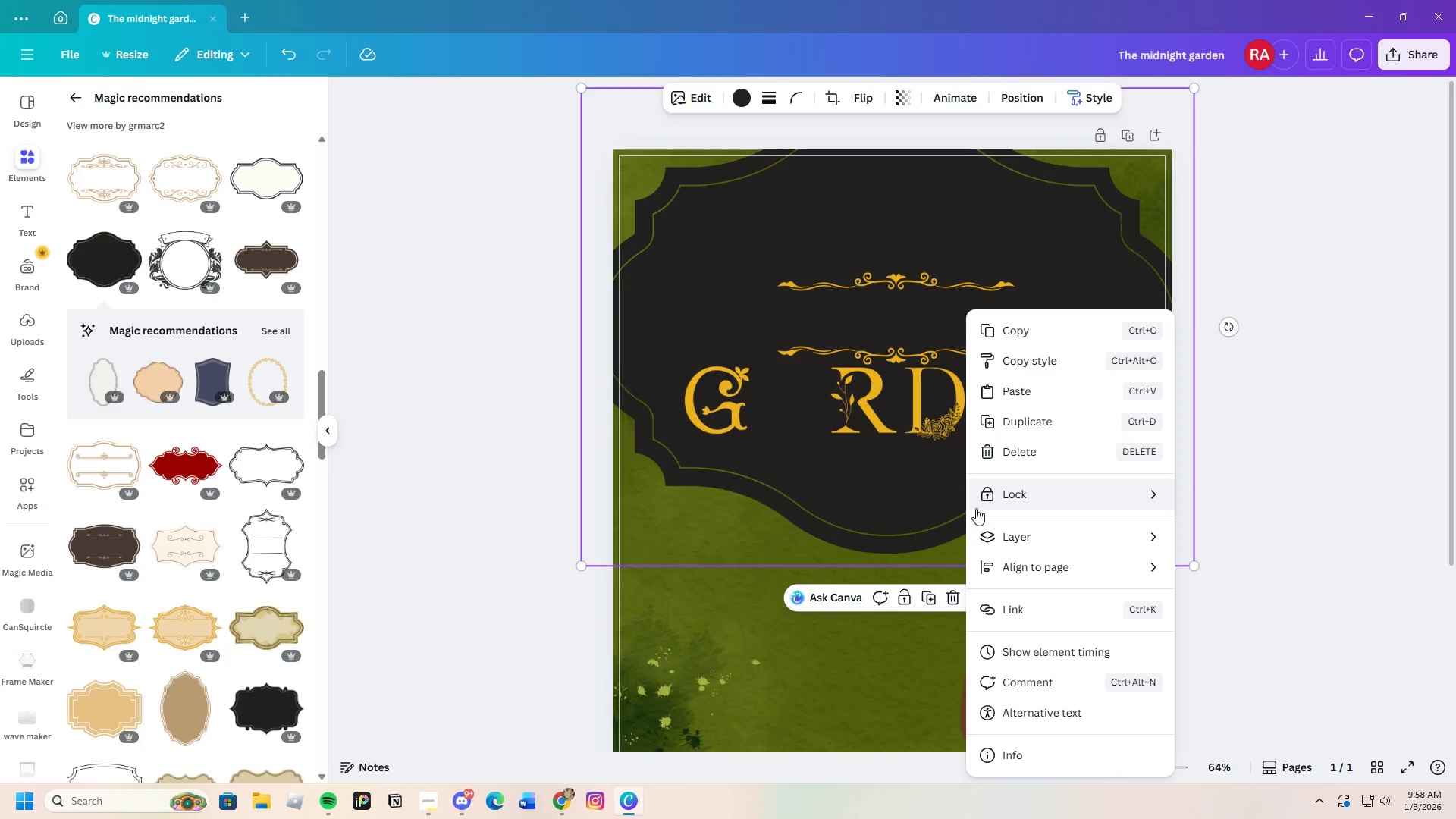 
left_click([1185, 594])
 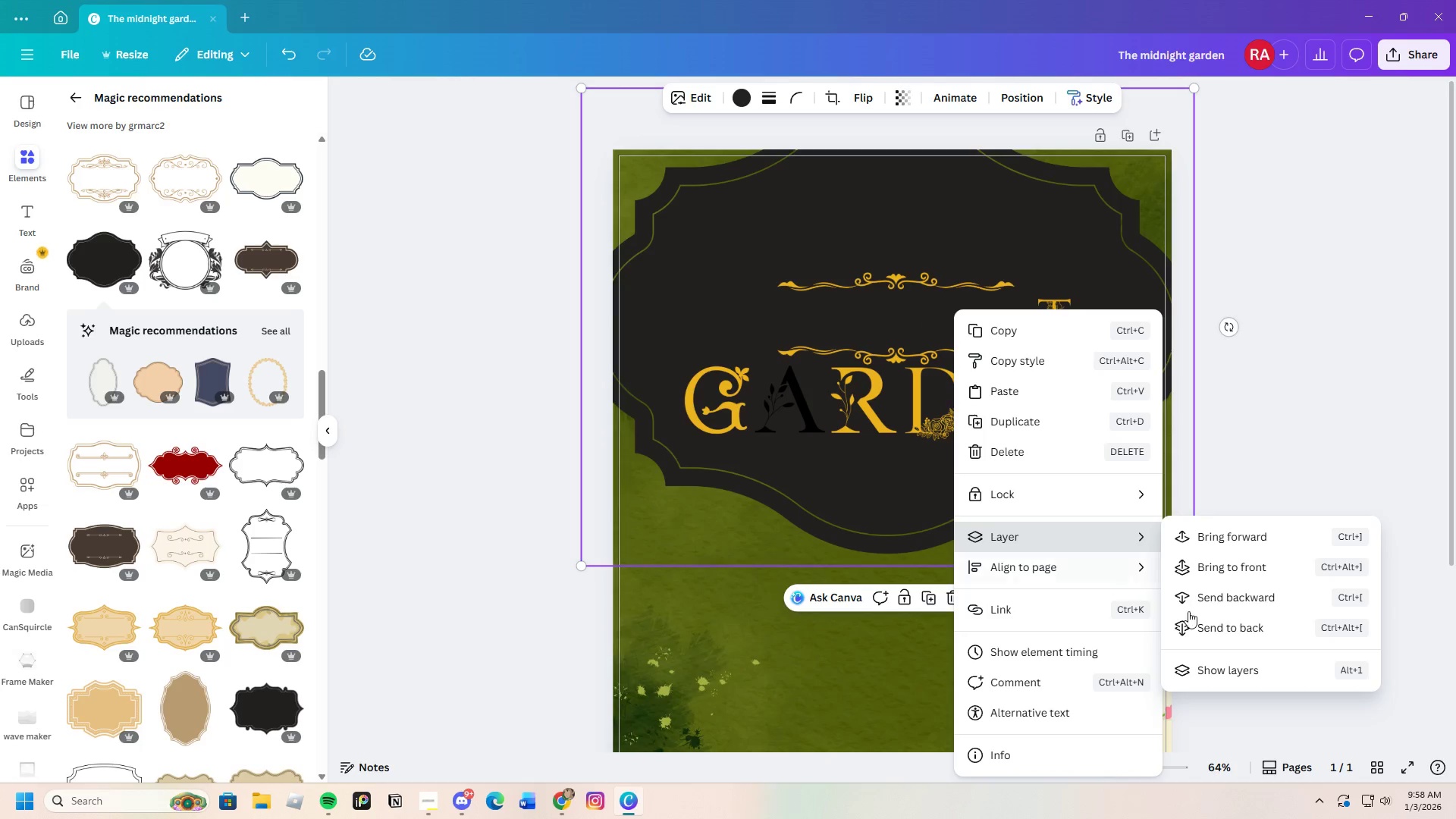 
left_click([1204, 599])
 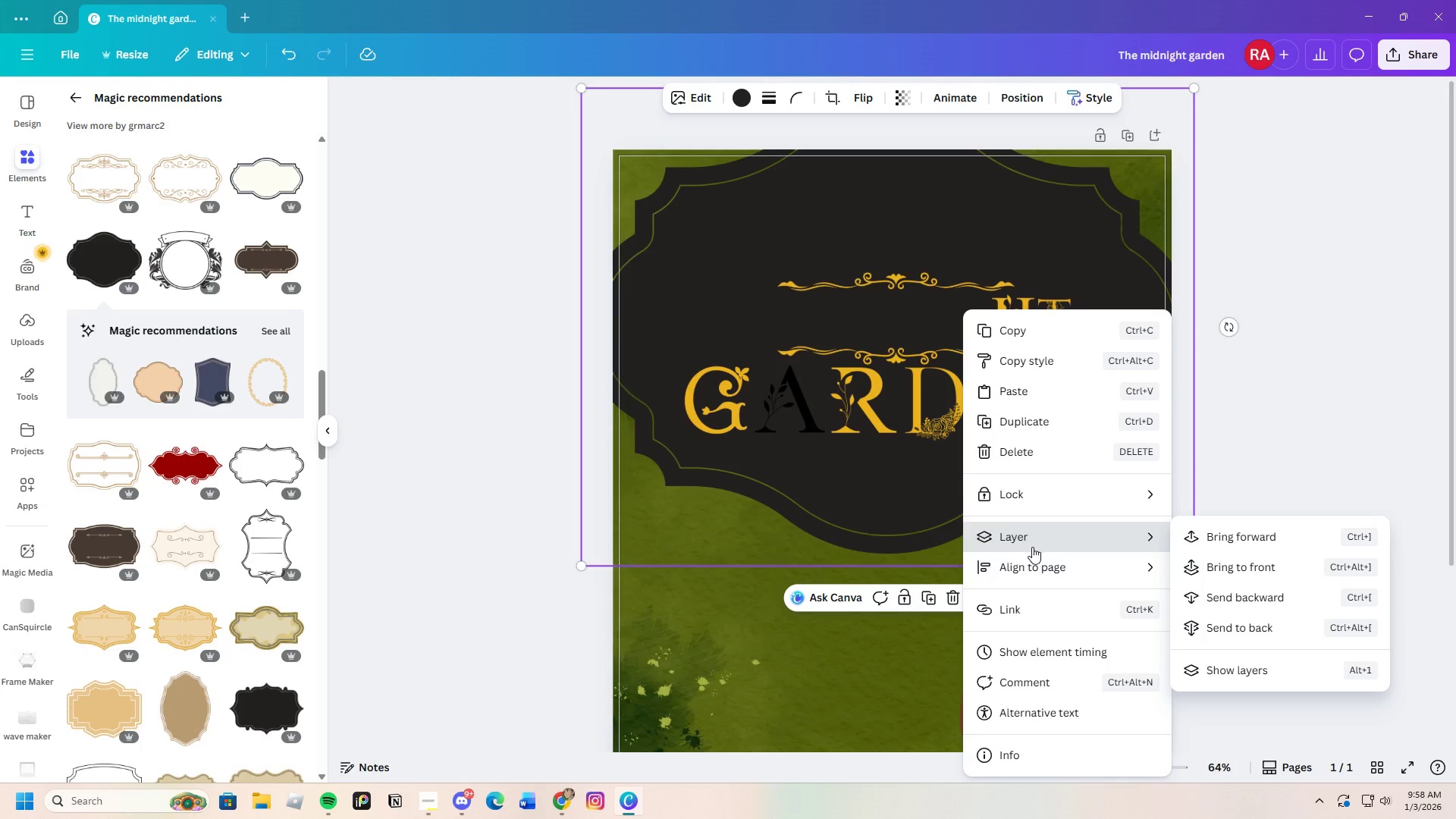 
left_click([1226, 598])
 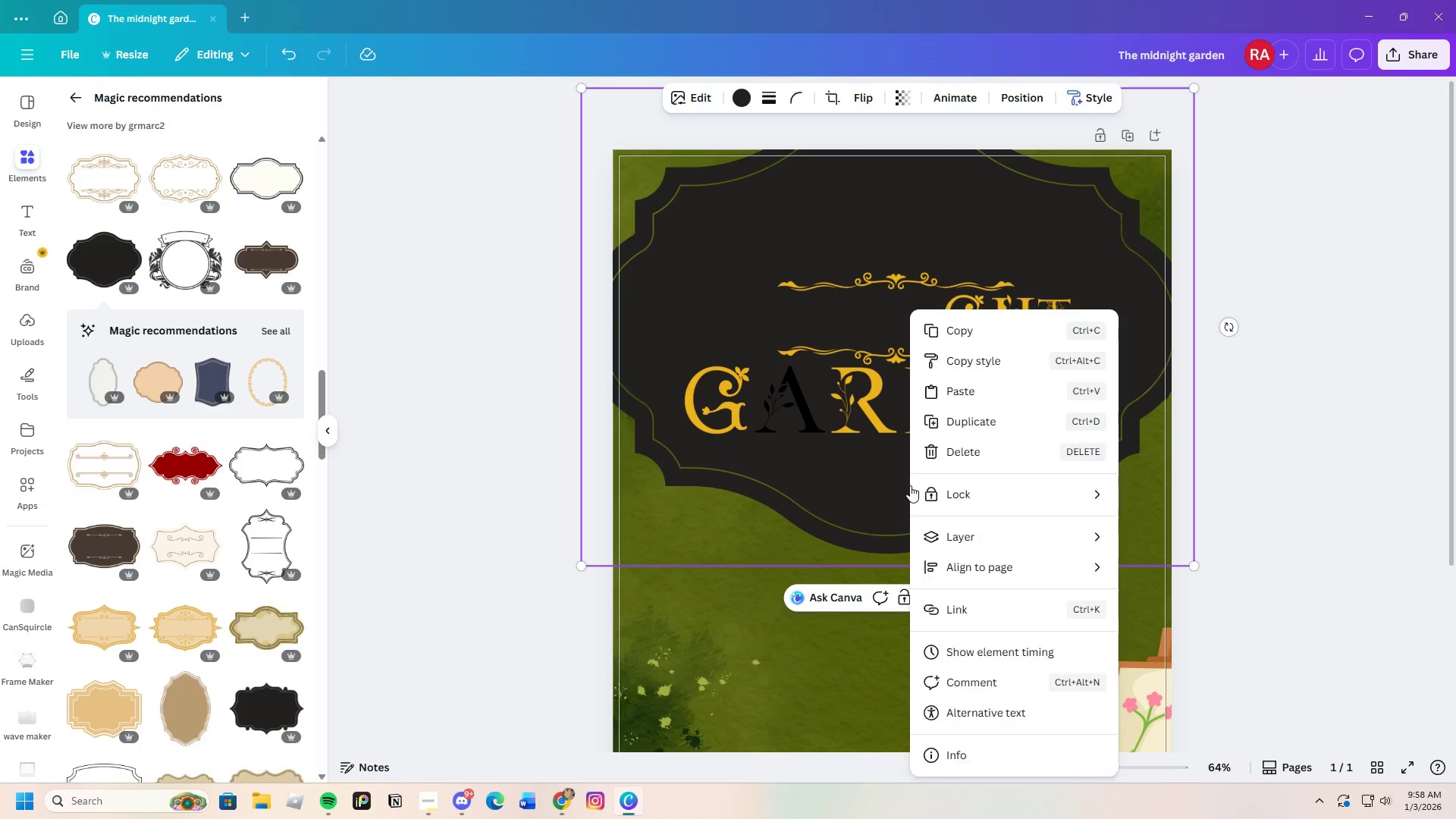 
mouse_move([1018, 539])
 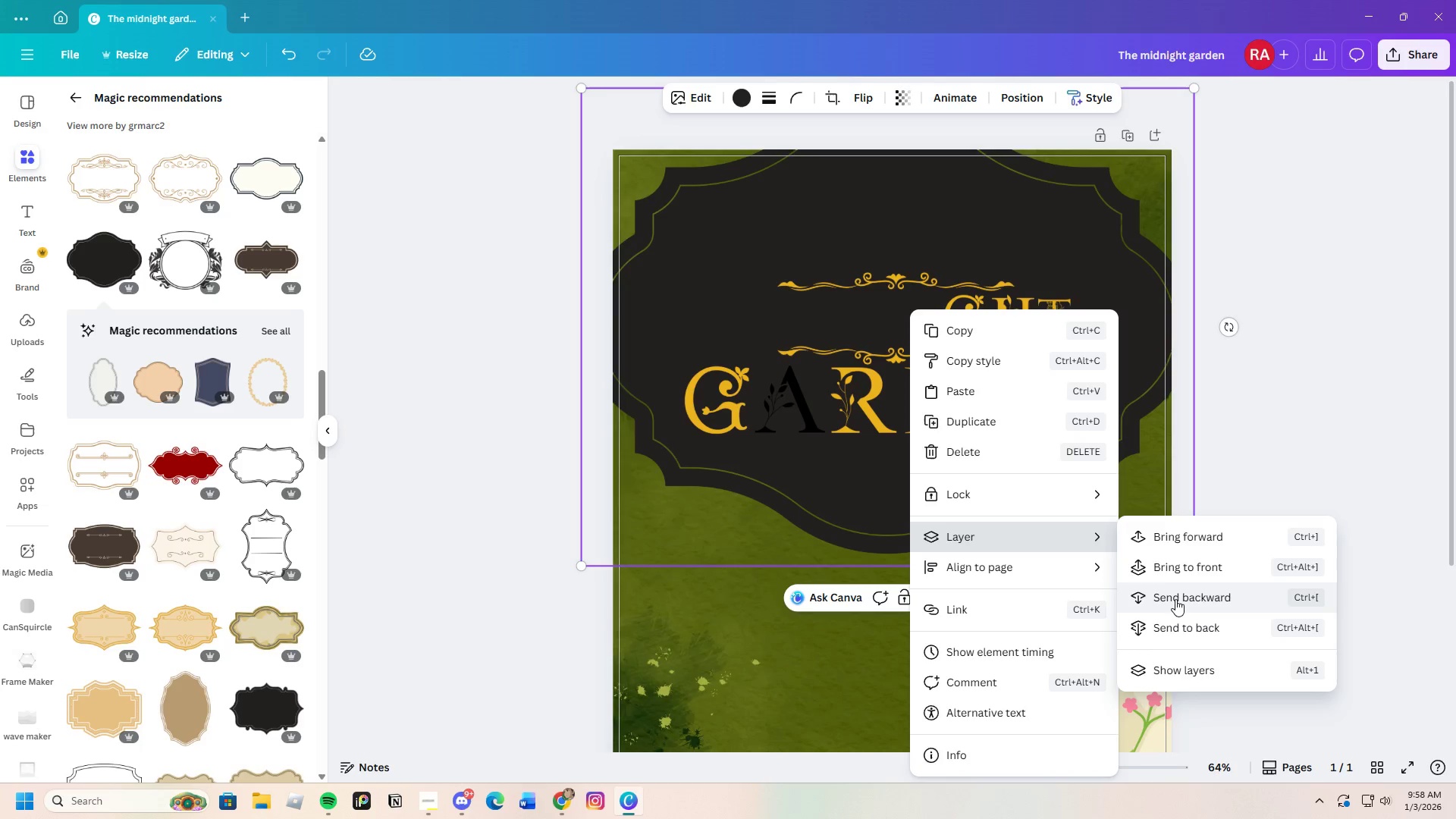 
left_click([1175, 599])
 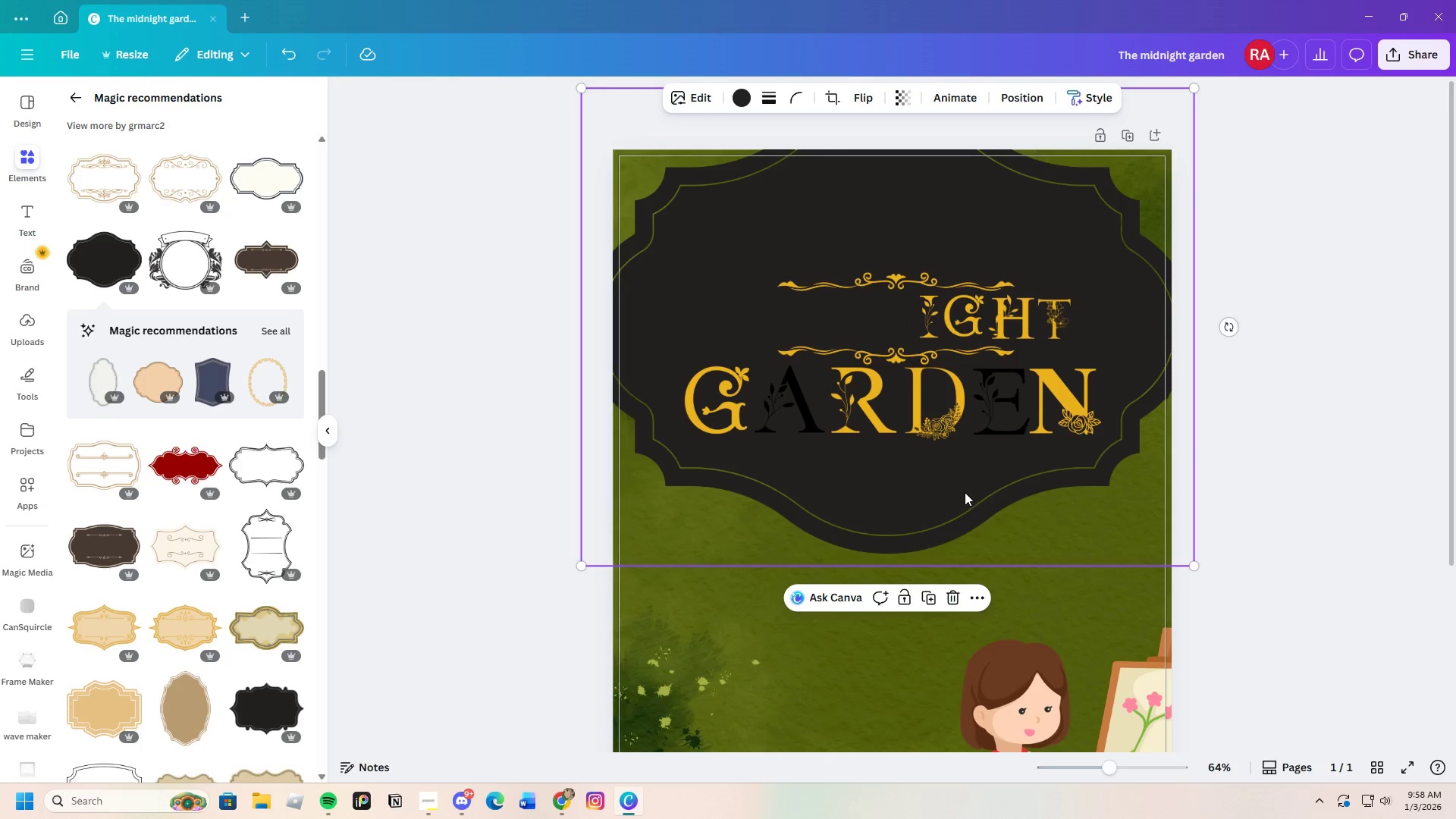 
right_click([962, 490])
 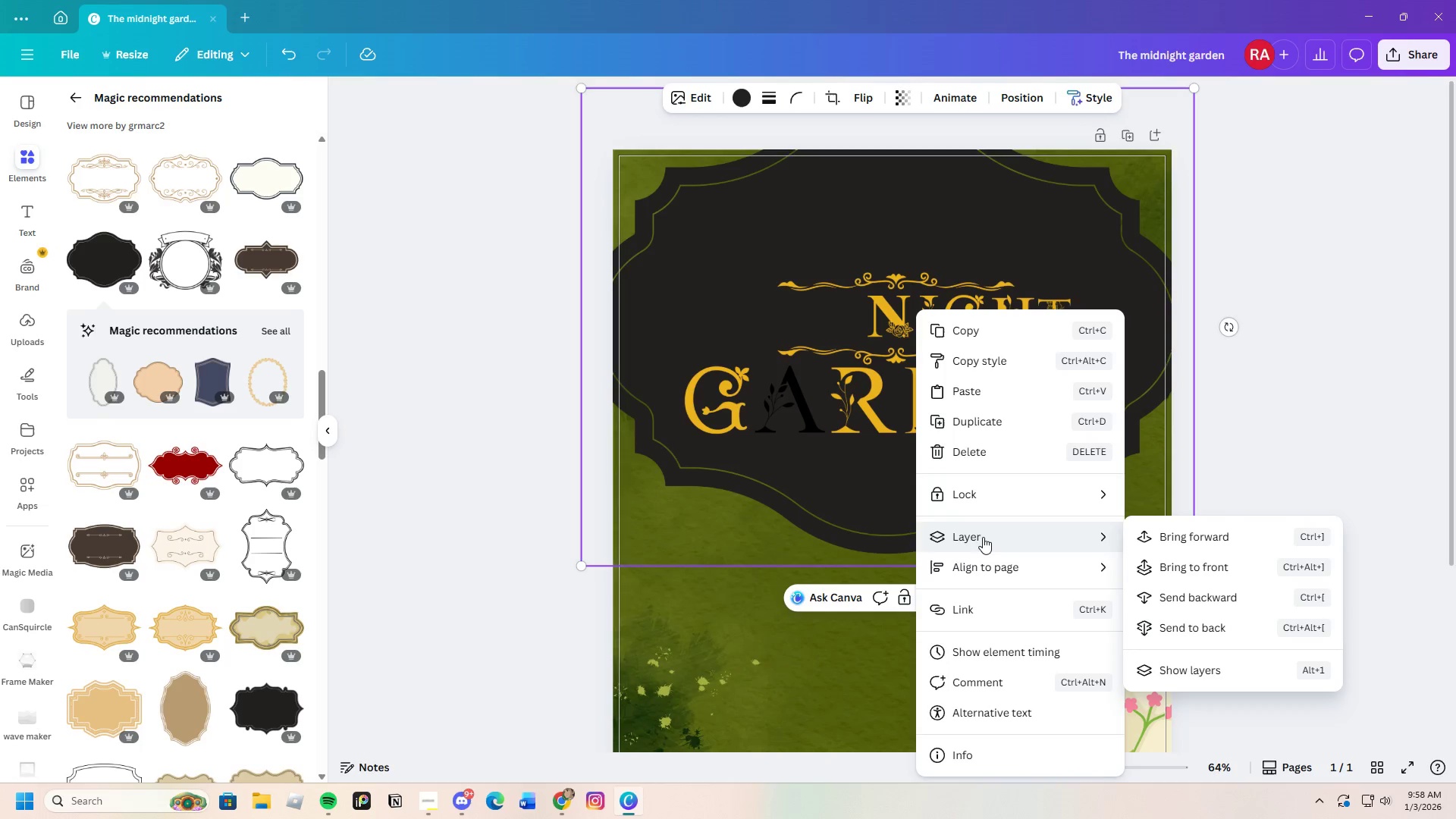 
left_click([1175, 602])
 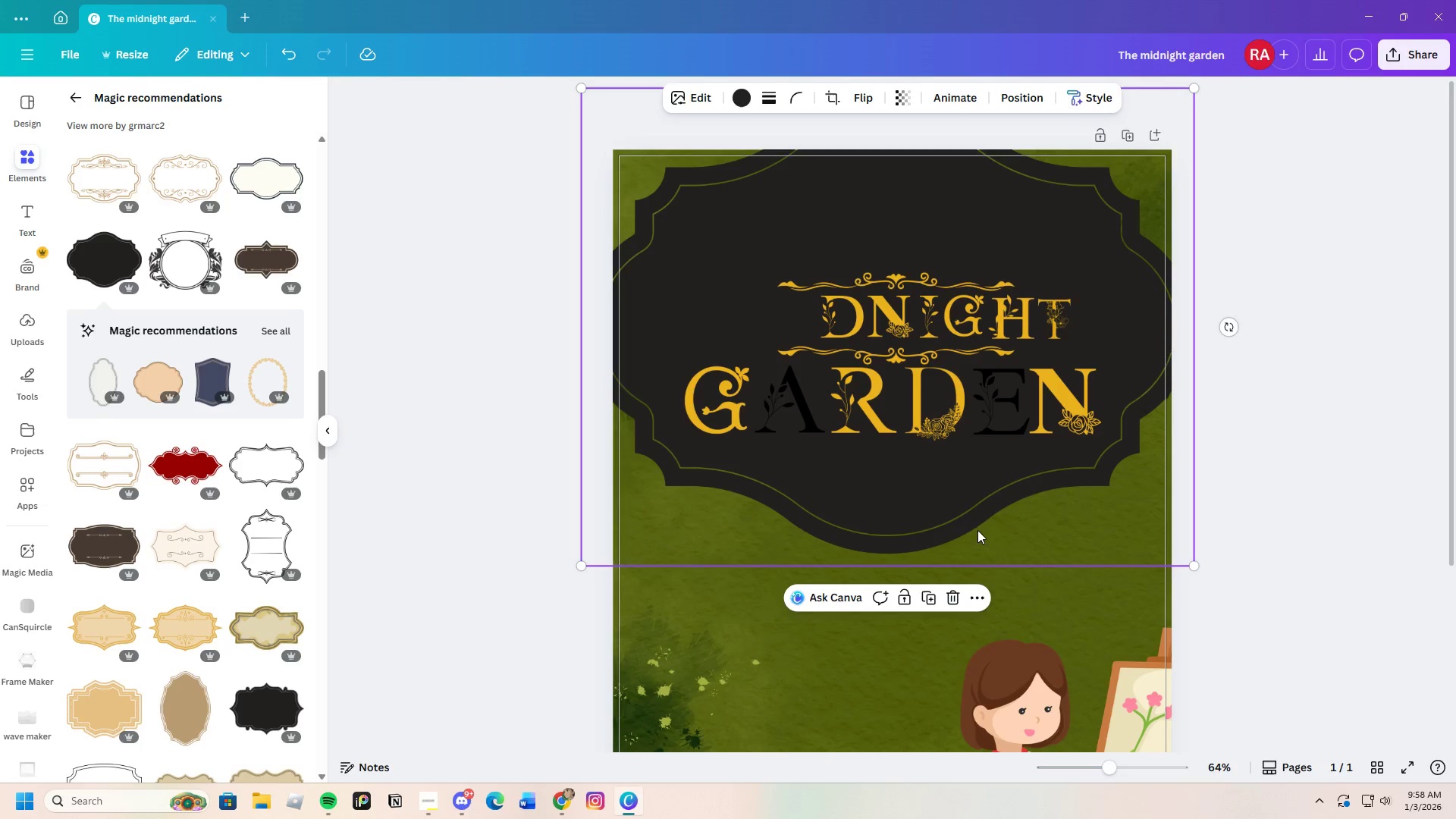 
right_click([943, 510])
 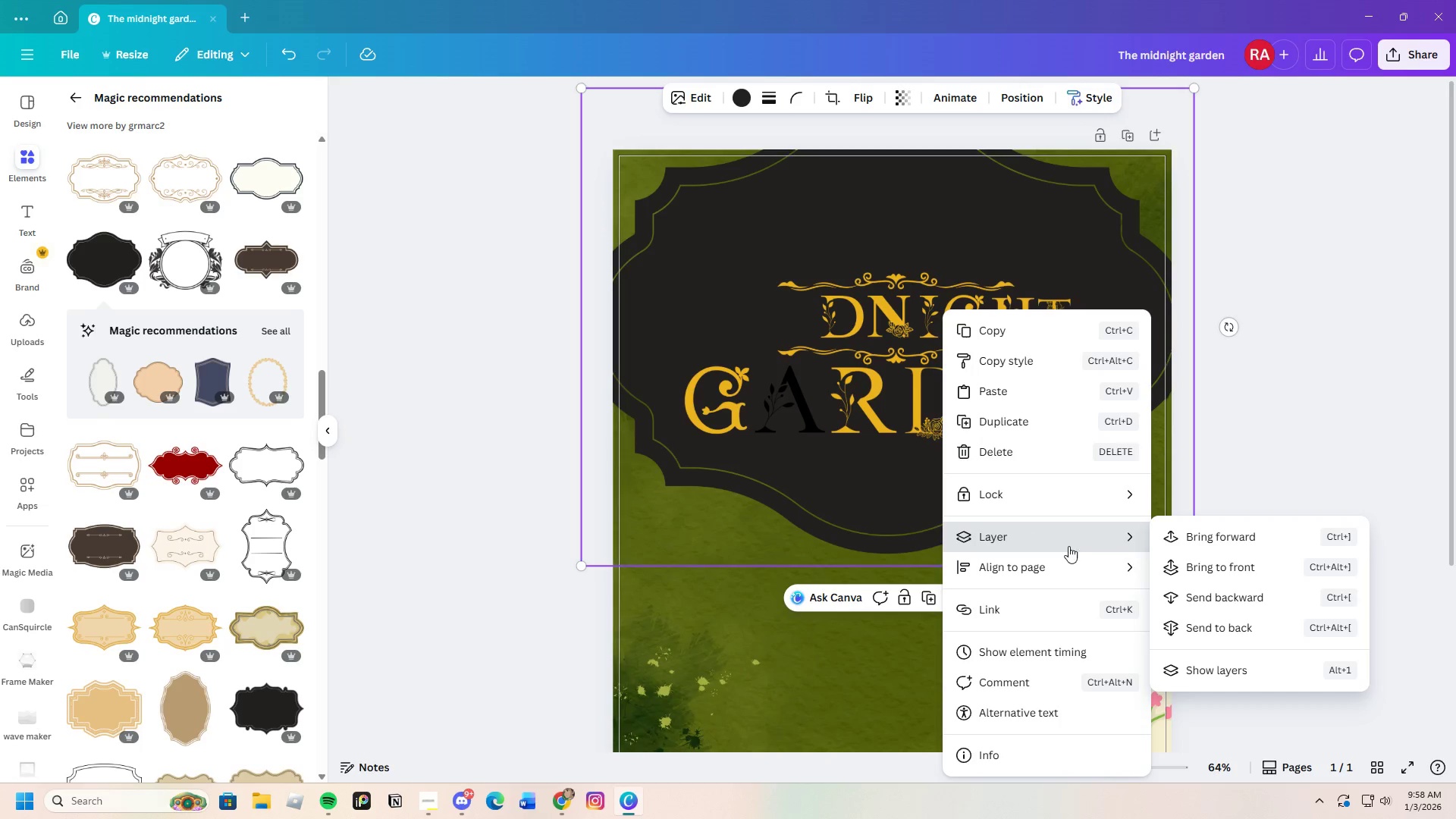 
left_click([1196, 595])
 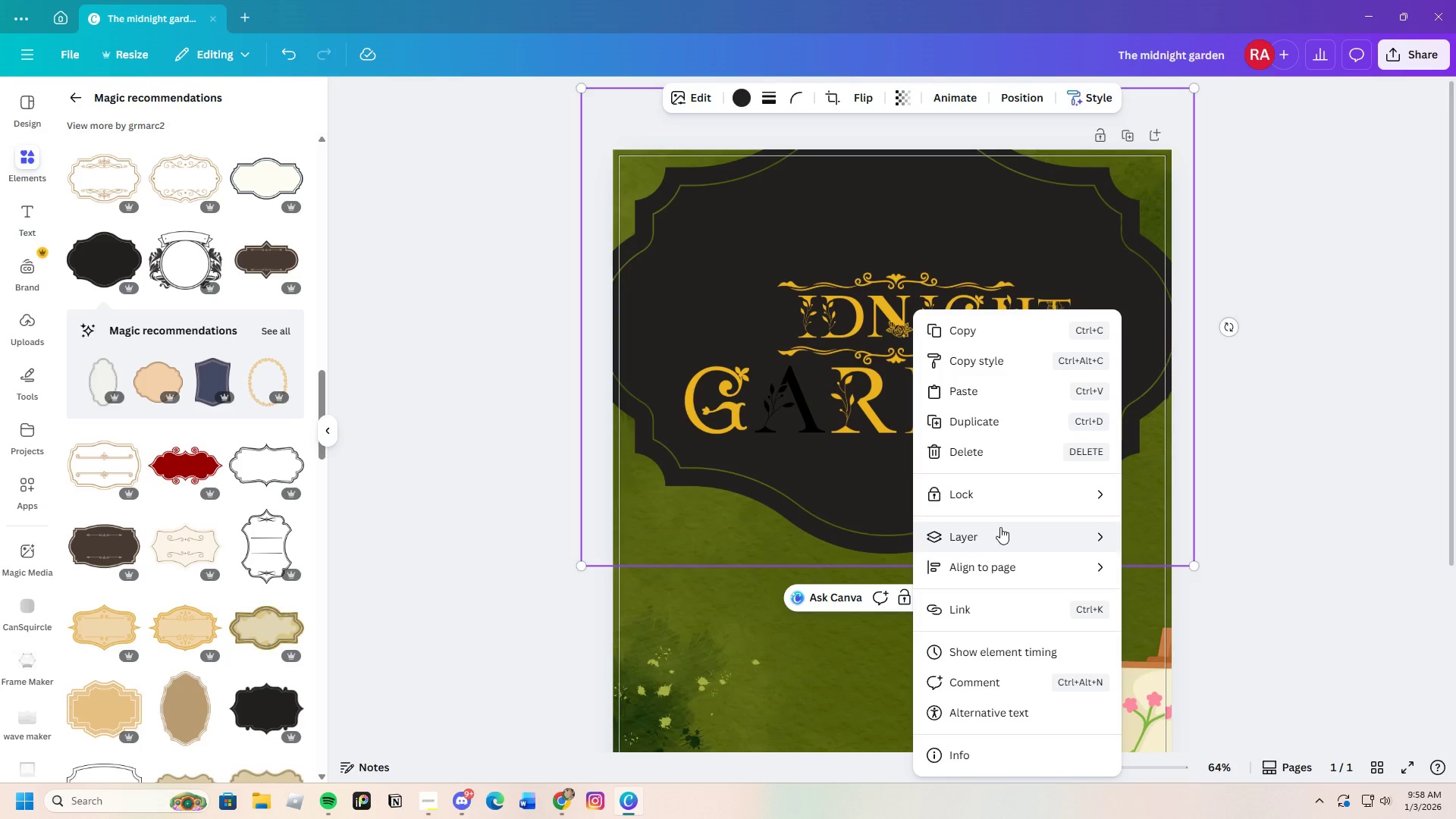 
left_click([1175, 599])
 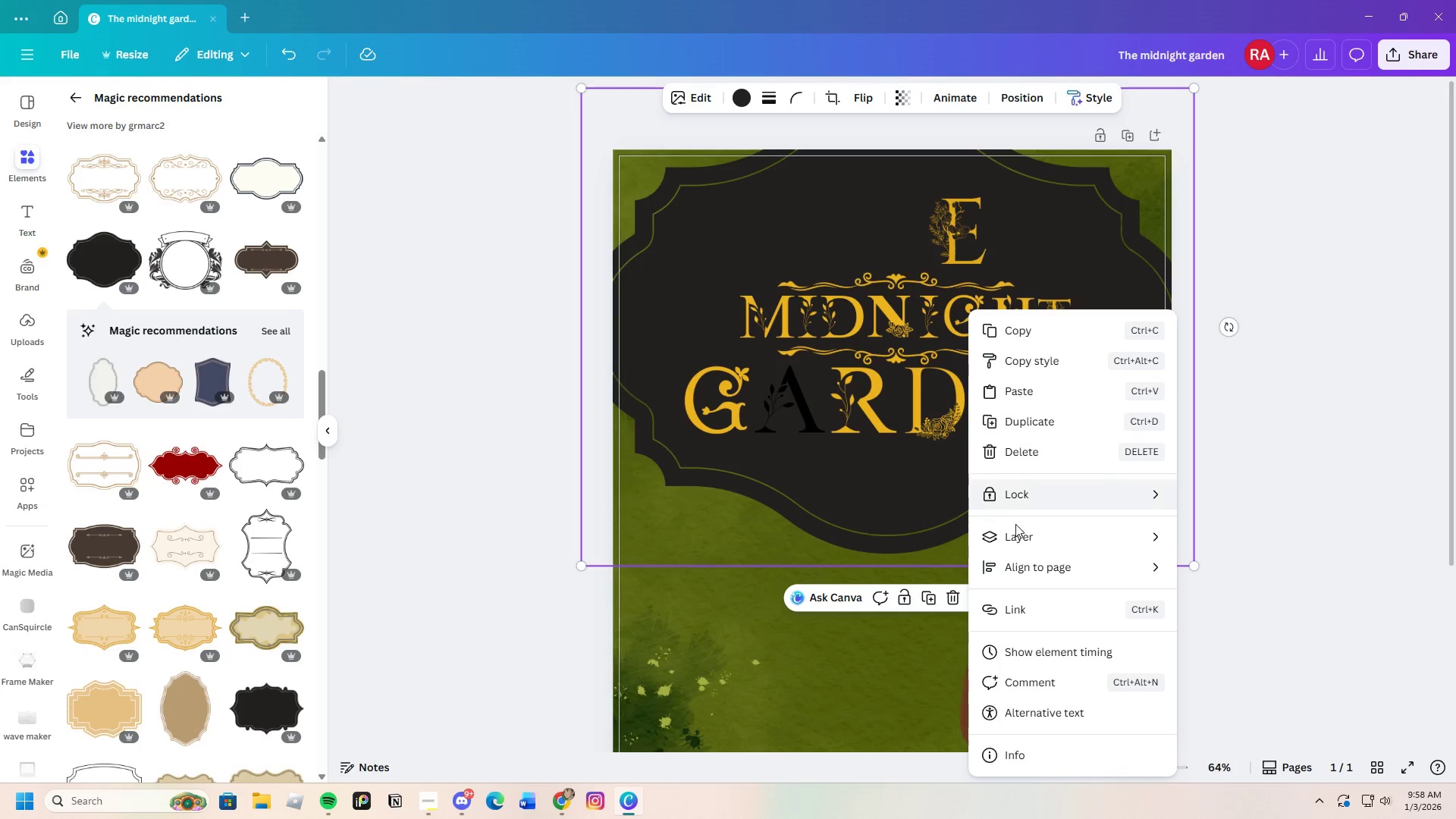 
left_click([1215, 595])
 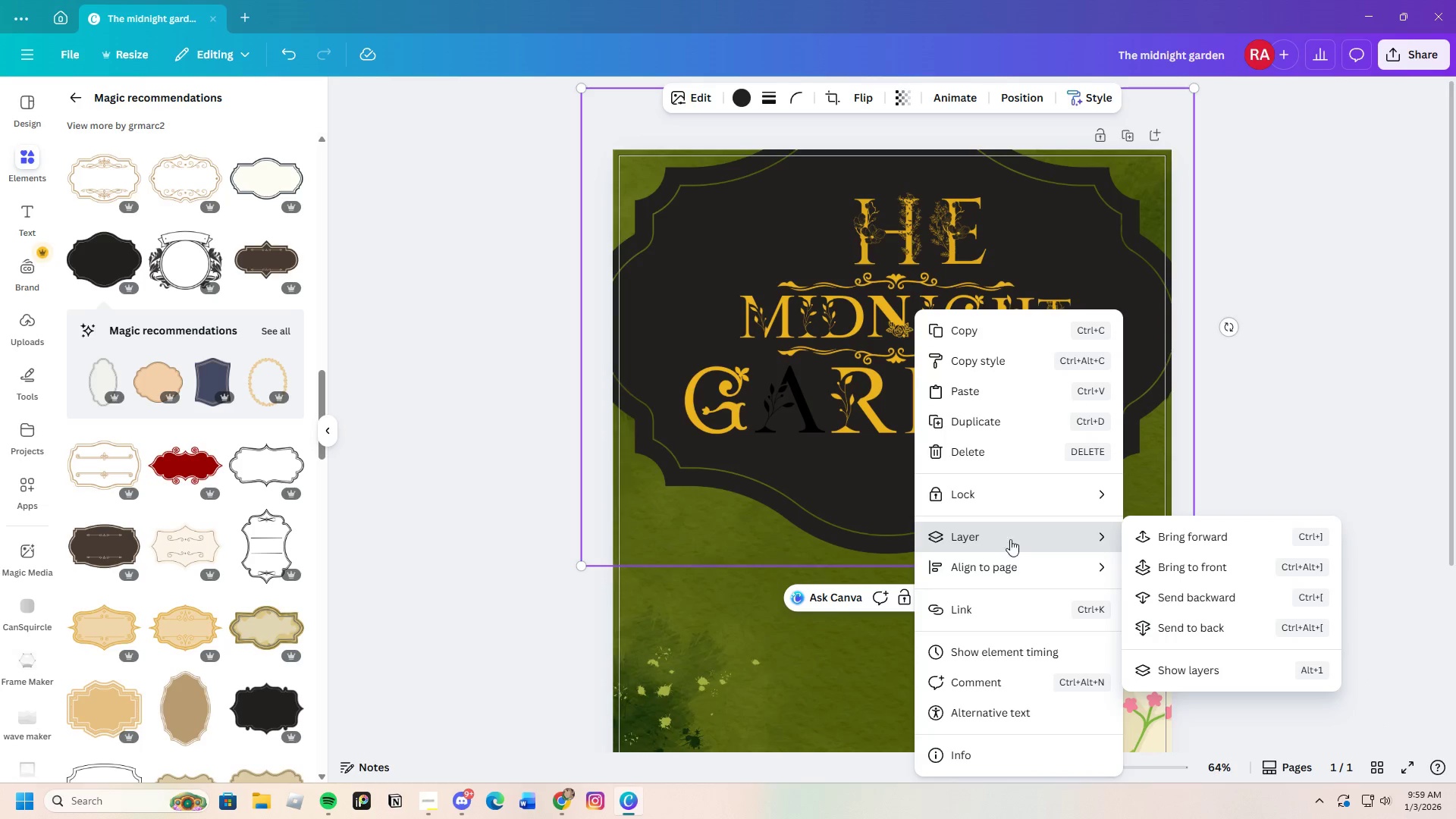 
left_click([1184, 601])
 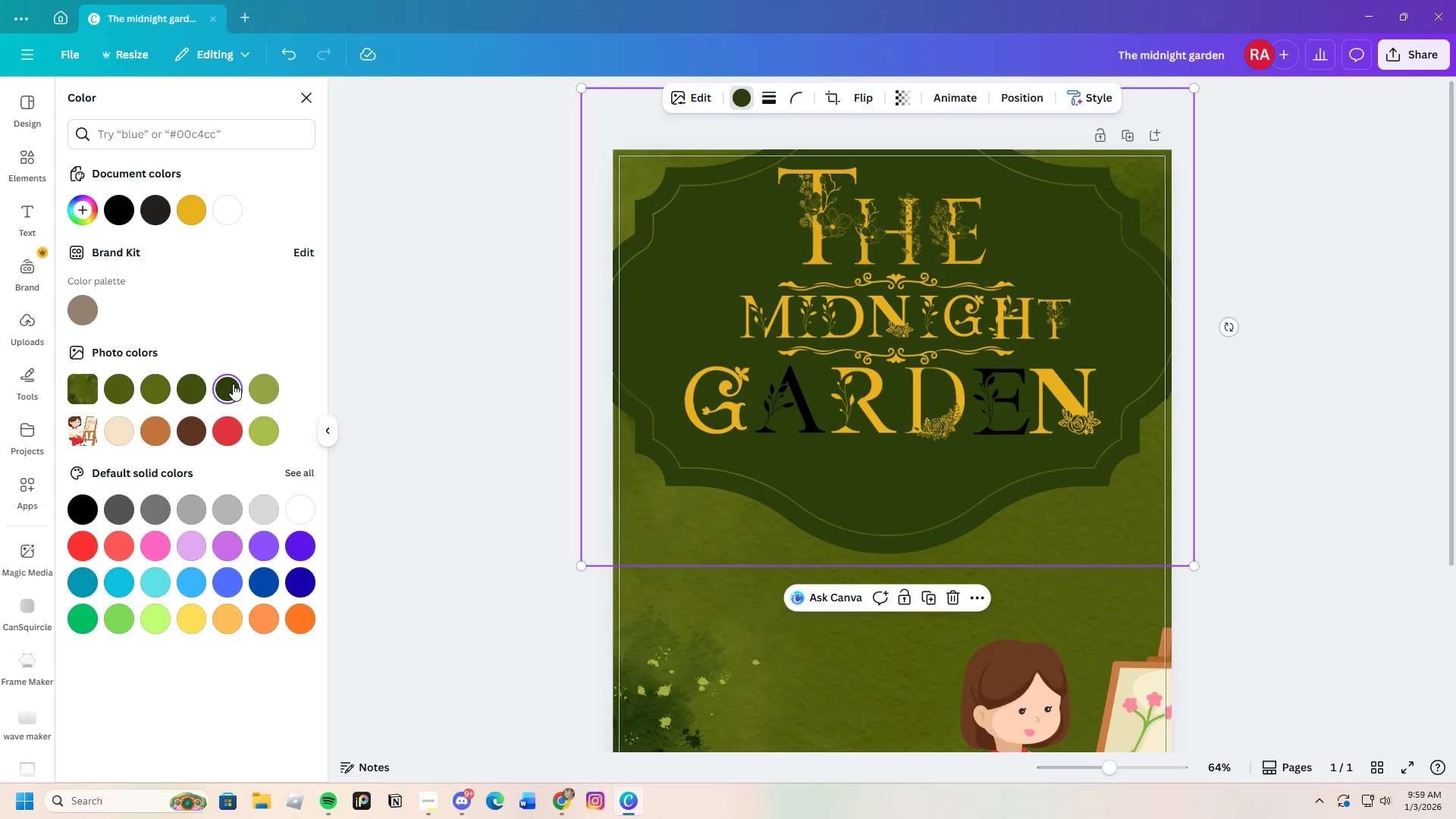 
wait(5.11)
 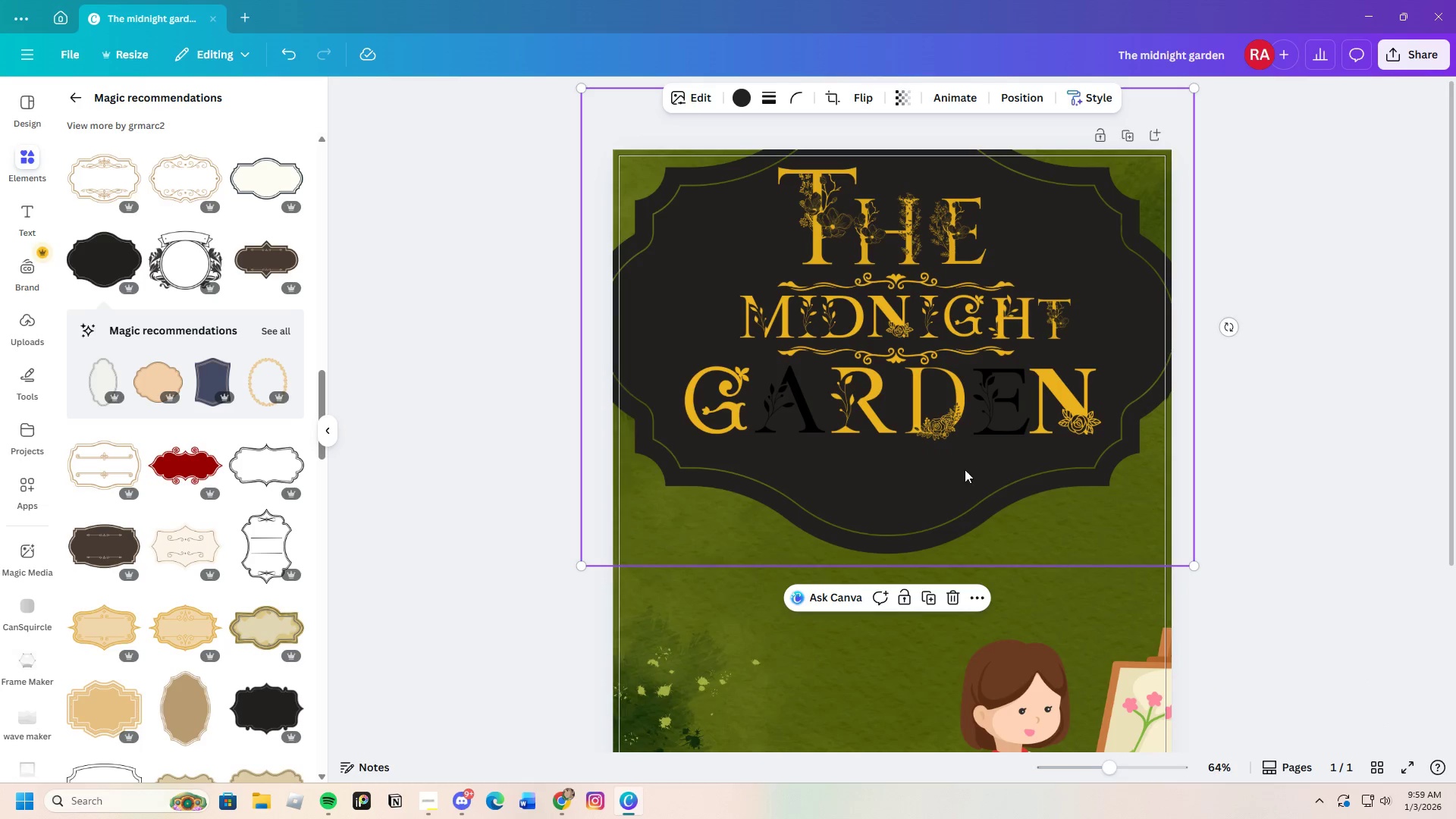 
left_click([1282, 595])
 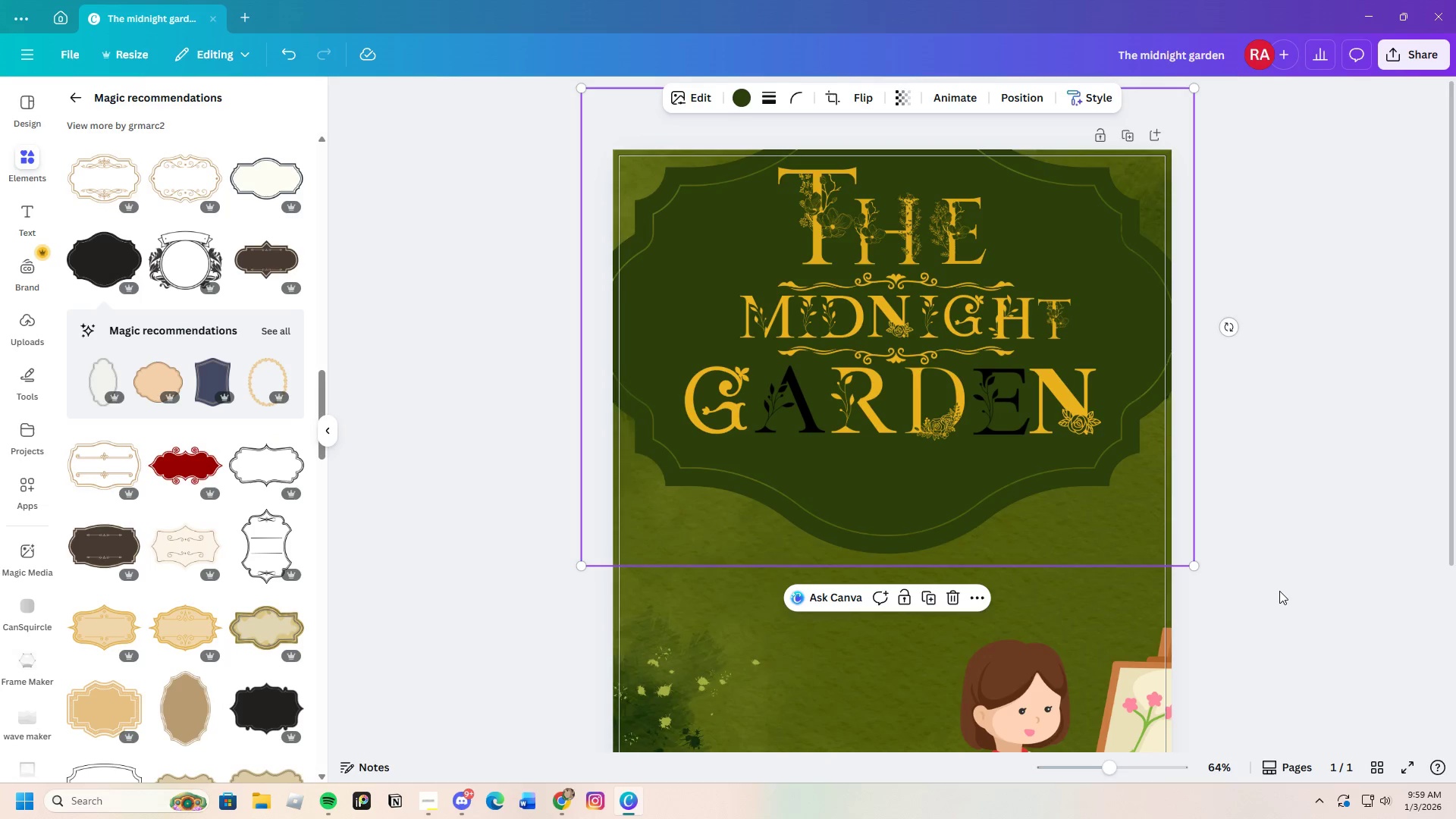 
left_click([1279, 591])
 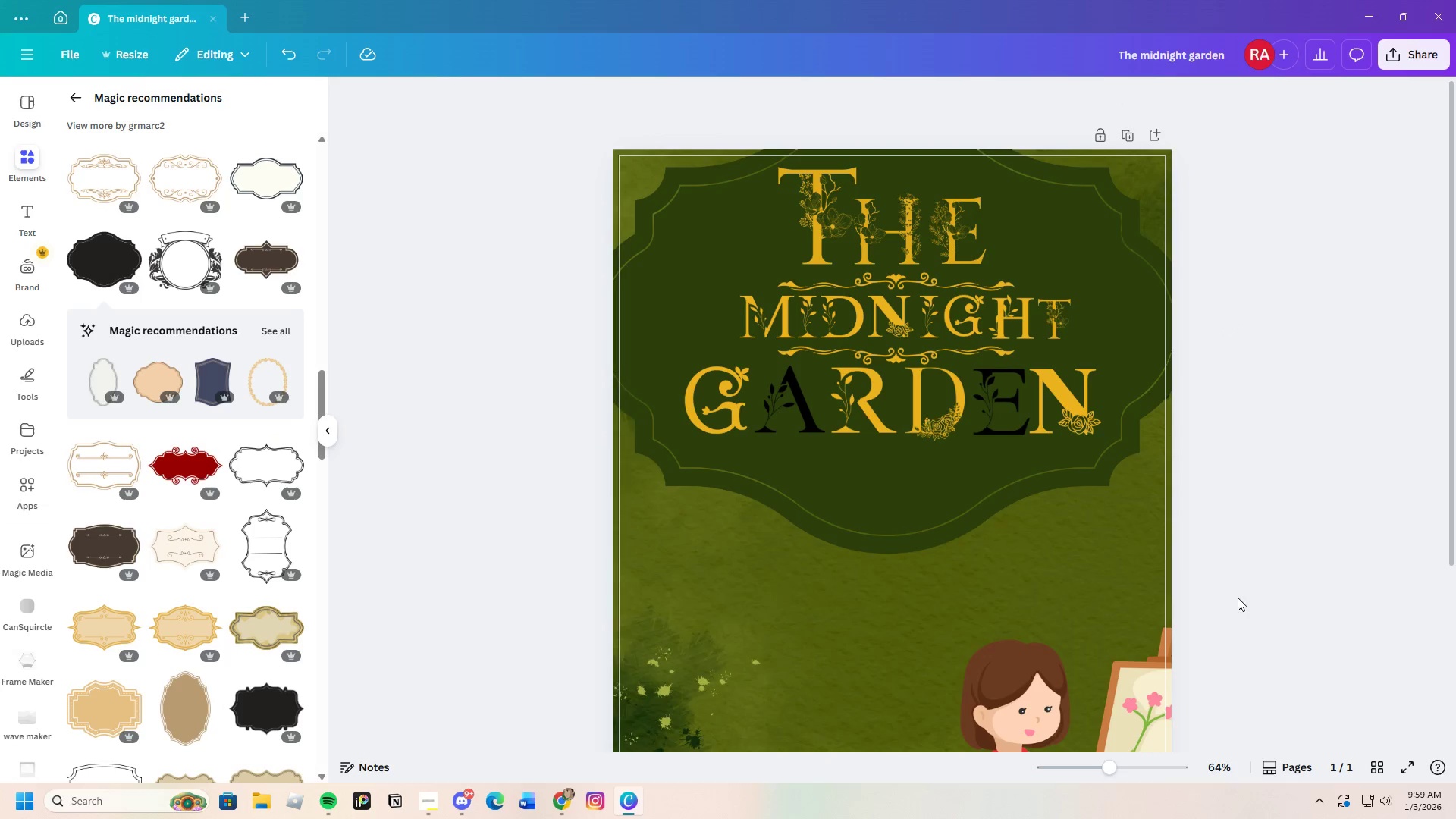 
scroll: coordinate [1219, 602], scroll_direction: down, amount: 4.0
 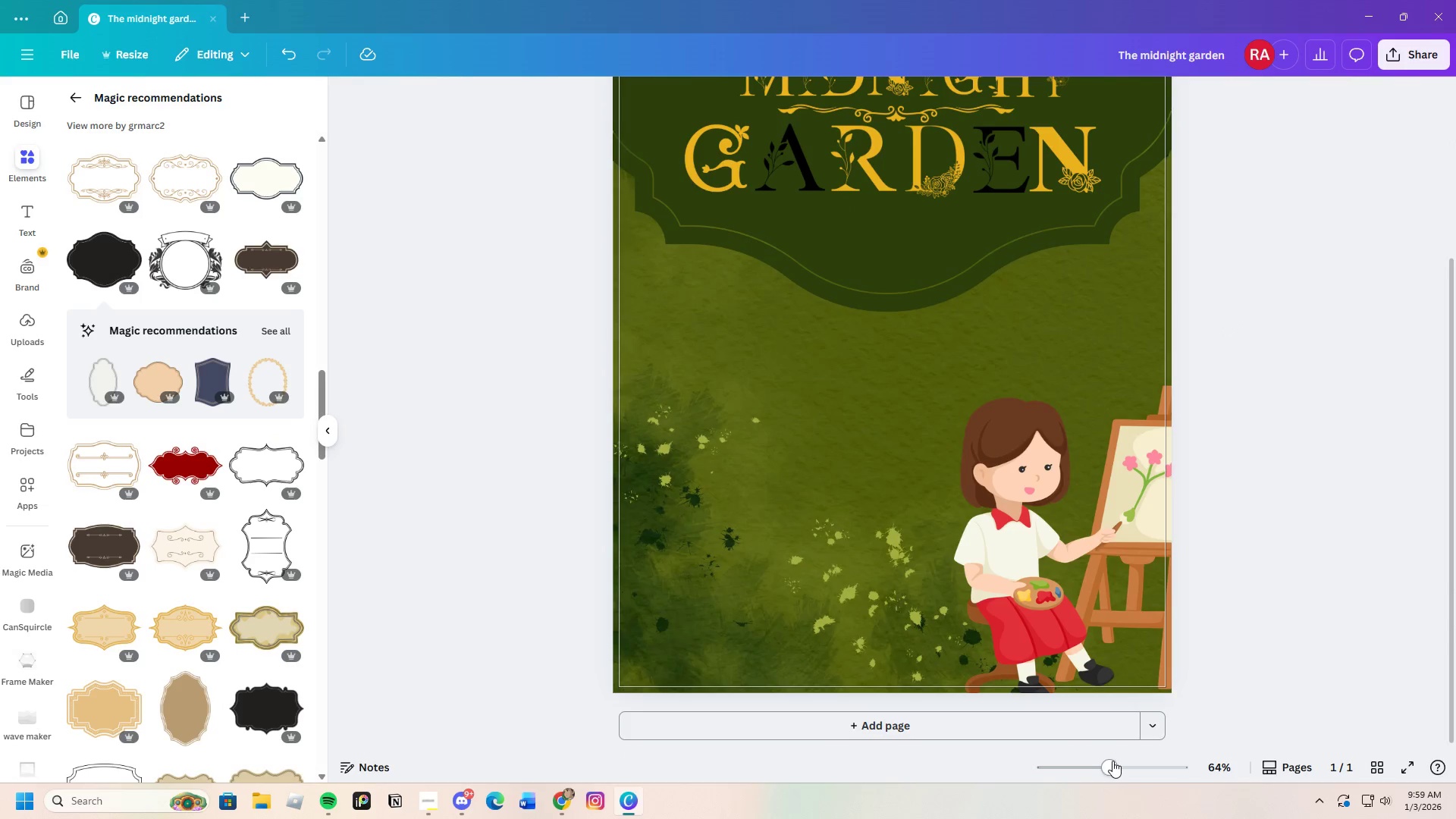 
left_click_drag(start_coordinate=[1114, 764], to_coordinate=[1099, 769])
 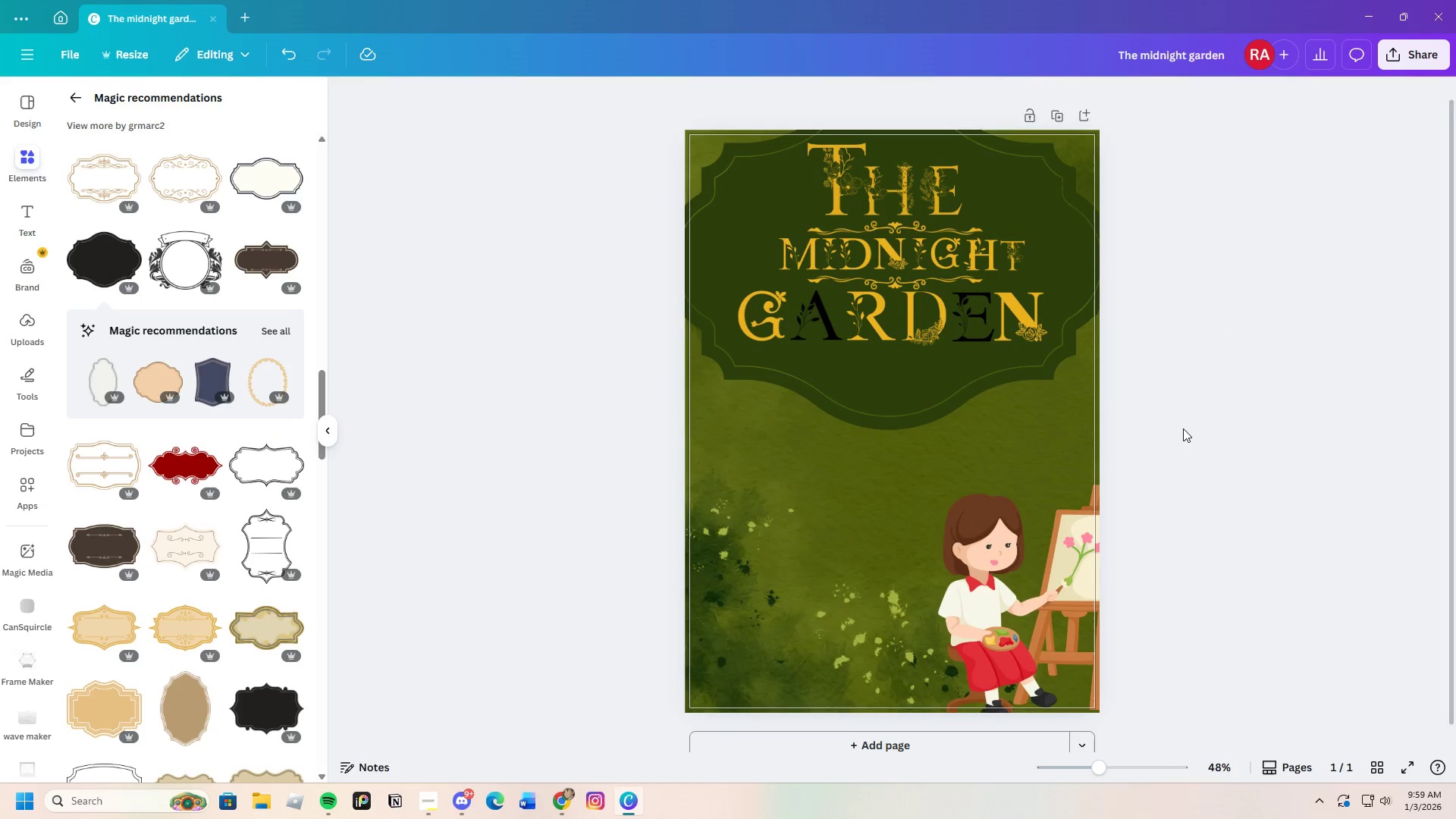 
scroll: coordinate [1183, 425], scroll_direction: up, amount: 1.0
 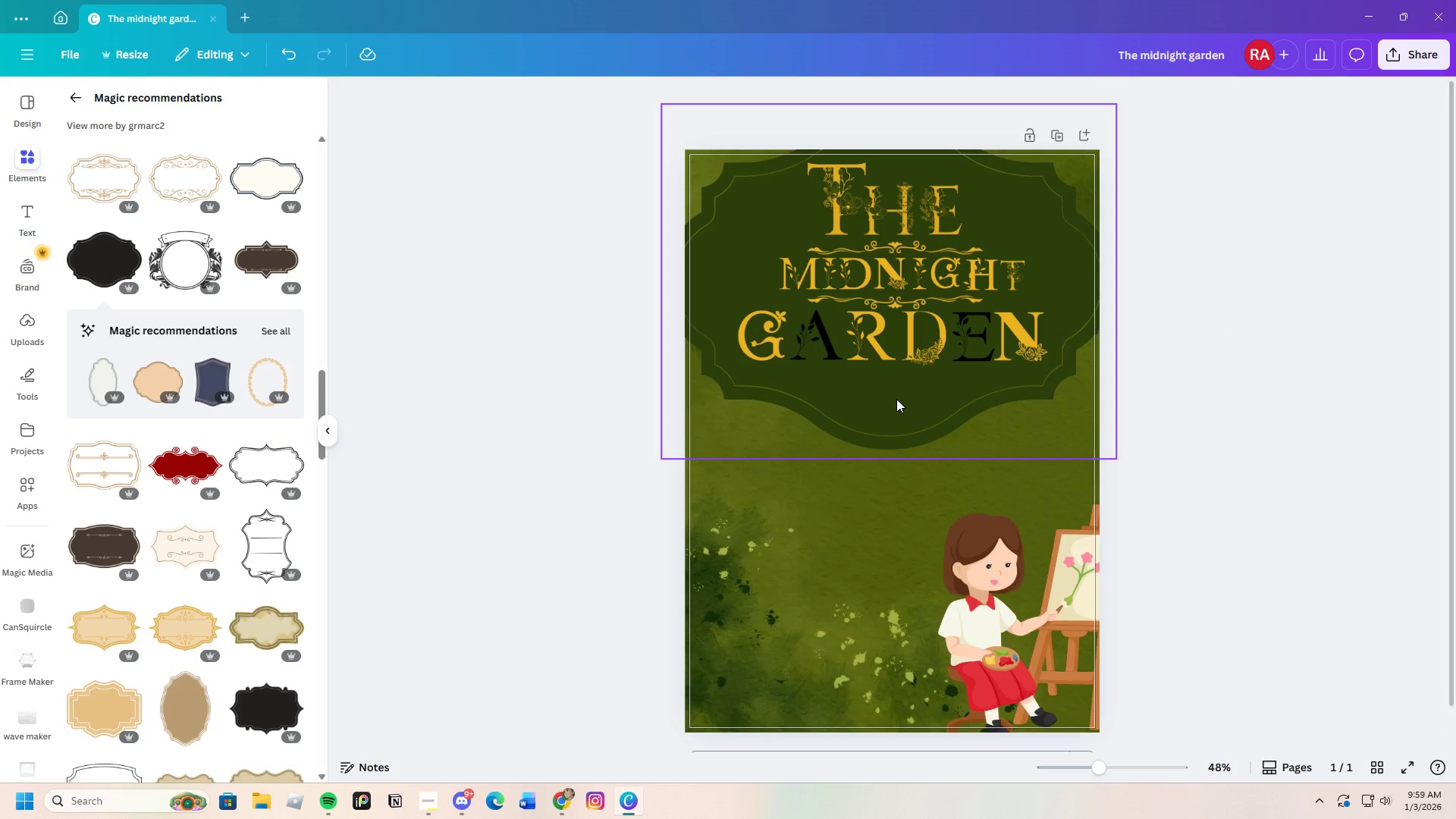 
left_click([896, 399])
 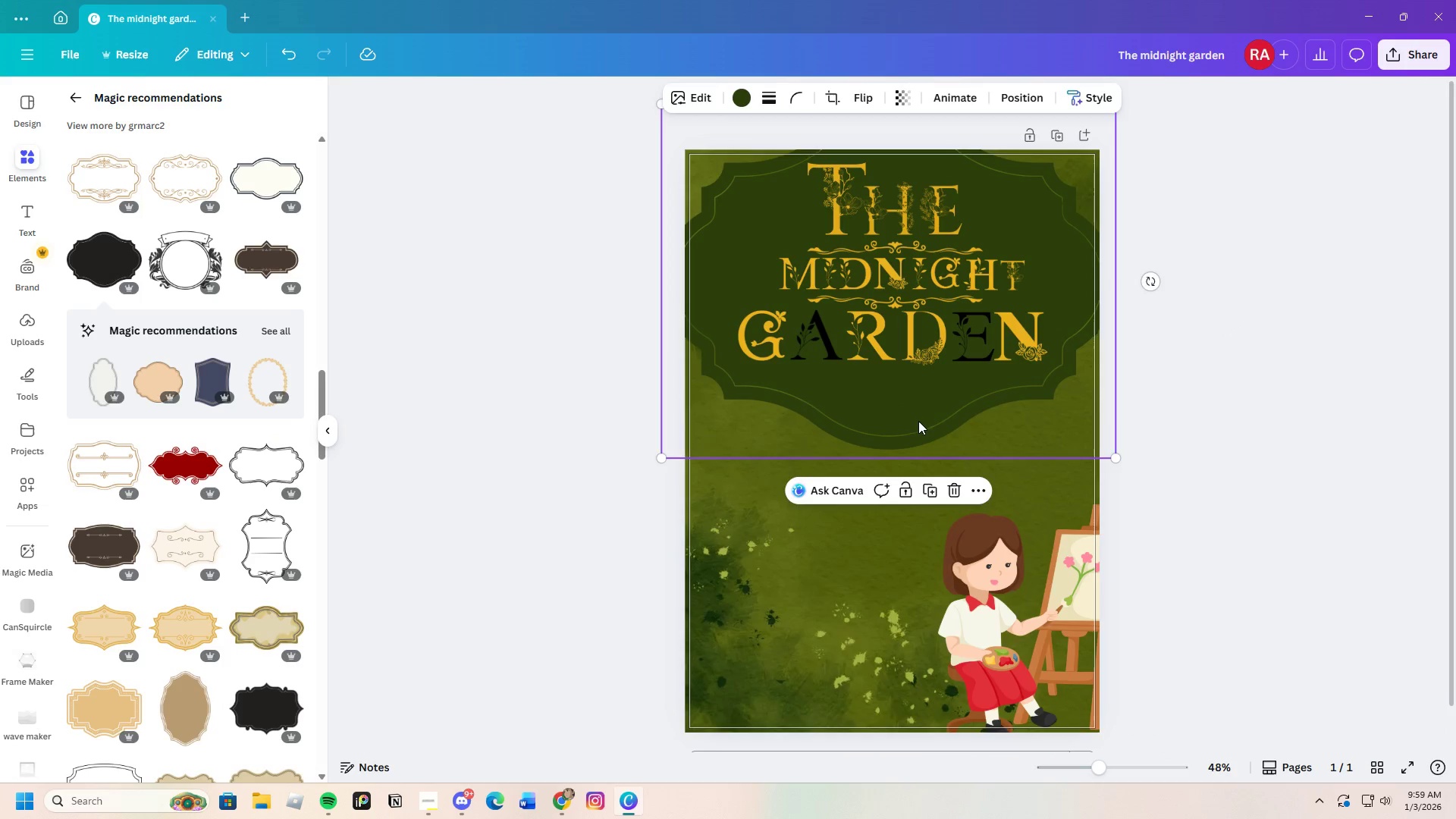 
left_click_drag(start_coordinate=[918, 421], to_coordinate=[913, 398])
 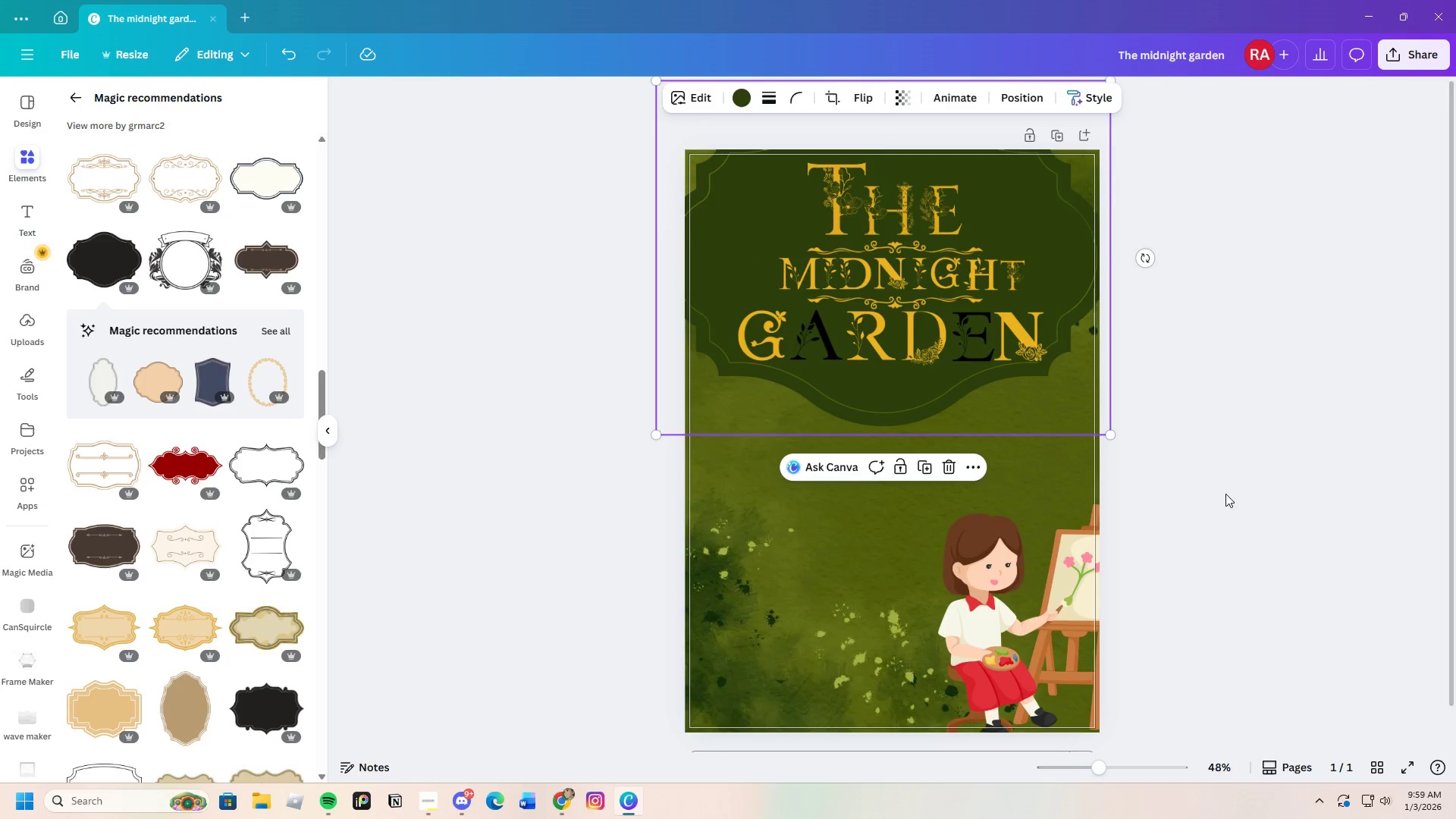 
scroll: coordinate [1238, 500], scroll_direction: up, amount: 3.0
 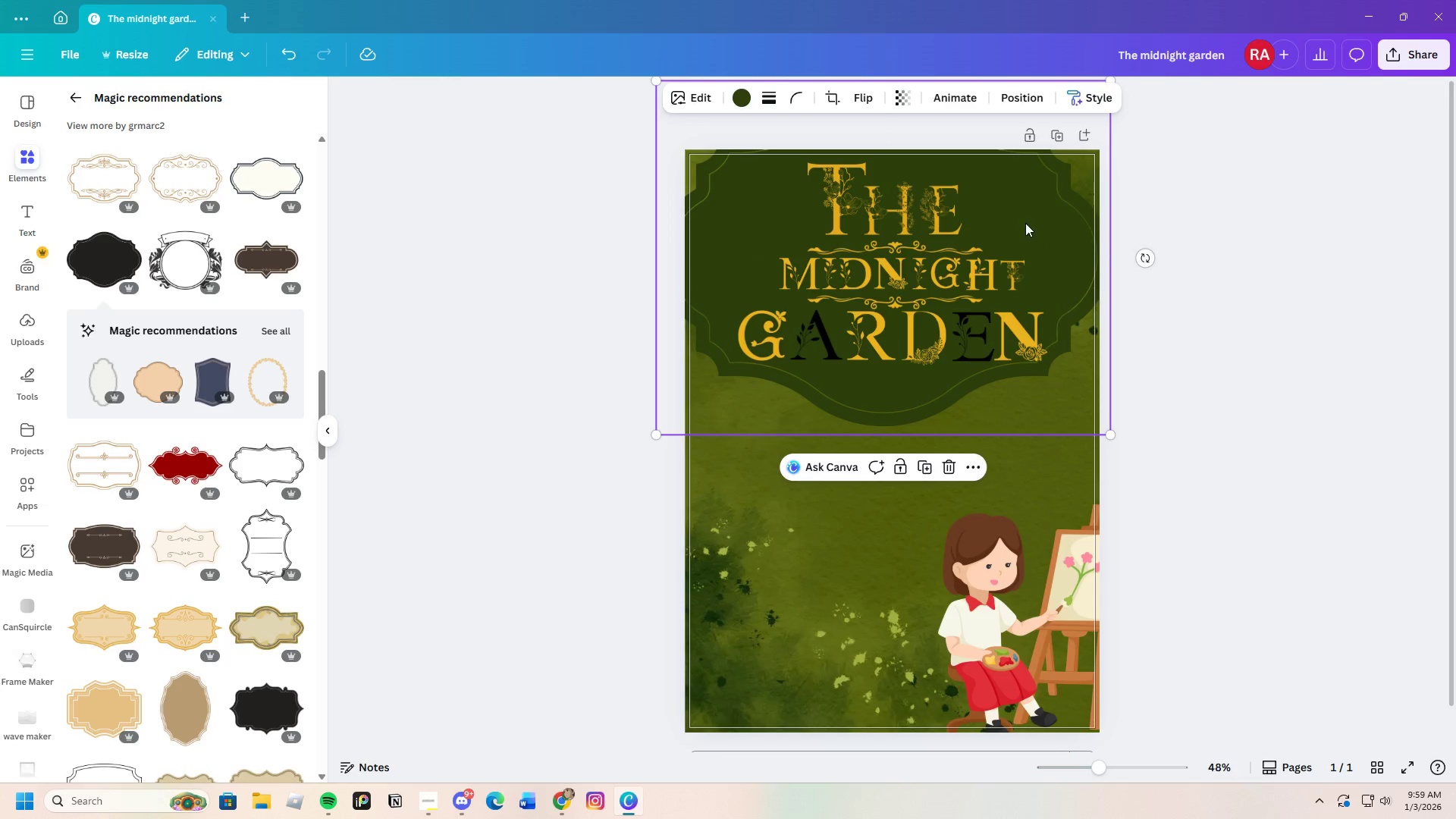 
double_click([1025, 223])
 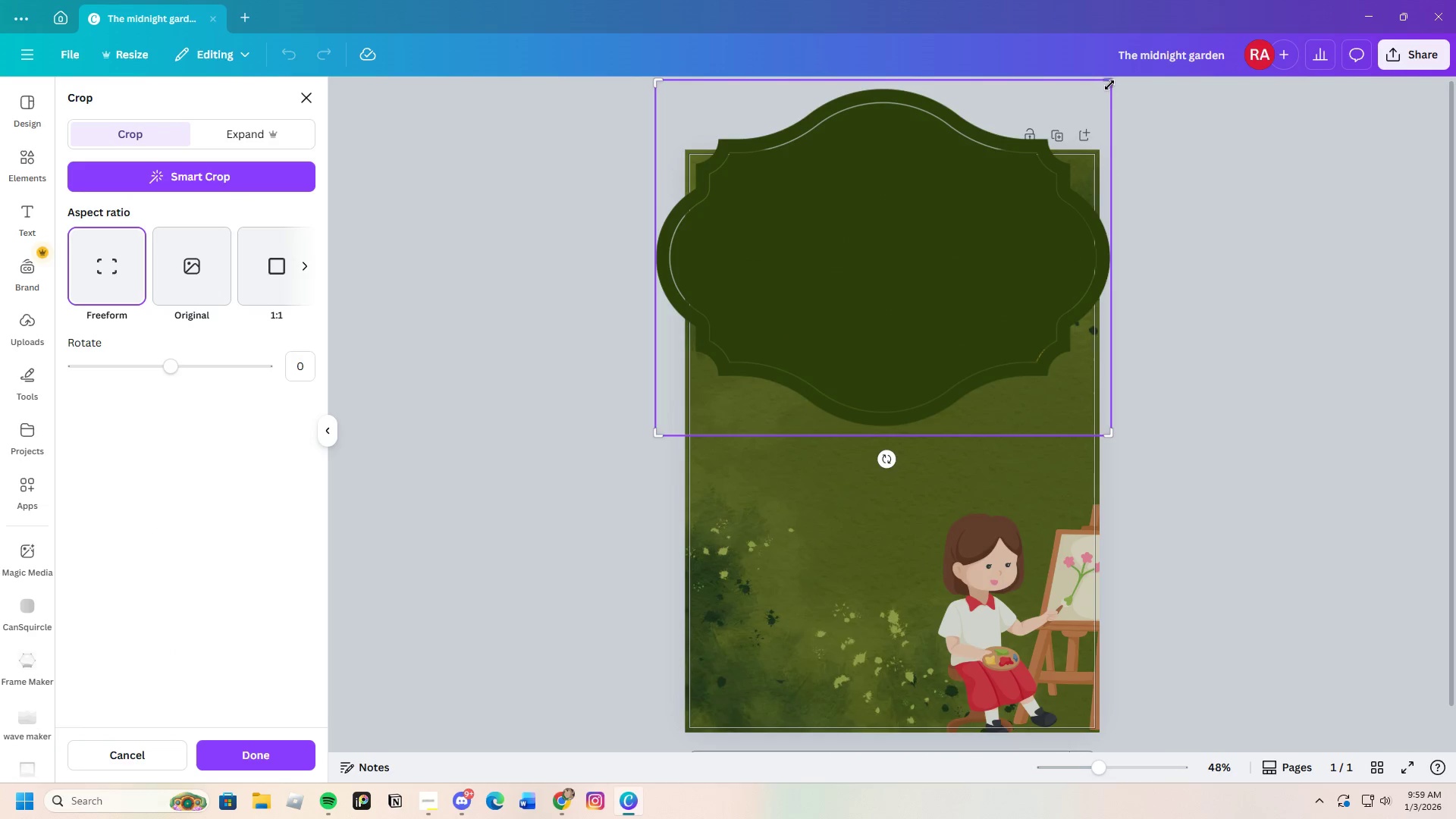 
left_click_drag(start_coordinate=[1109, 83], to_coordinate=[1144, 150])
 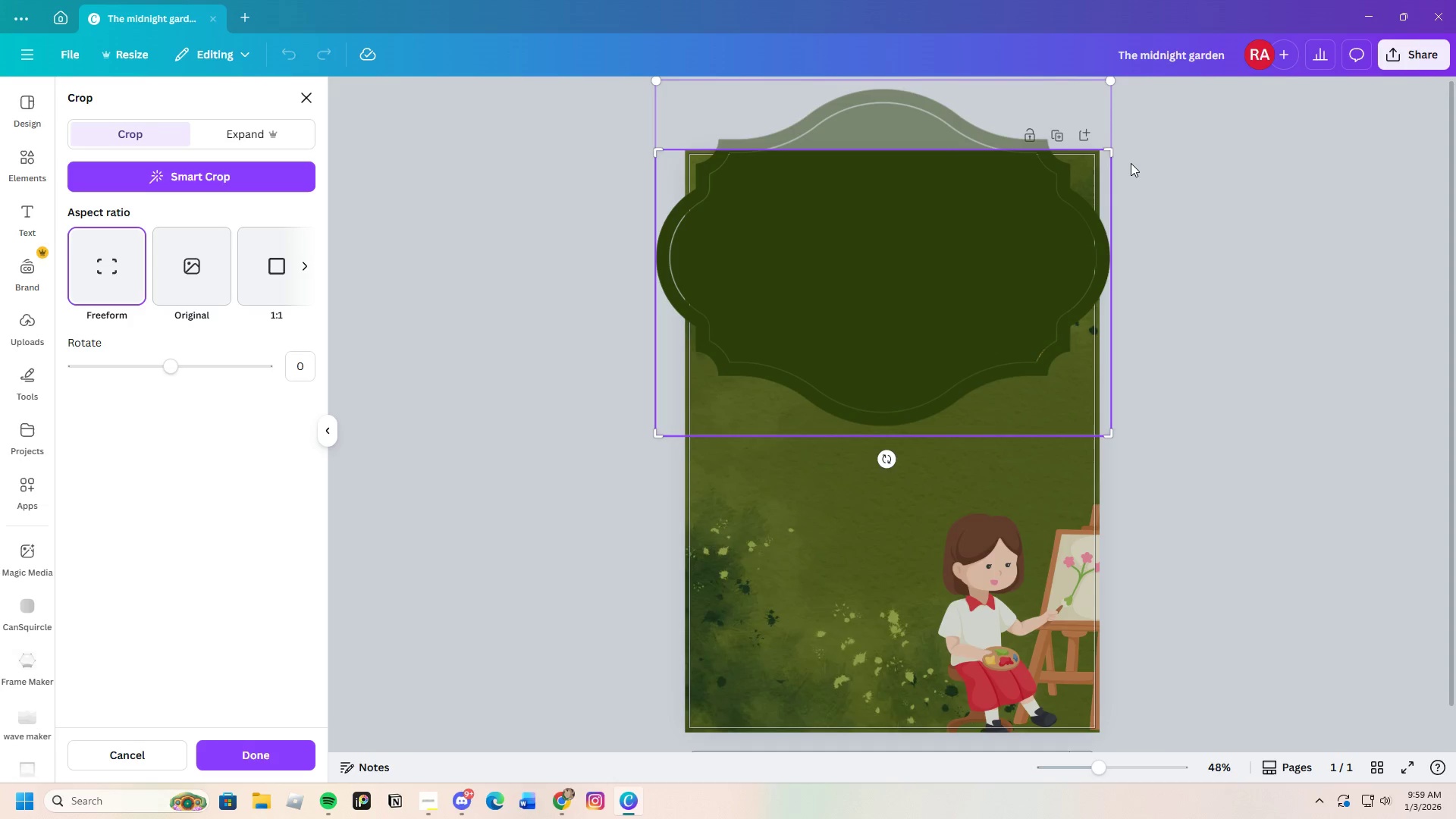 
key(Enter)
 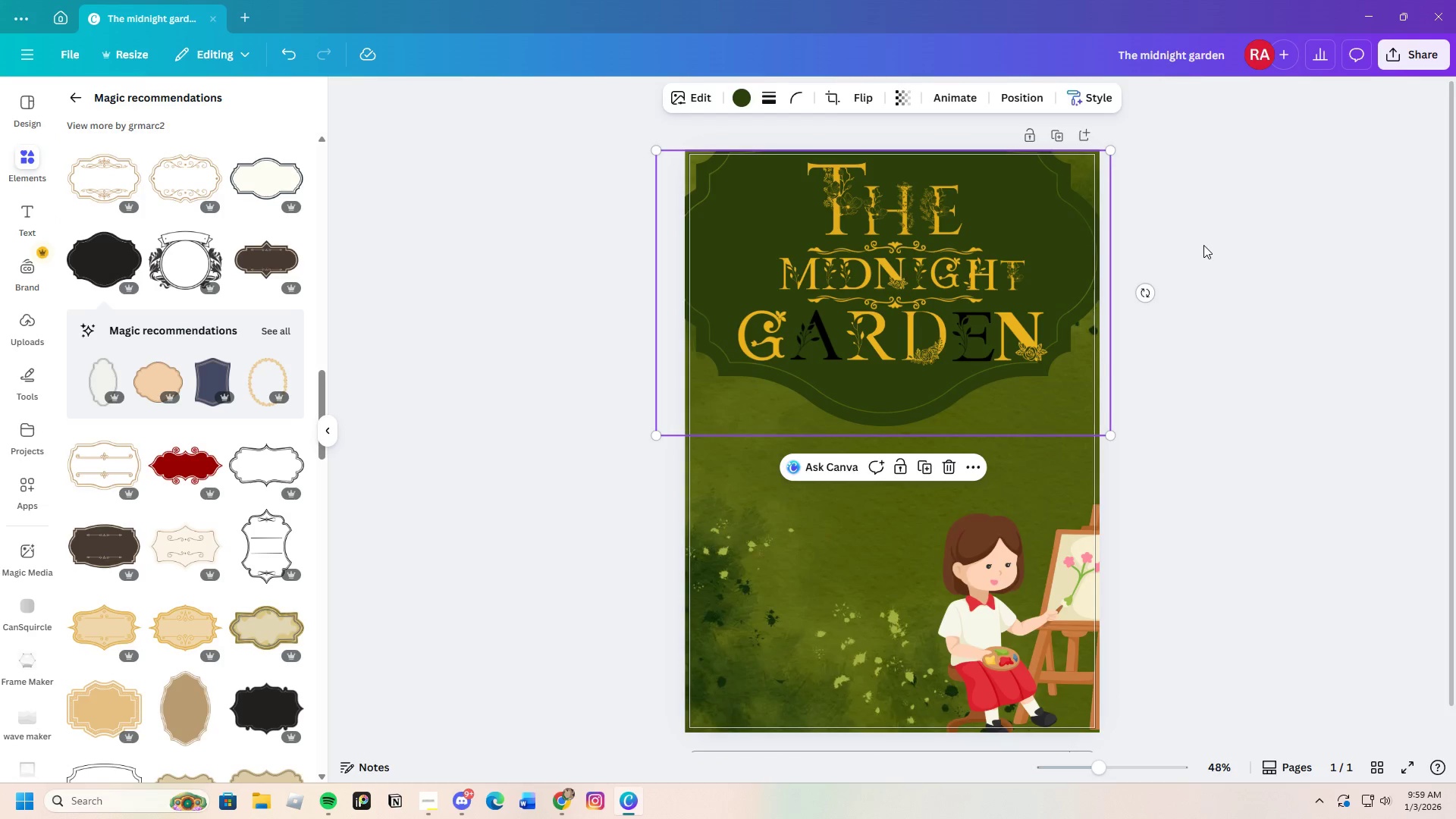 
left_click([1203, 245])
 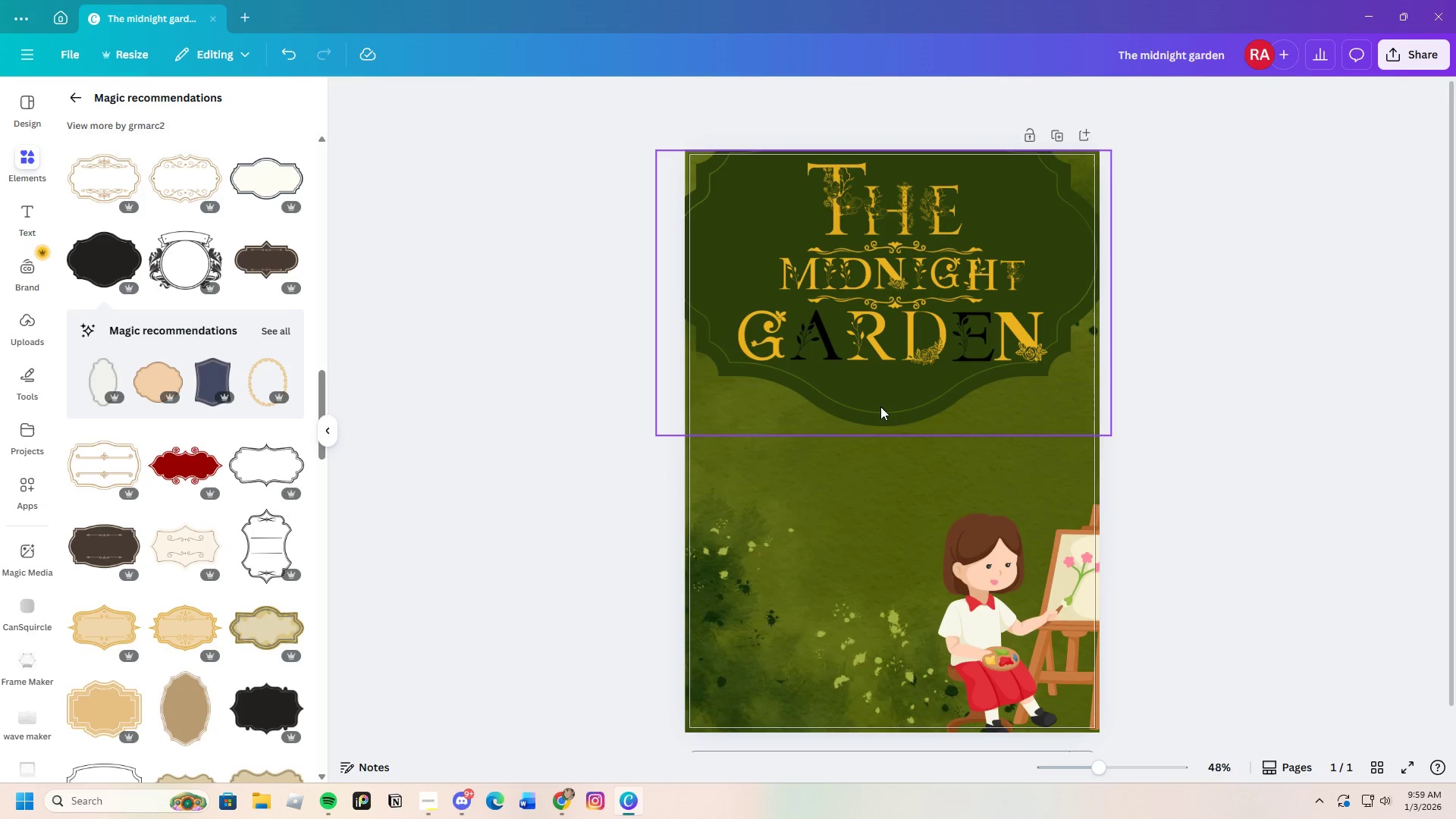 
left_click_drag(start_coordinate=[877, 401], to_coordinate=[883, 401])
 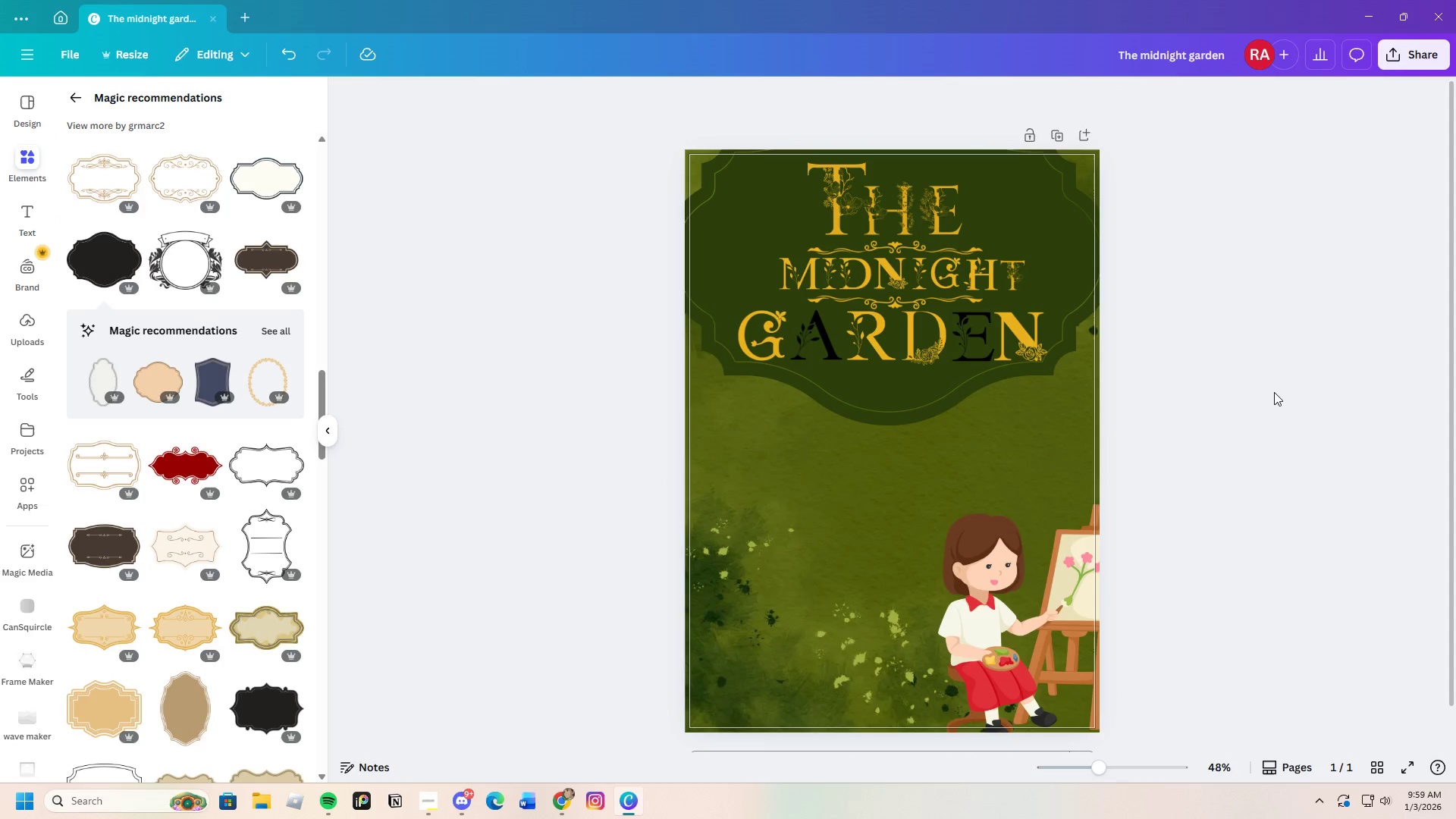 
scroll: coordinate [1203, 534], scroll_direction: down, amount: 6.0
 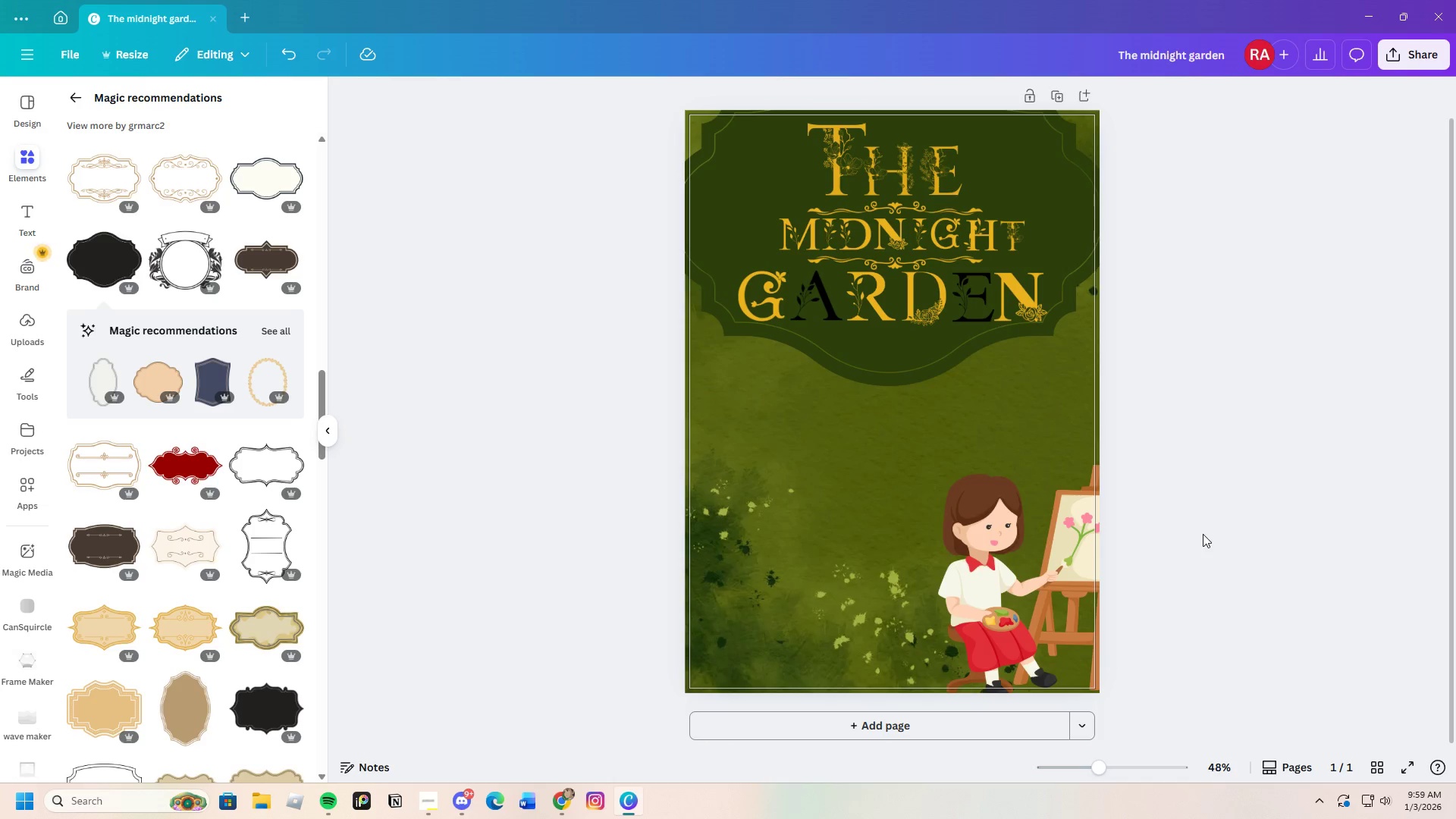 
scroll: coordinate [1201, 532], scroll_direction: up, amount: 3.0
 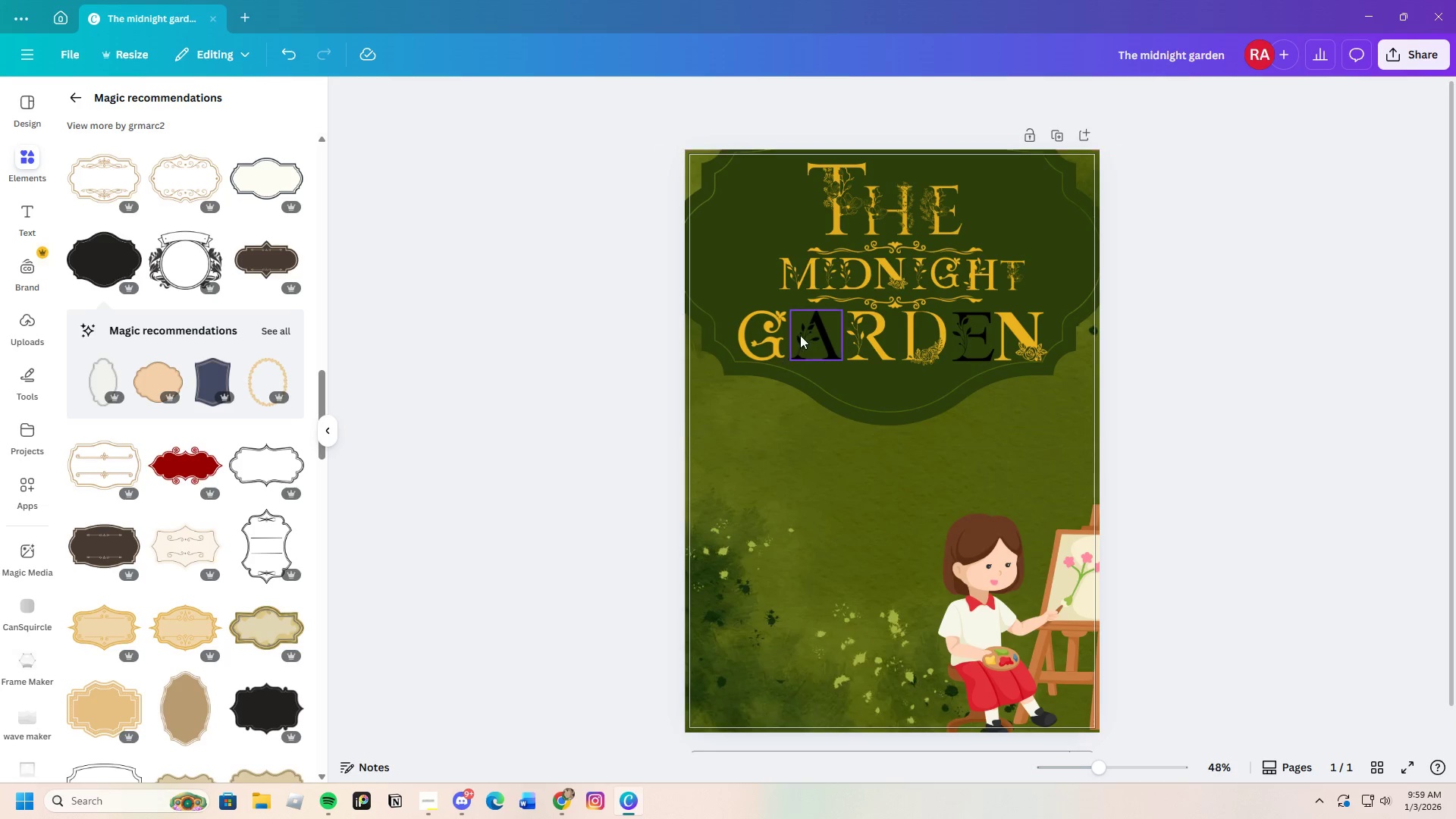 
left_click([801, 335])
 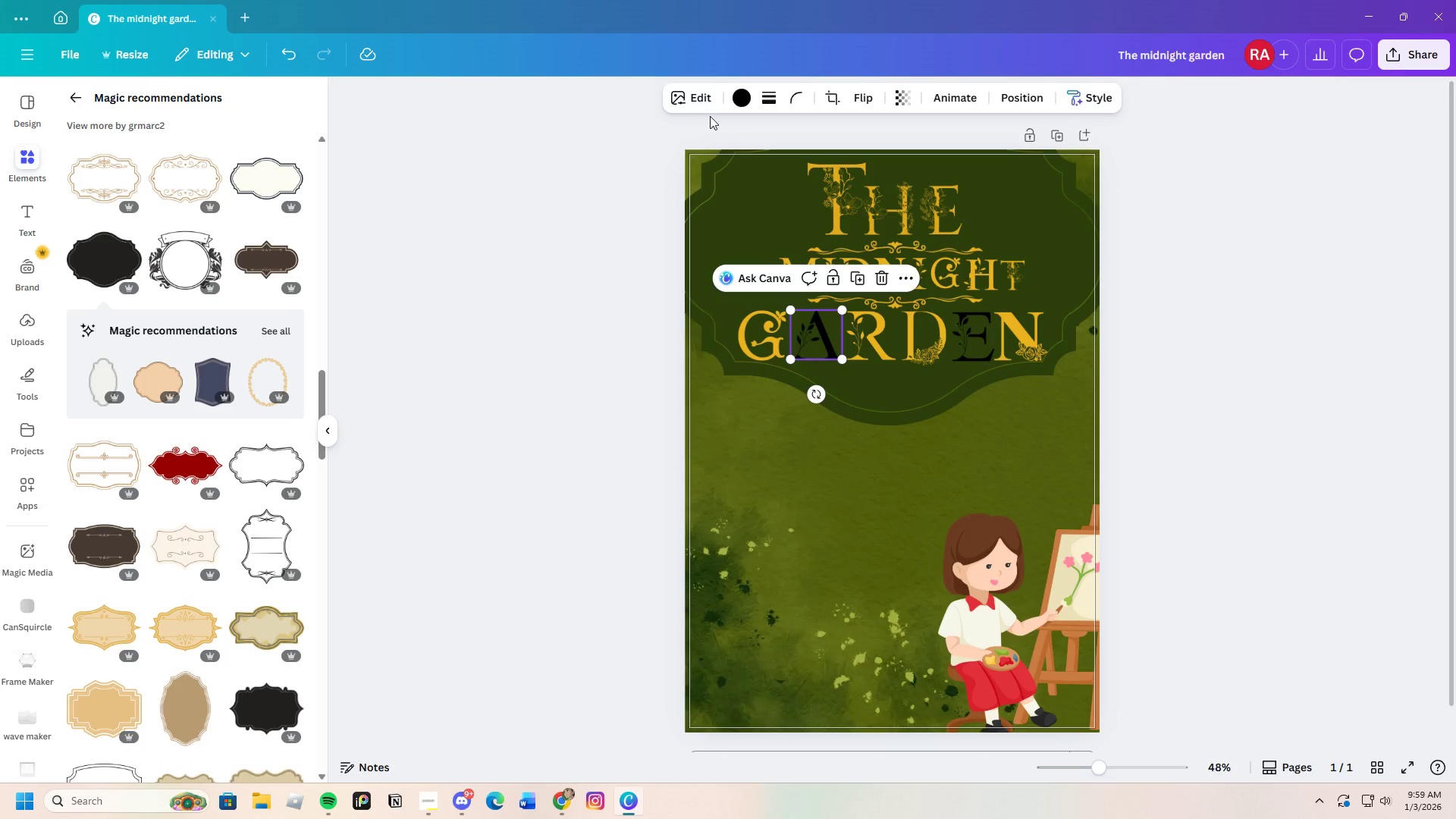 
left_click([742, 97])
 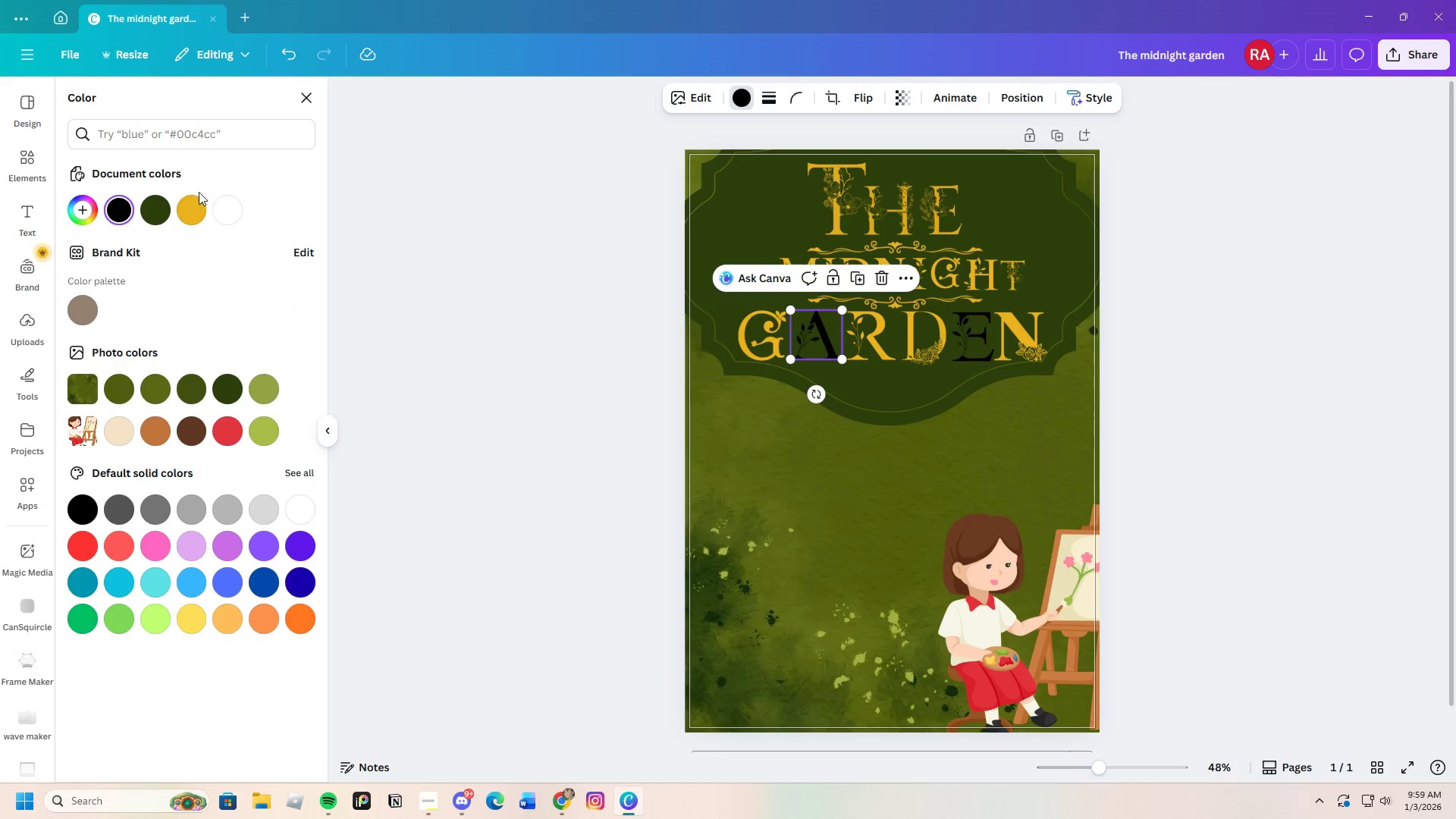 
mouse_move([201, 217])
 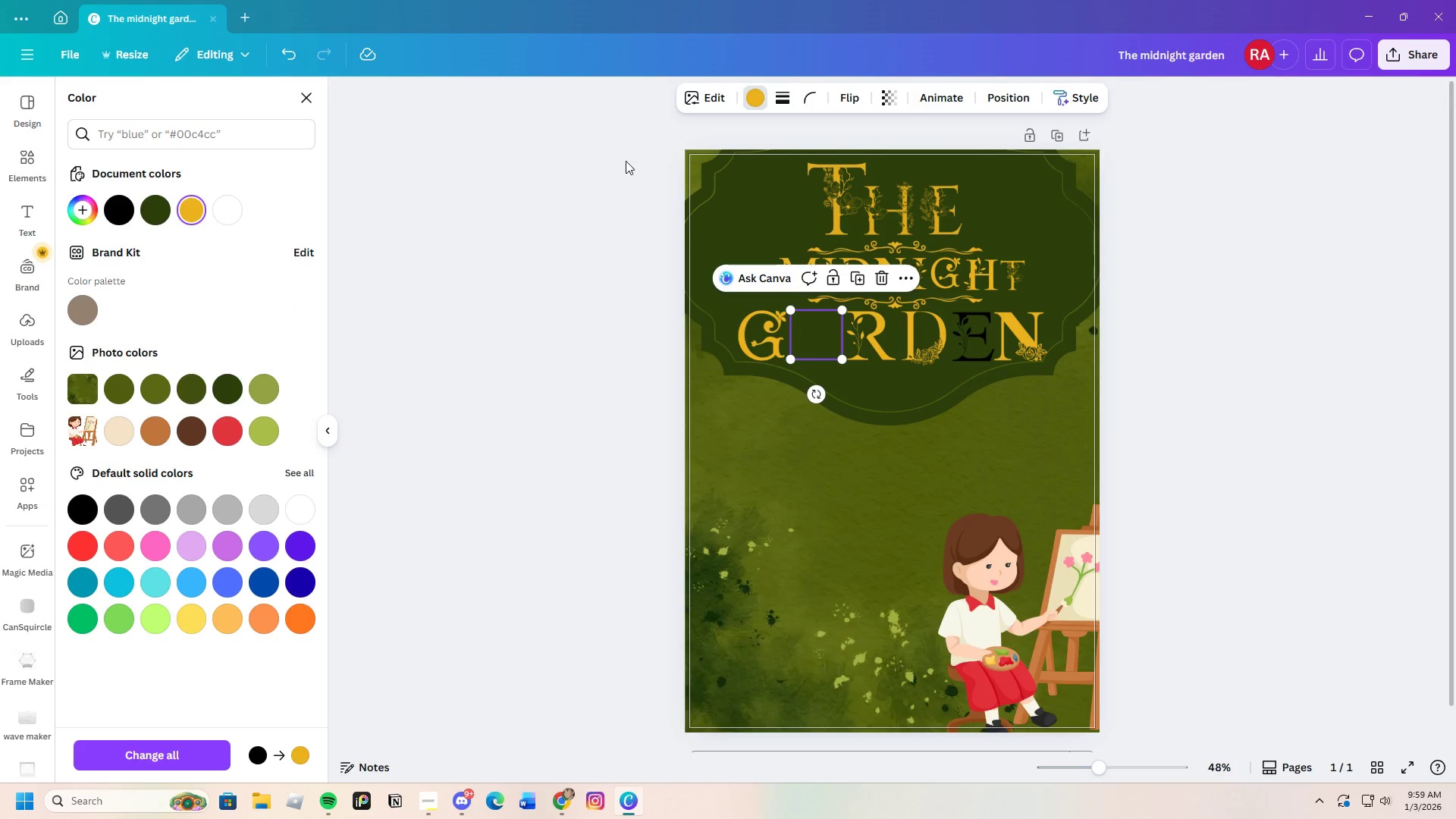 
left_click([292, 55])
 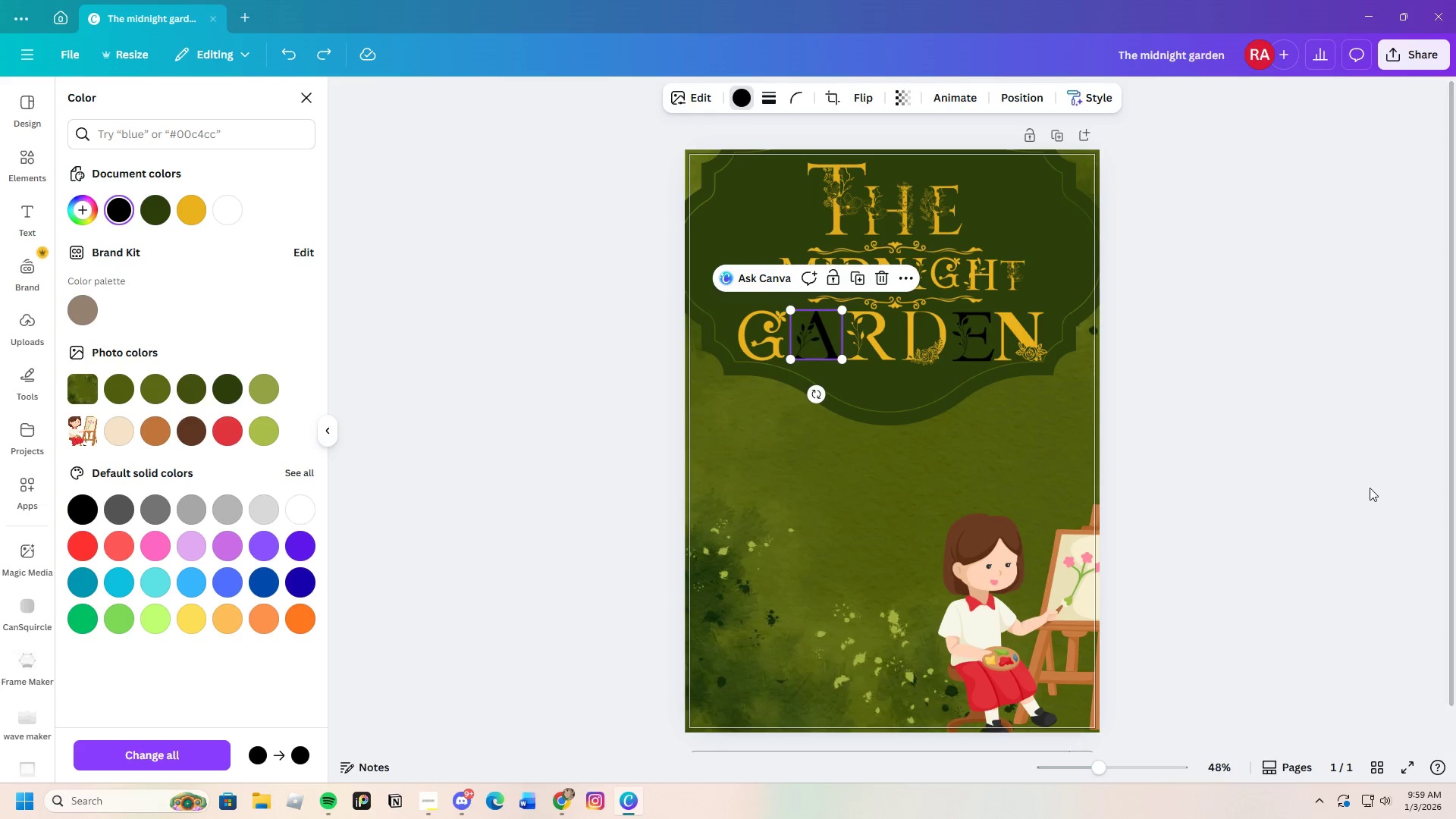 
left_click_drag(start_coordinate=[1359, 481], to_coordinate=[1354, 479])
 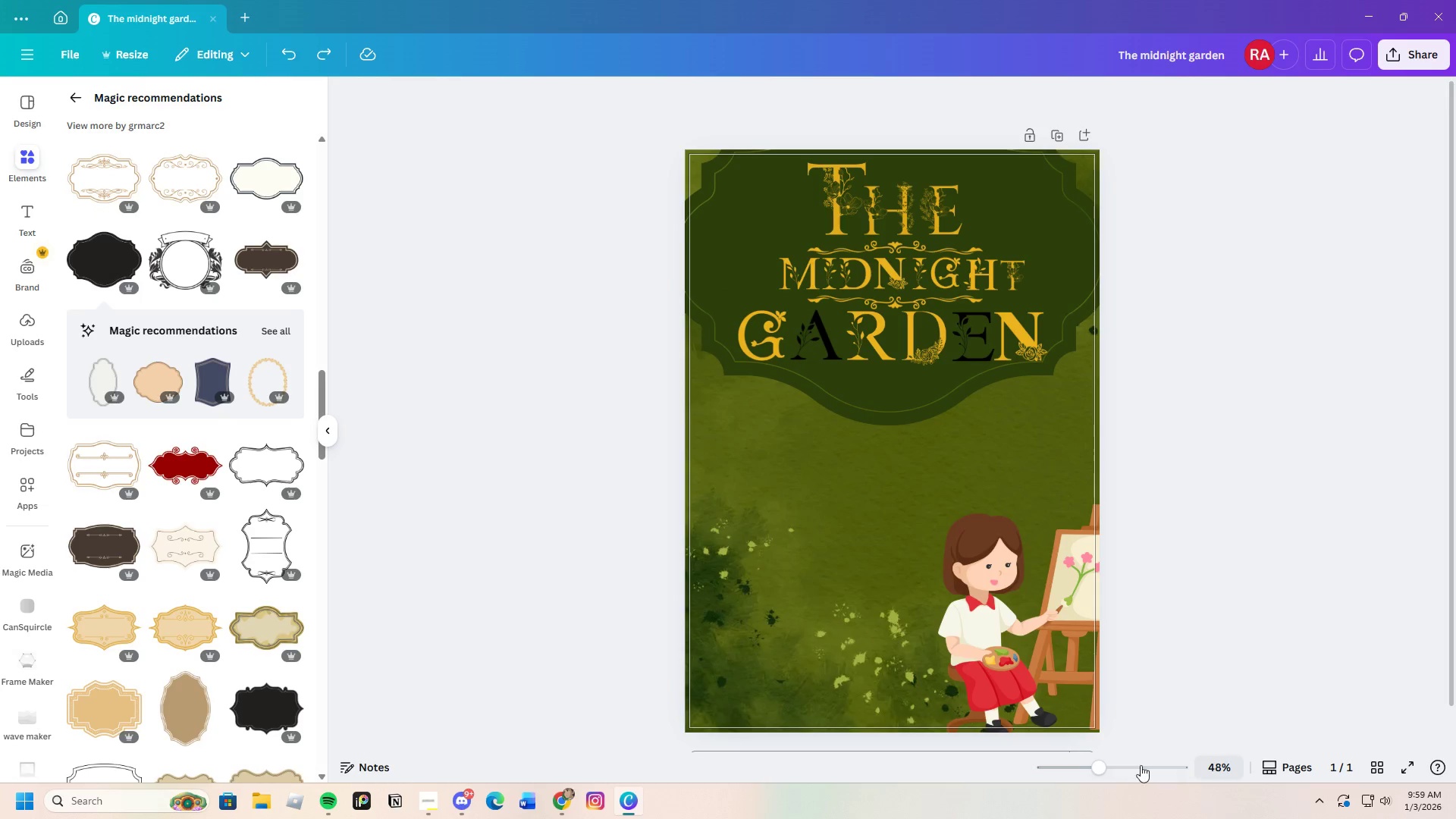 
left_click_drag(start_coordinate=[1109, 766], to_coordinate=[1125, 770])
 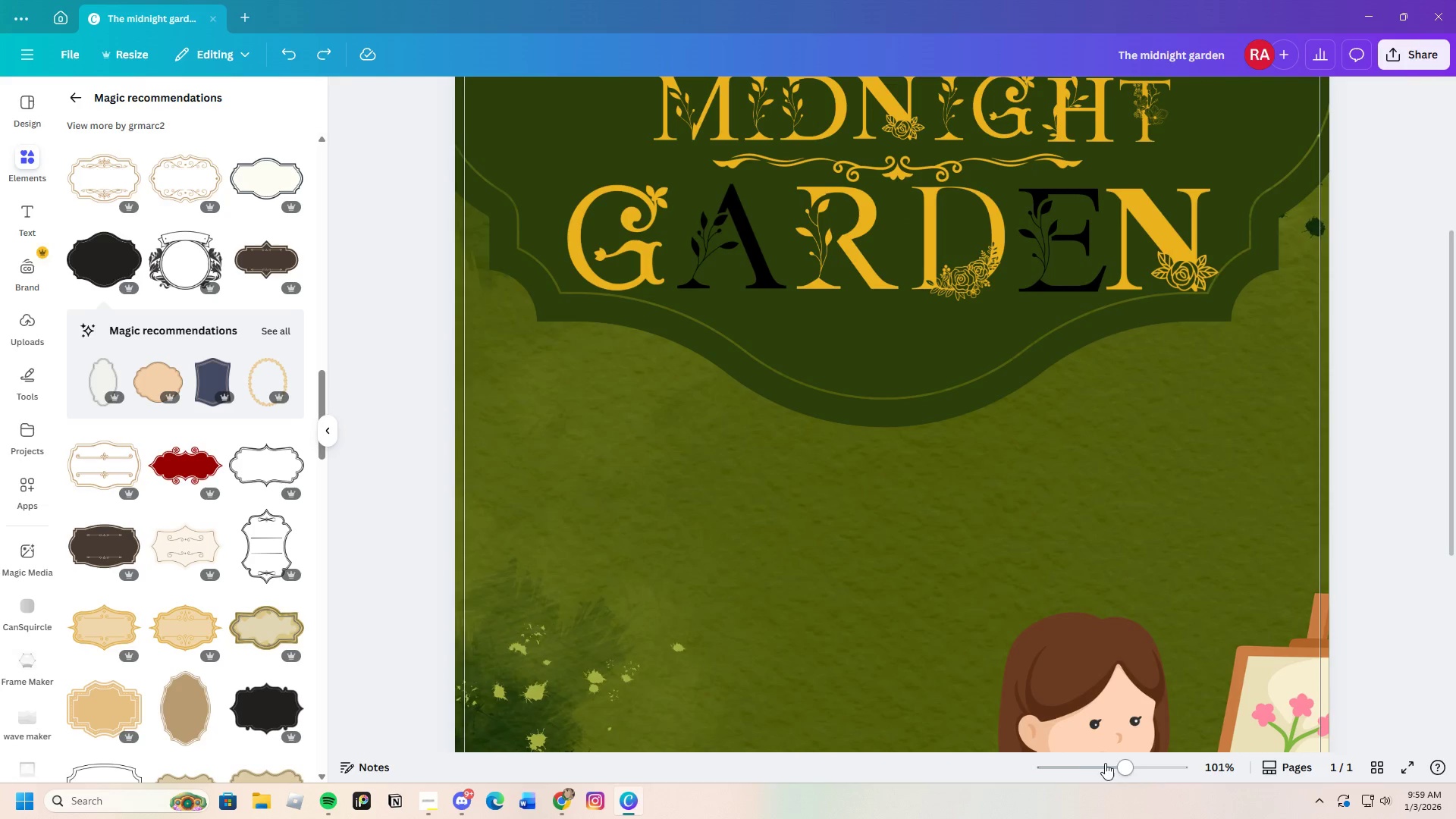 
left_click_drag(start_coordinate=[1126, 773], to_coordinate=[1099, 774])
 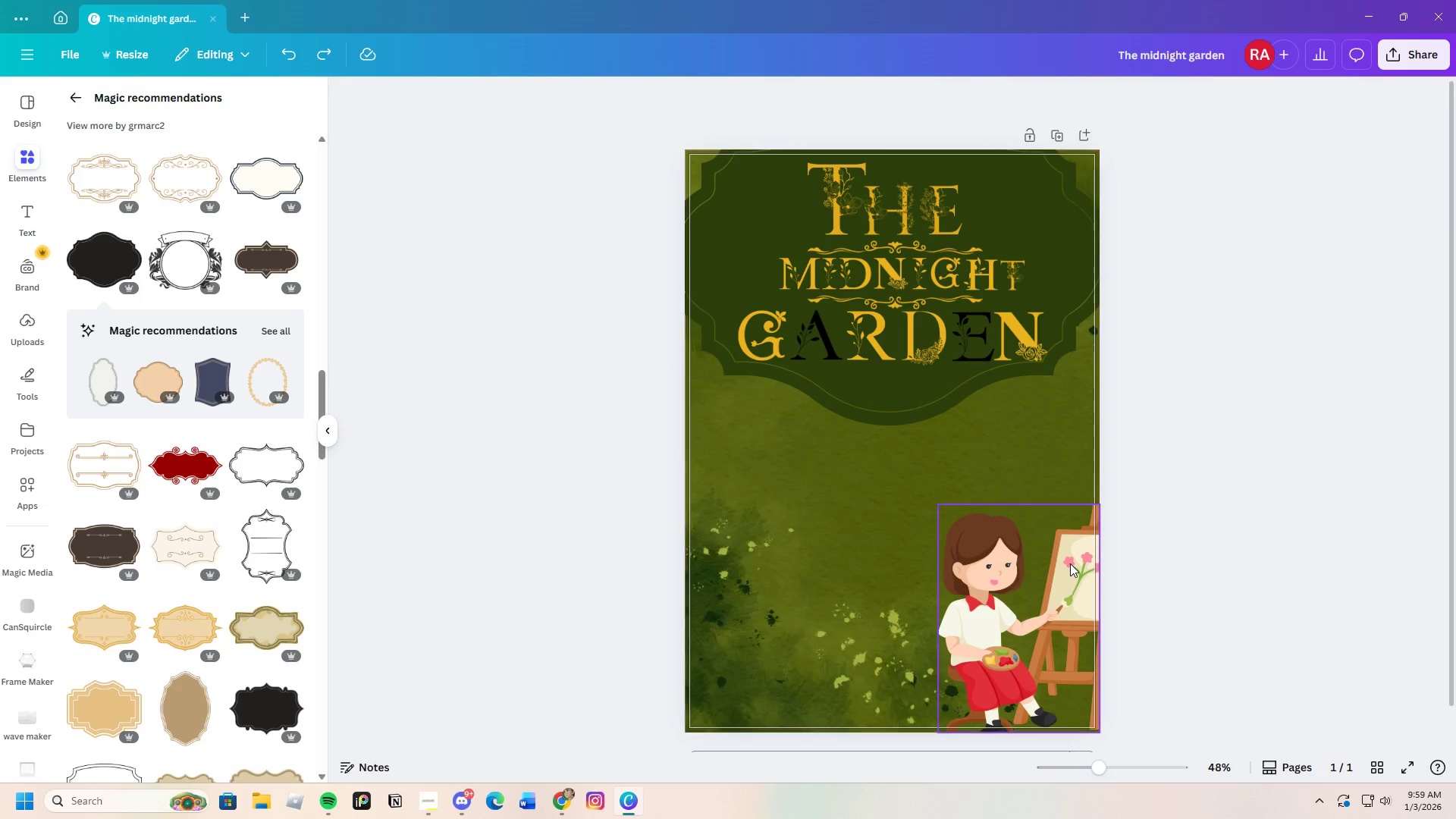 
left_click([1251, 457])
 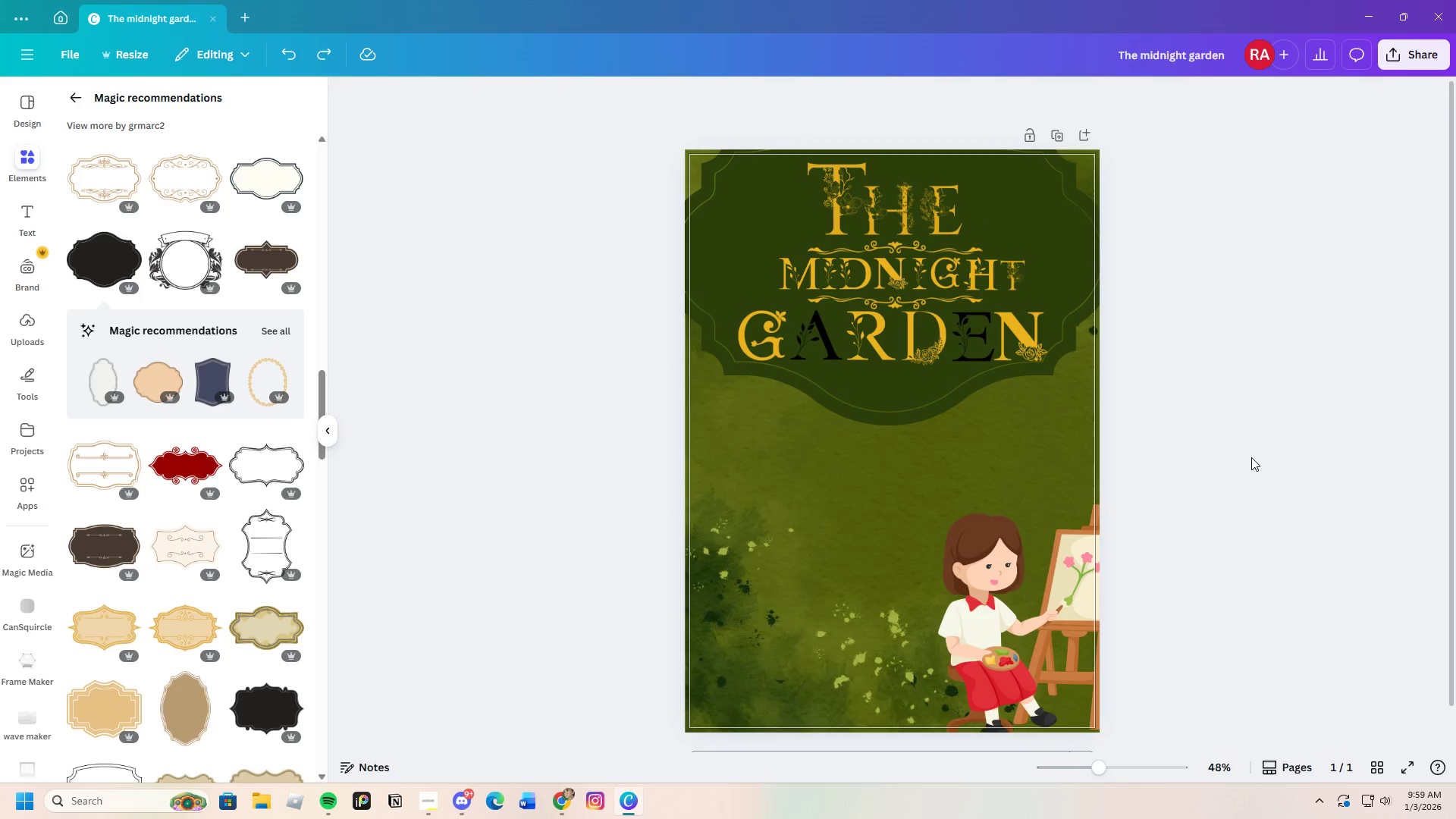 
scroll: coordinate [1230, 491], scroll_direction: down, amount: 2.0
 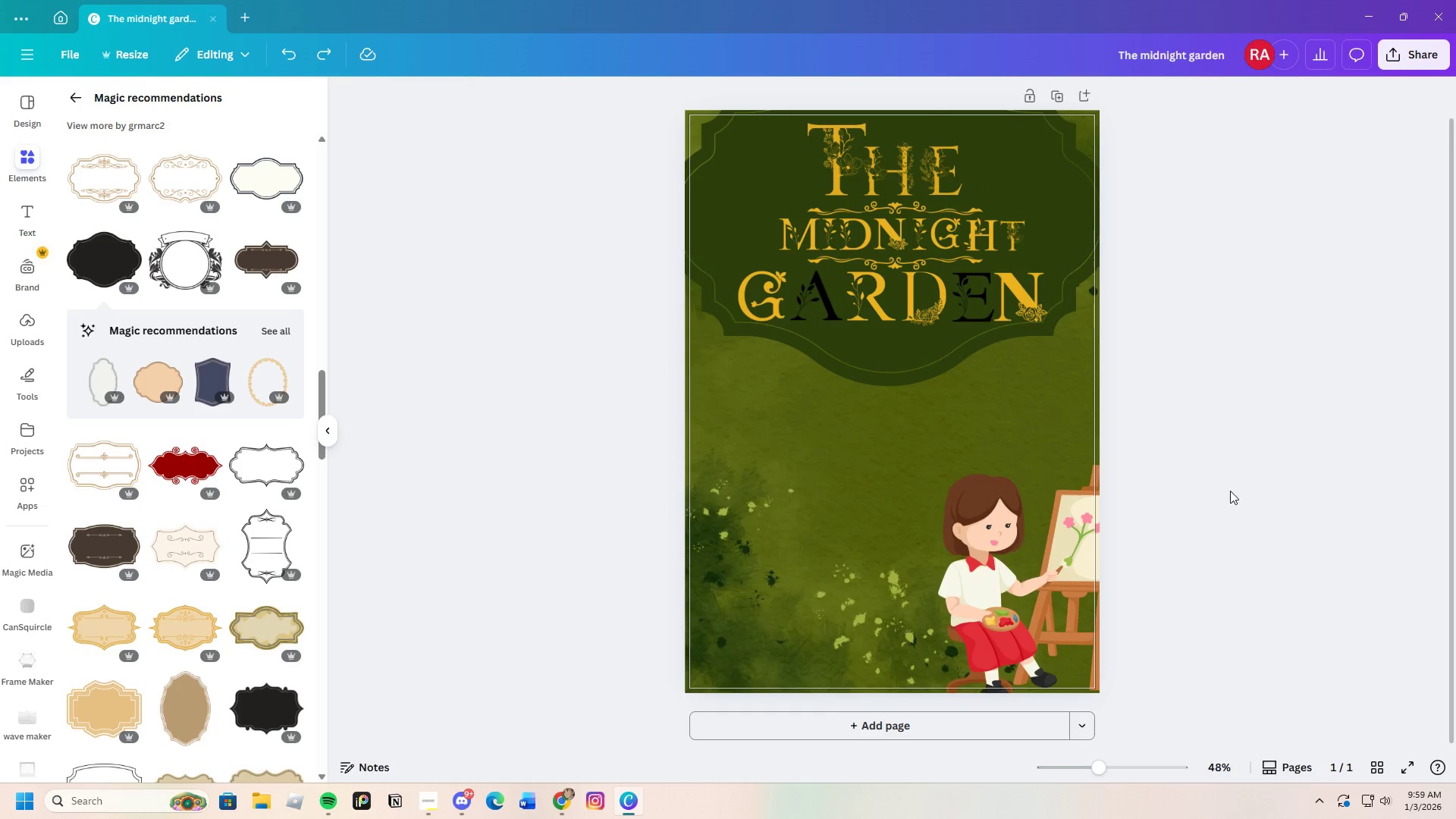 
scroll: coordinate [1230, 491], scroll_direction: up, amount: 2.0
 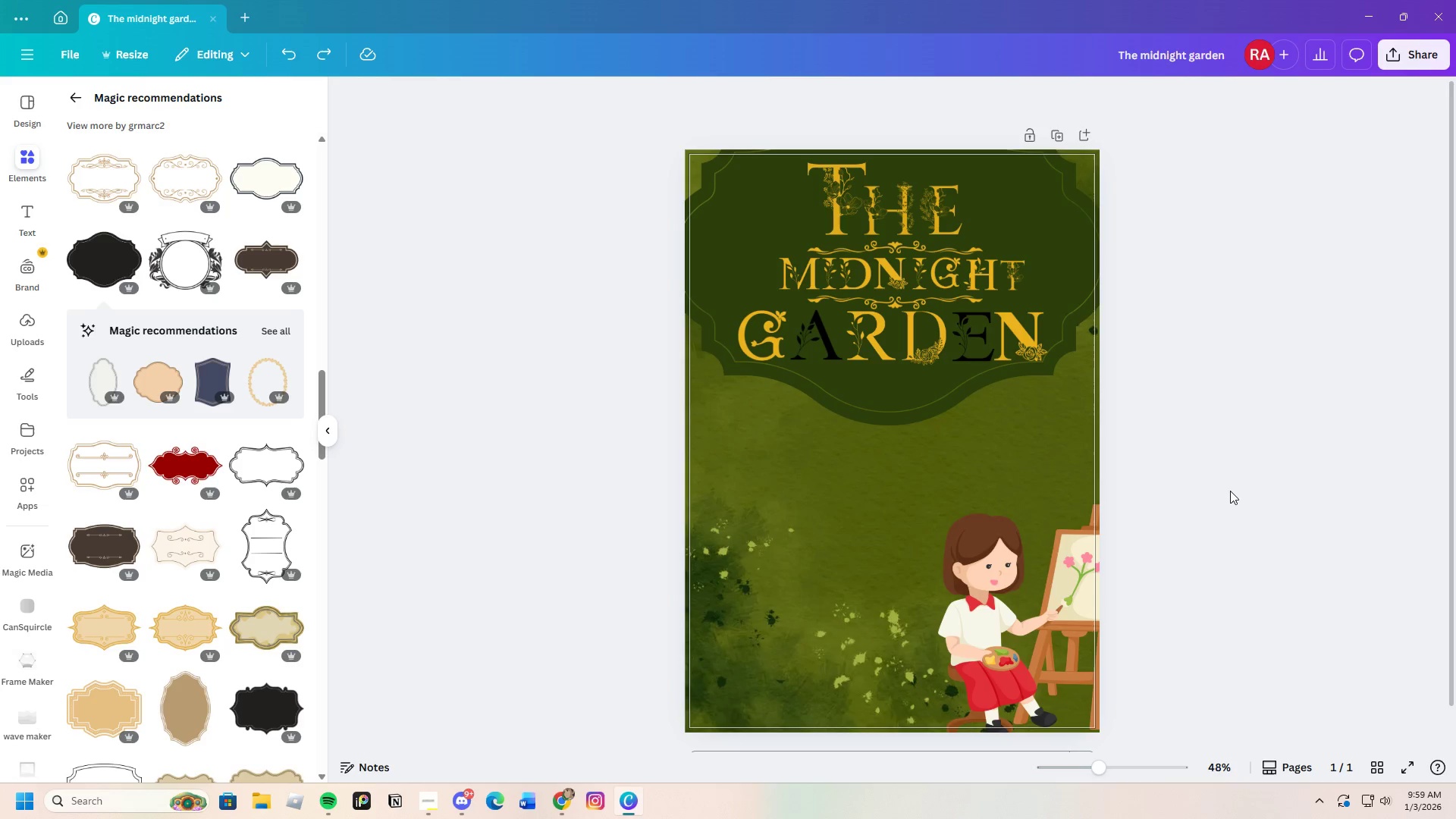 
scroll: coordinate [1230, 491], scroll_direction: down, amount: 2.0
 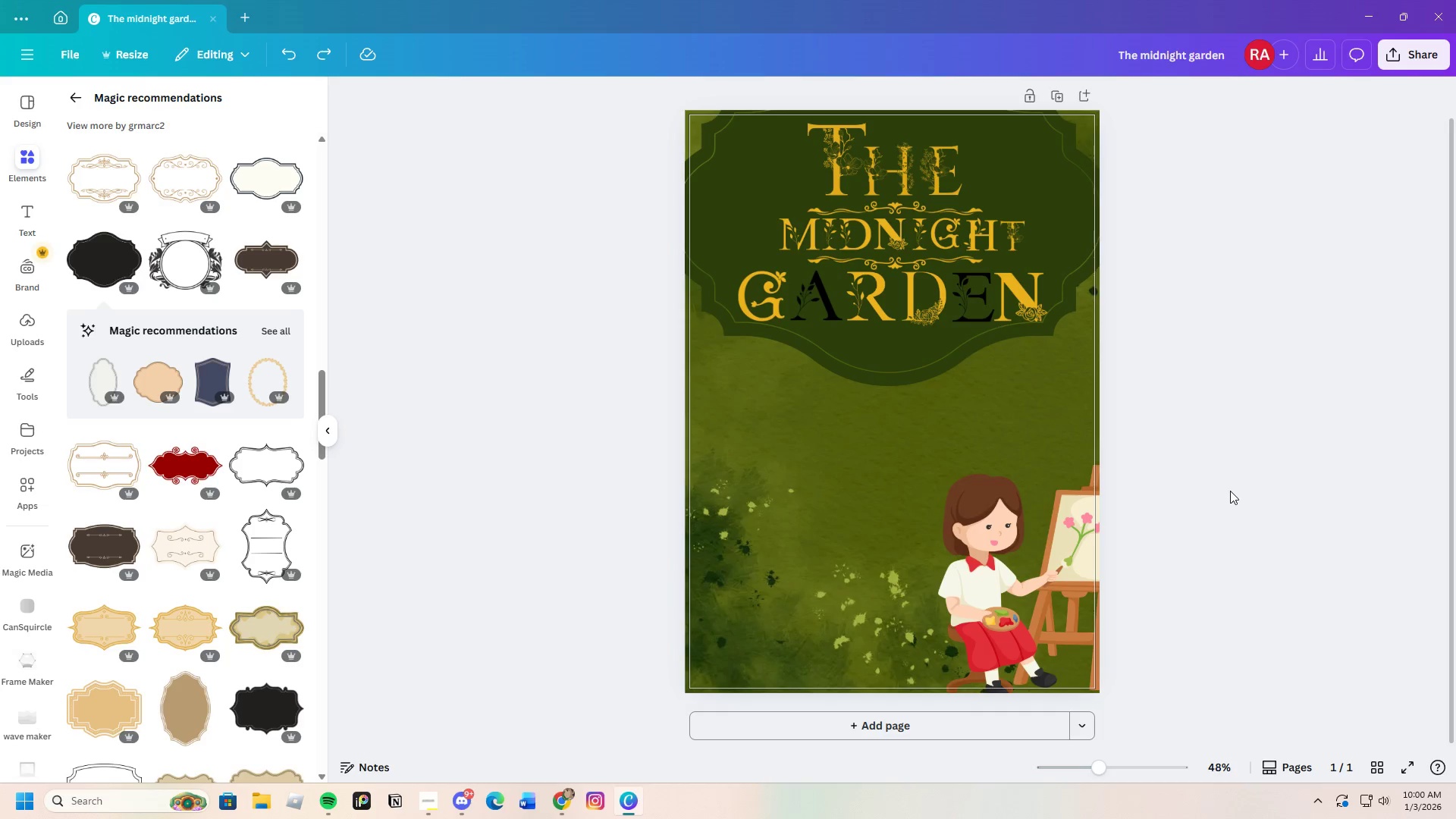 
wait(12.73)
 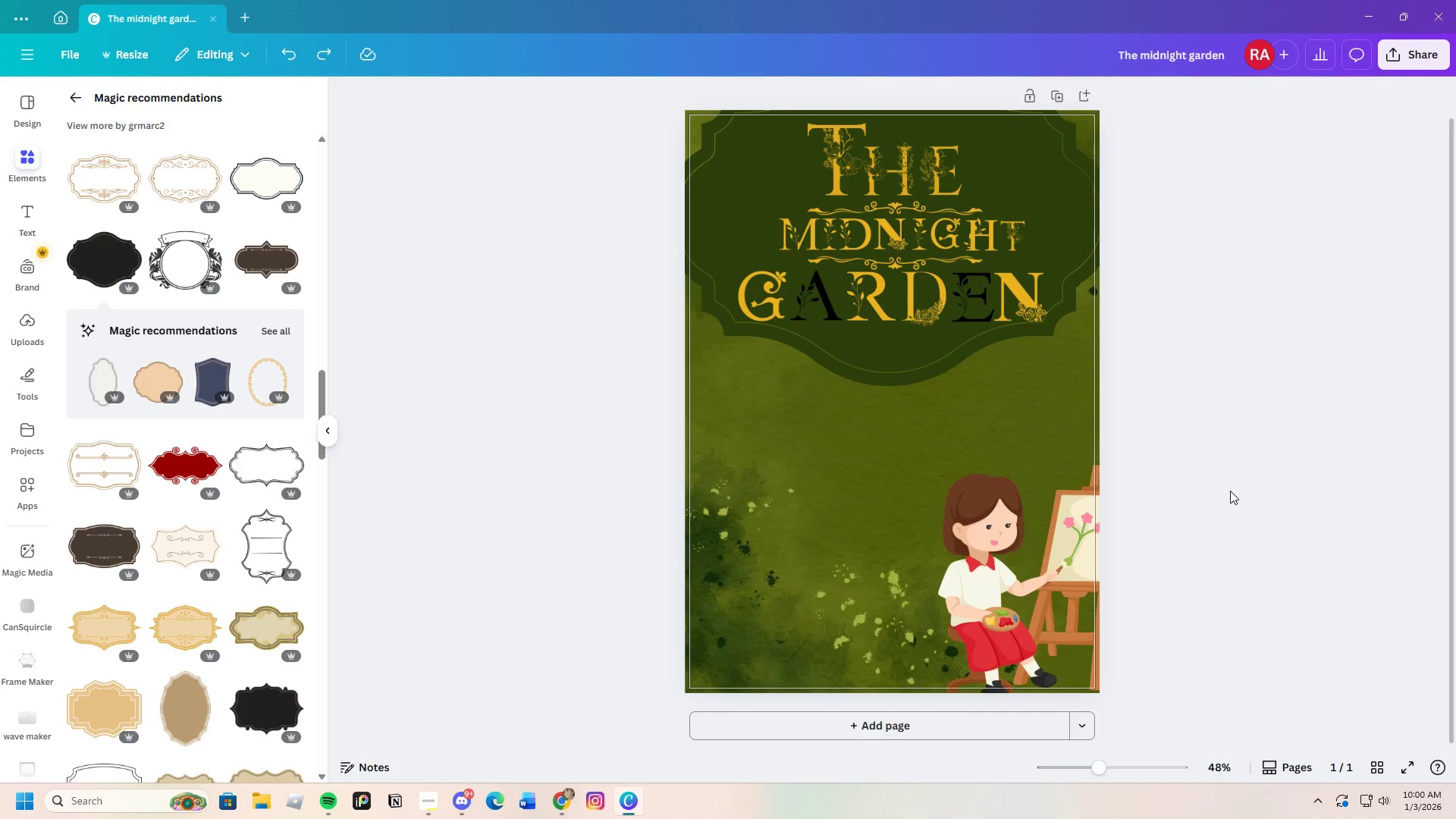 
left_click([14, 206])
 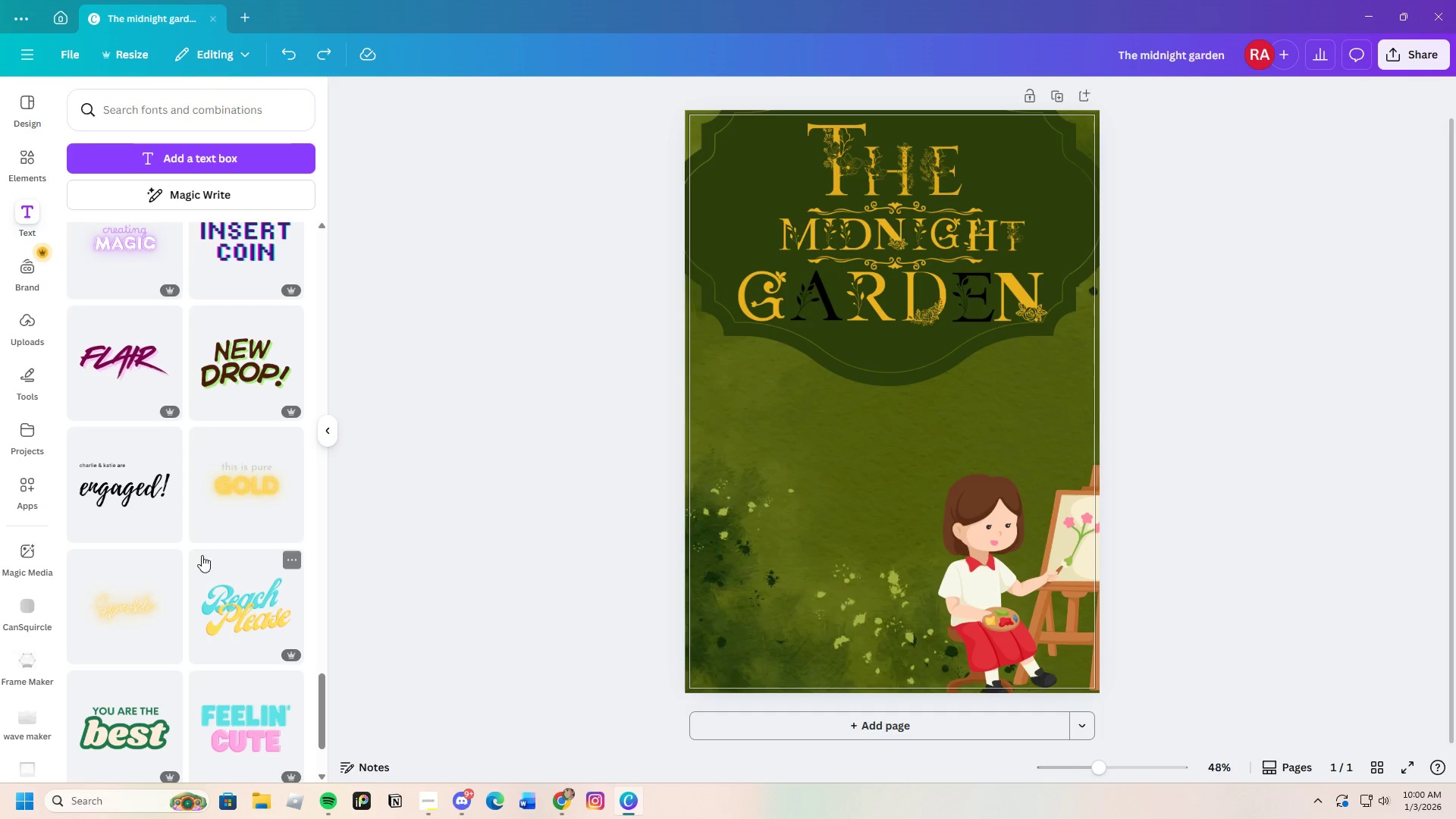 
scroll: coordinate [199, 557], scroll_direction: down, amount: 15.0
 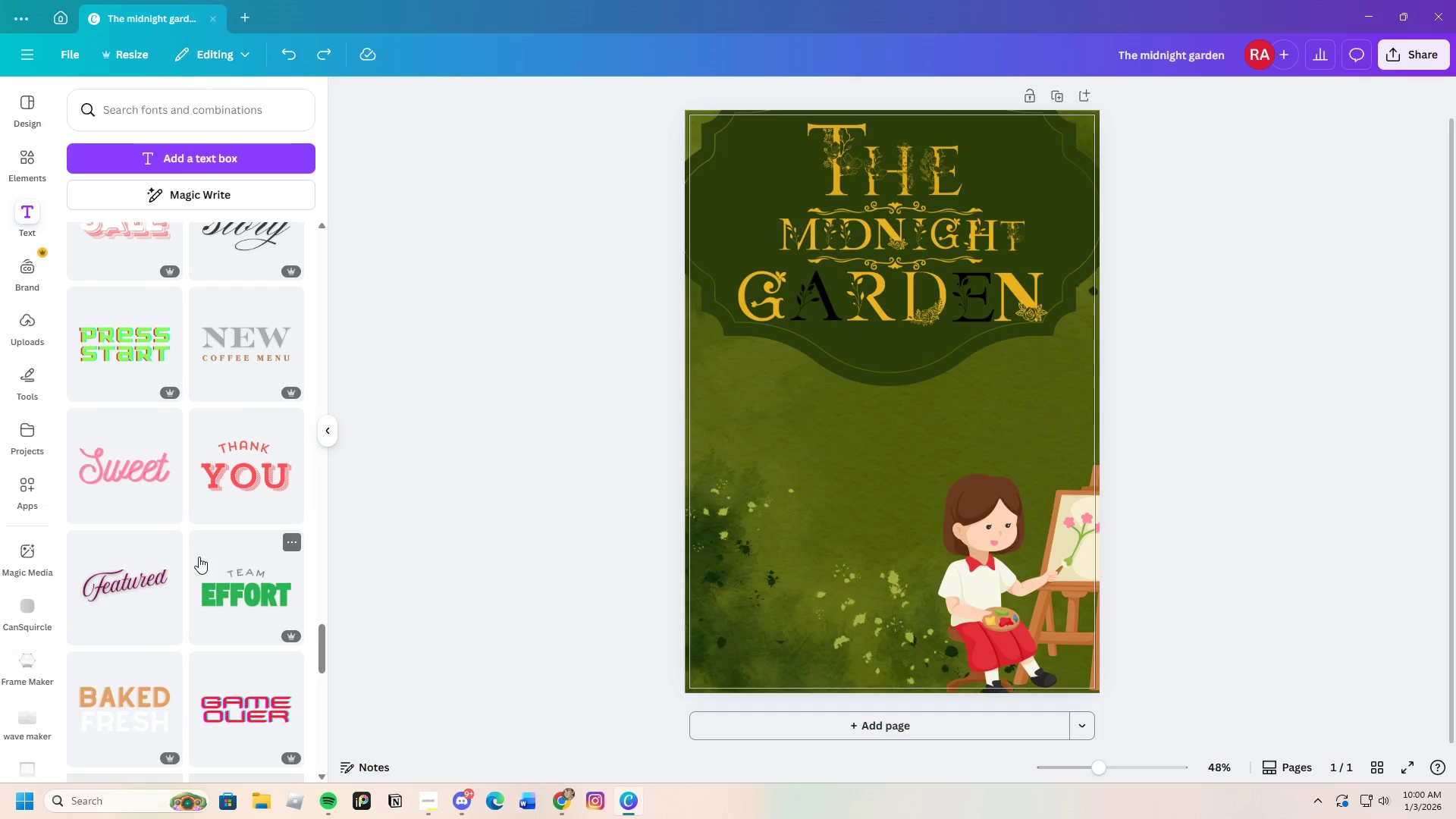 
scroll: coordinate [199, 557], scroll_direction: up, amount: 3.0
 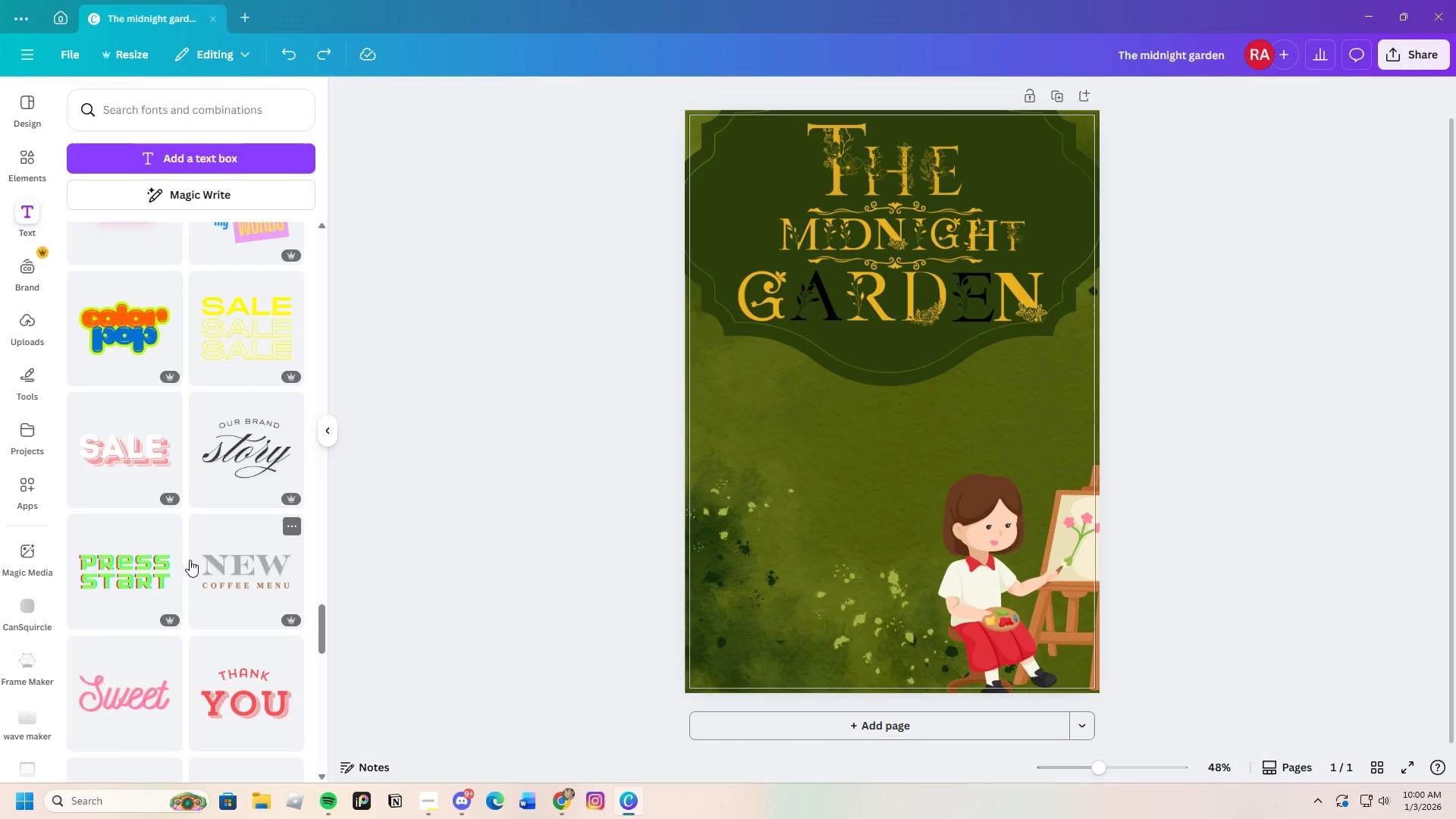 
scroll: coordinate [227, 577], scroll_direction: down, amount: 20.0
 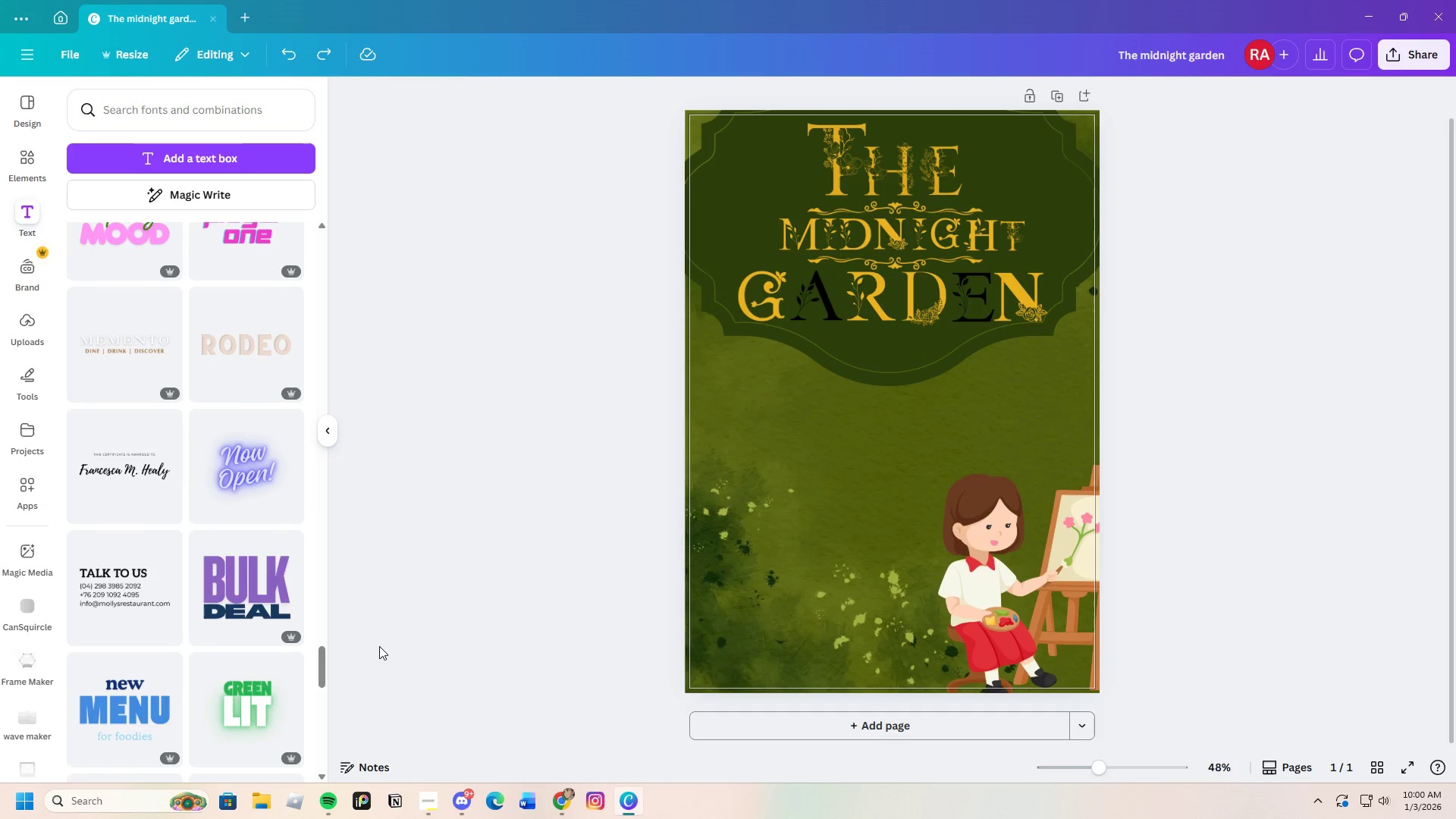 
wait(8.1)
 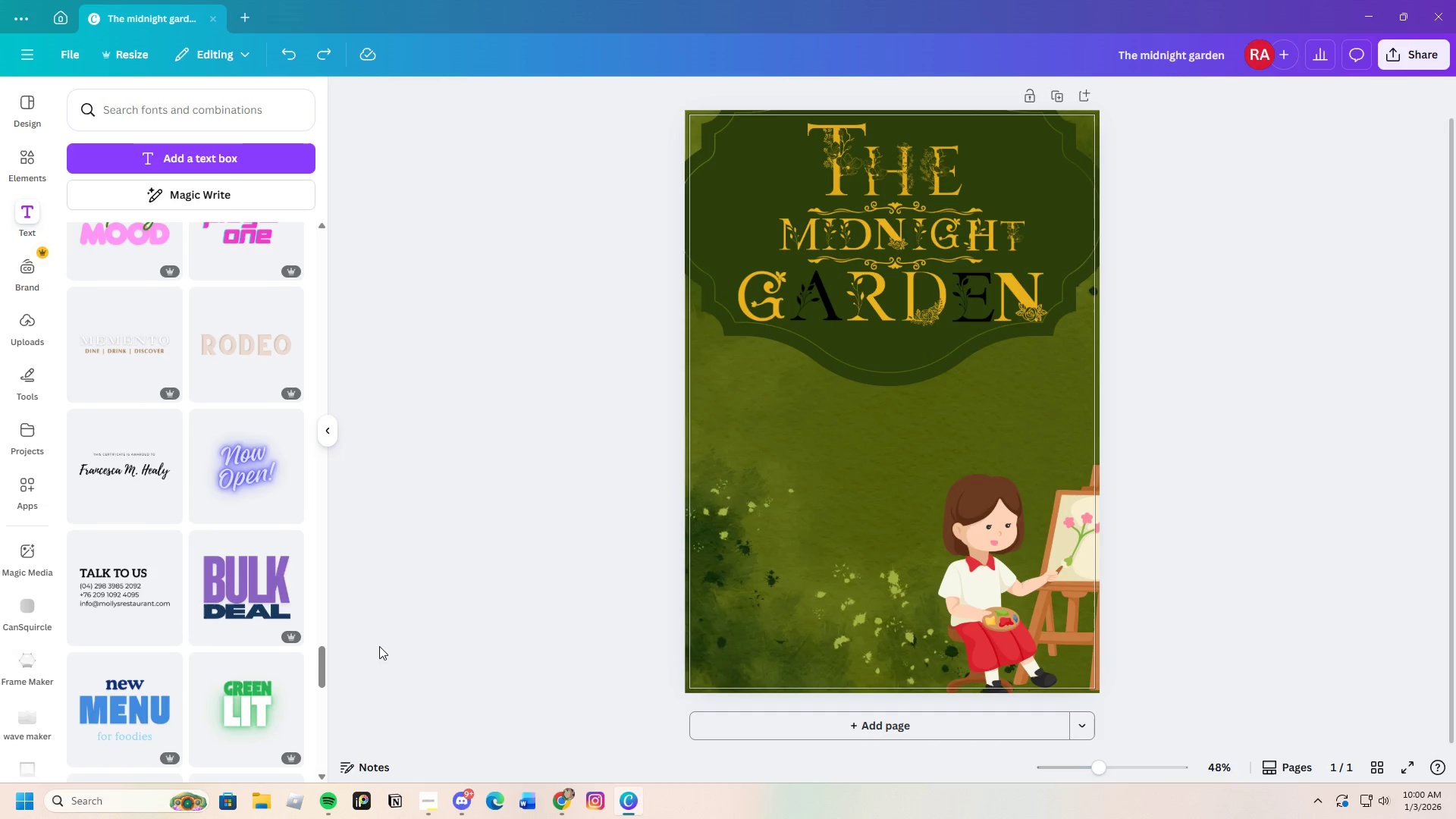 
scroll: coordinate [152, 515], scroll_direction: up, amount: 10.0
 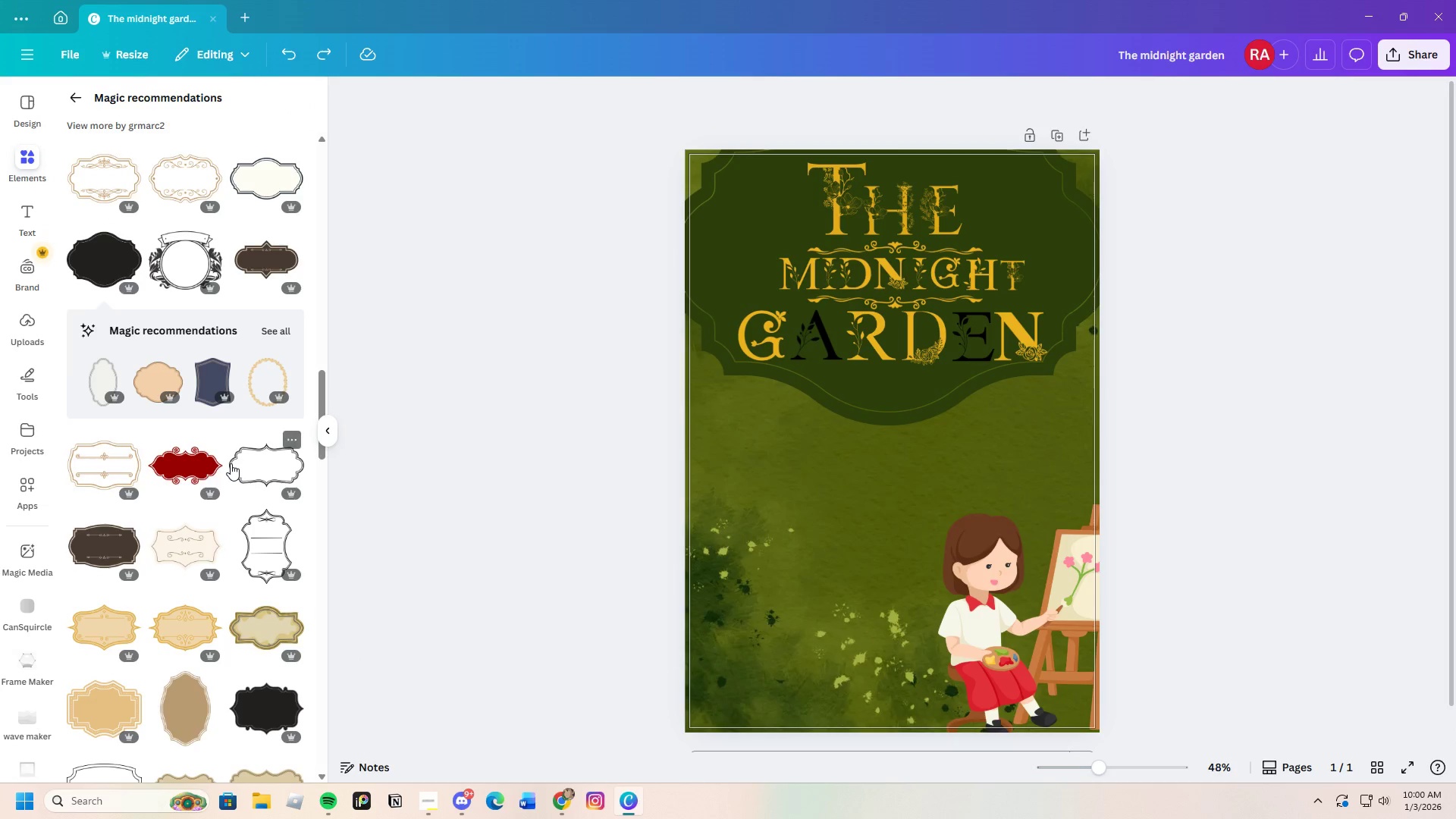 
scroll: coordinate [247, 605], scroll_direction: down, amount: 20.0
 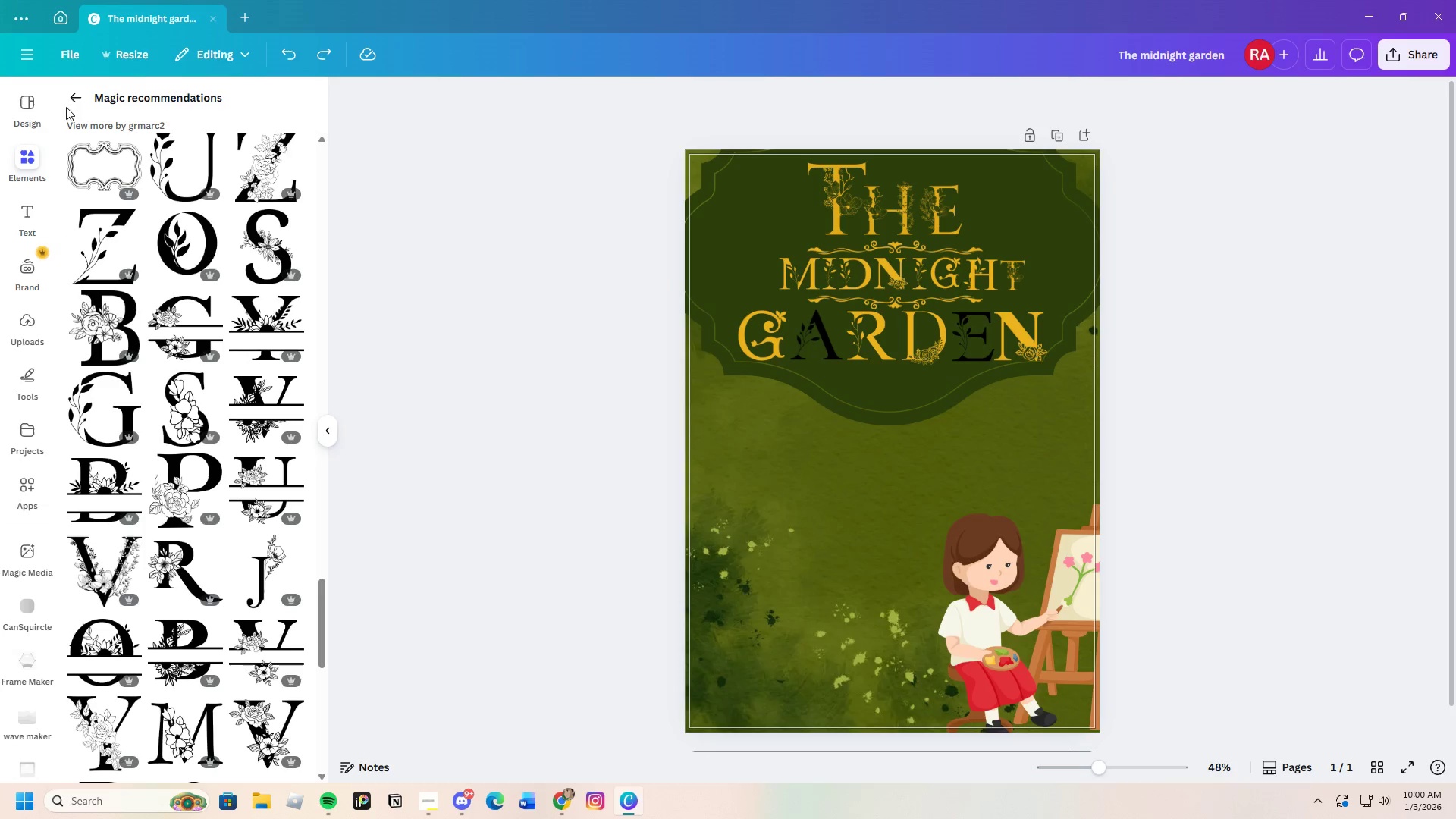 
left_click([67, 102])
 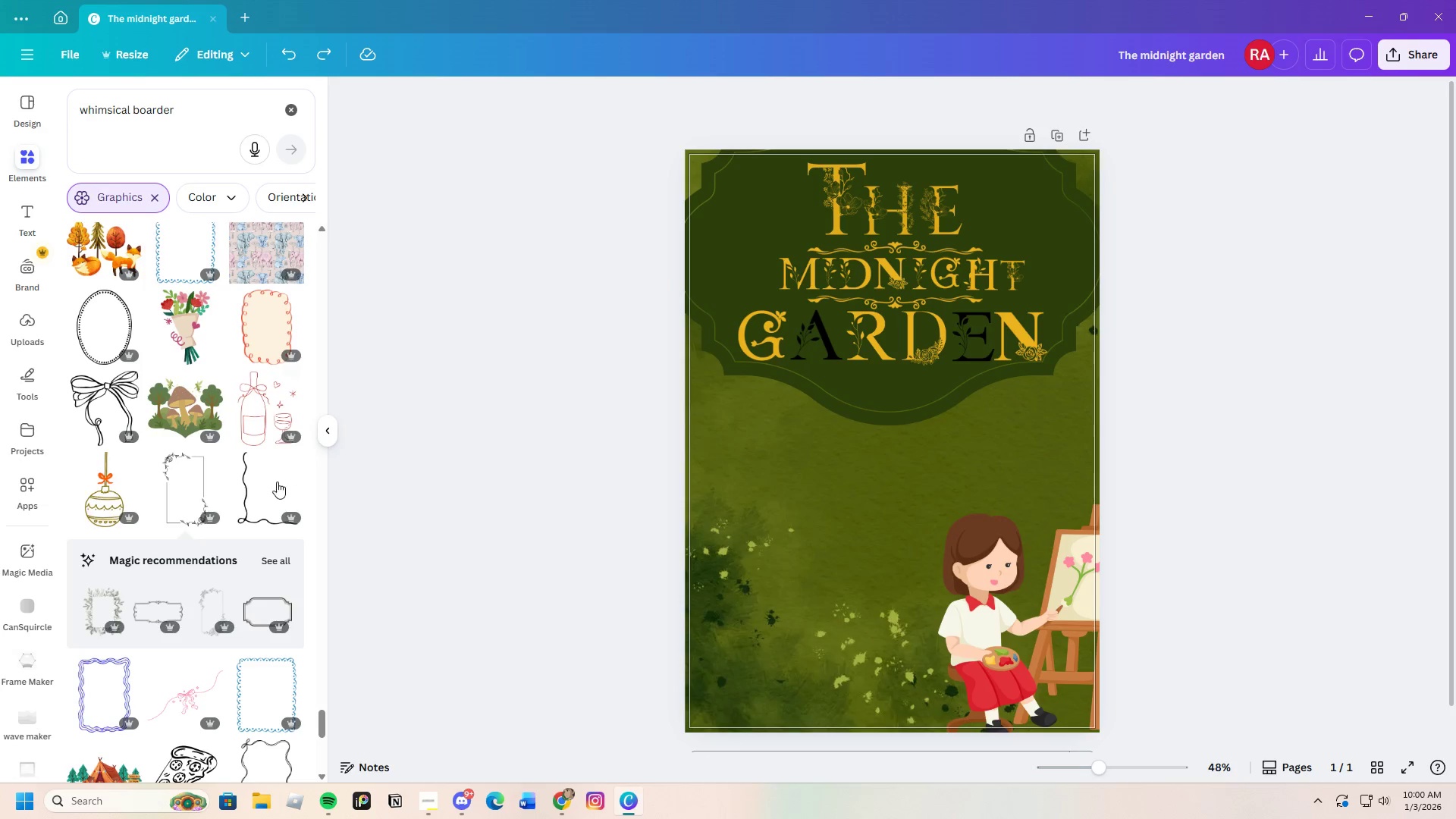 
scroll: coordinate [269, 502], scroll_direction: down, amount: 7.0
 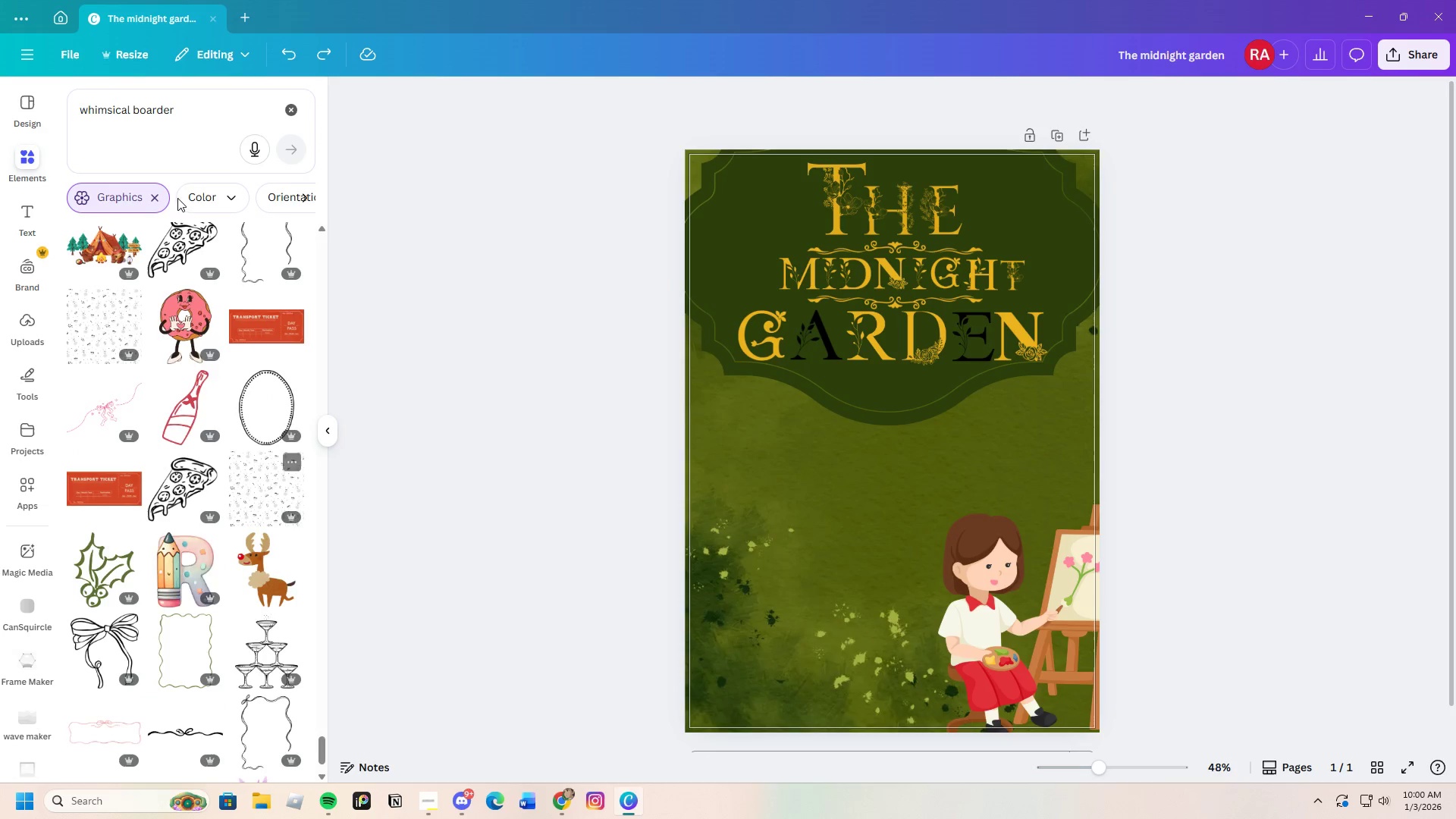 
left_click_drag(start_coordinate=[184, 108], to_coordinate=[57, 102])
 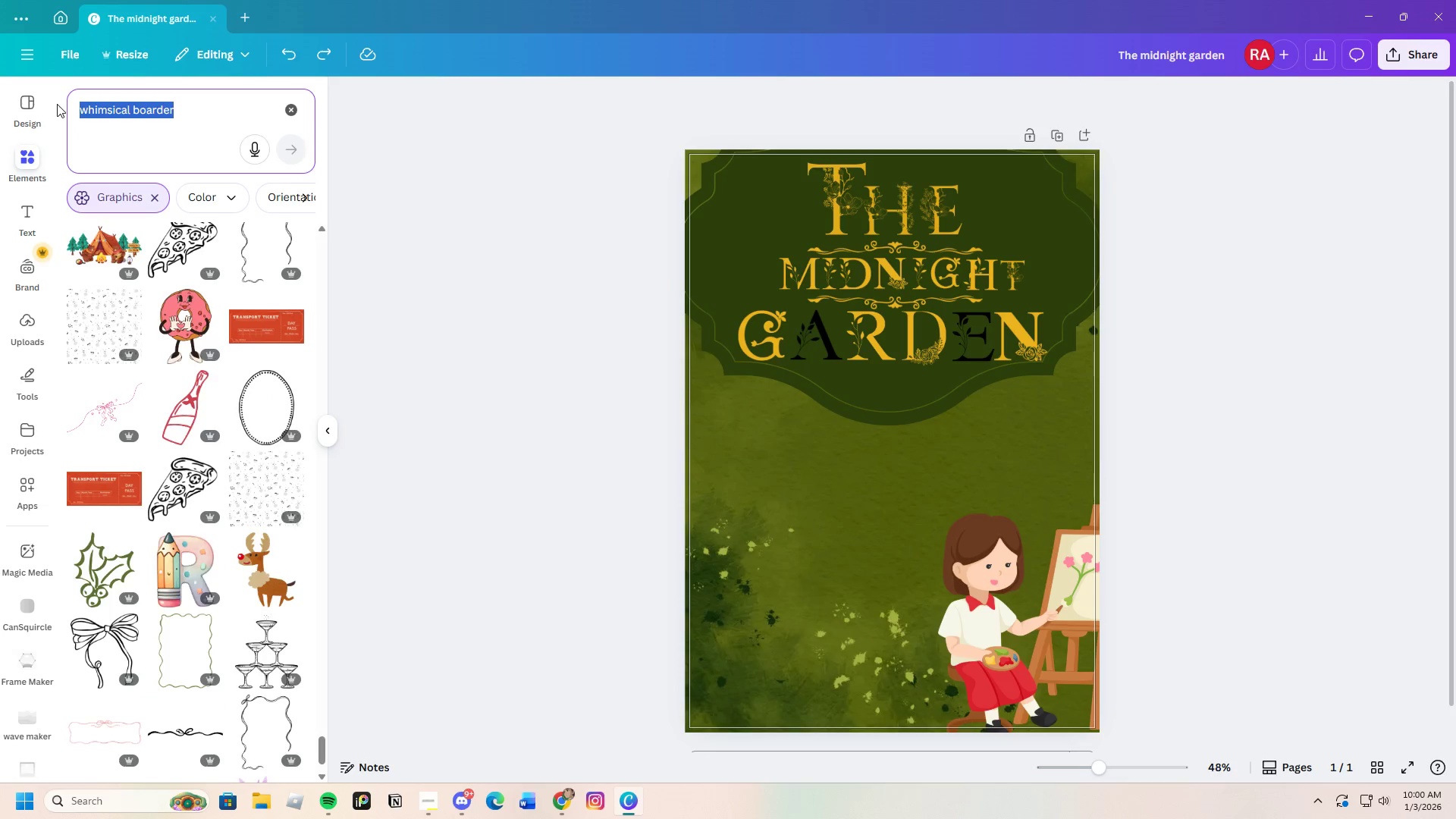 
key(Backspace)
type(\)
key(Backspace)
type(irregular shpes)
key(Backspace)
key(Backspace)
type(a)
key(Backspace)
key(Backspace)
type(apes)
 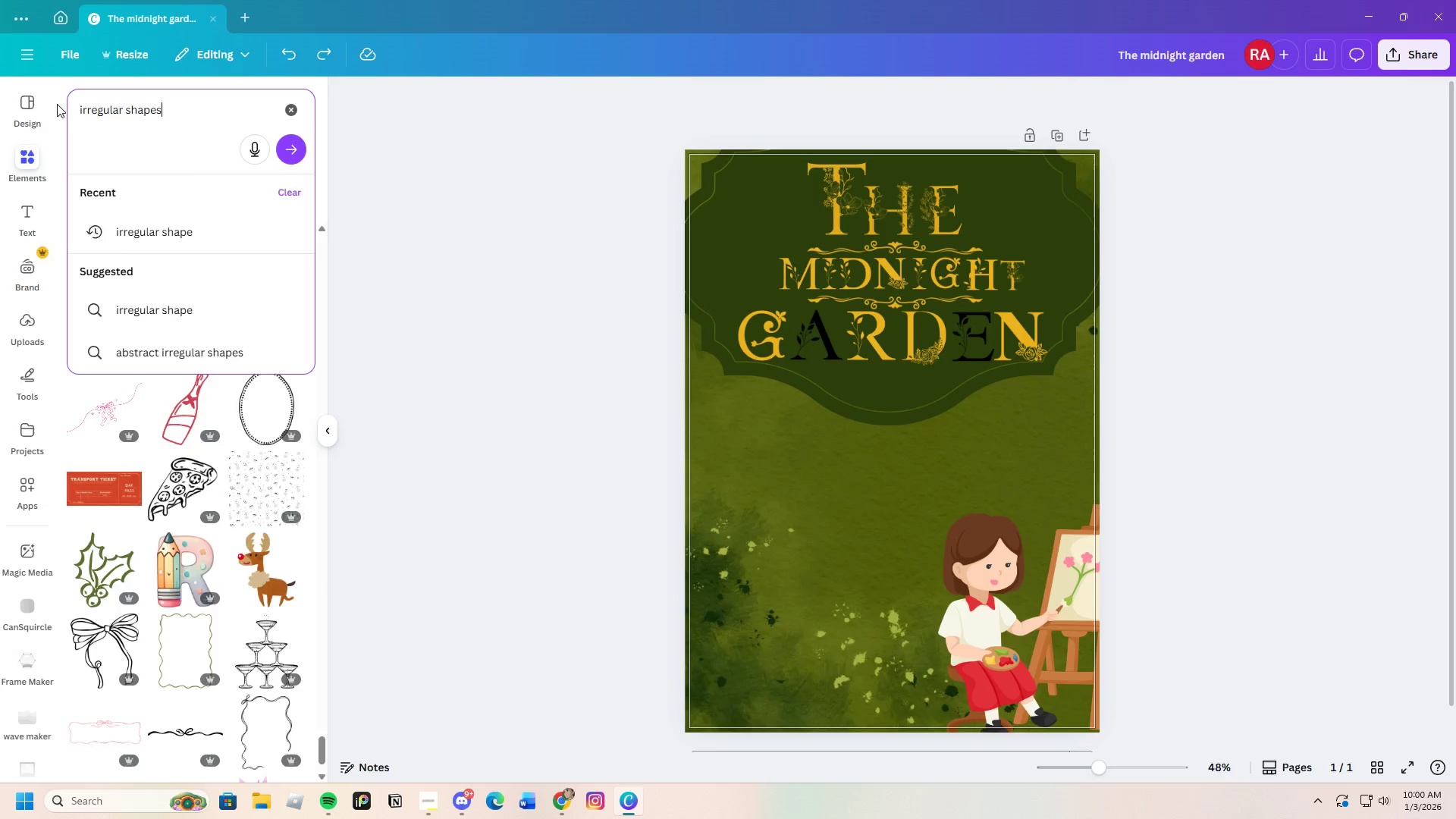 
key(Enter)
 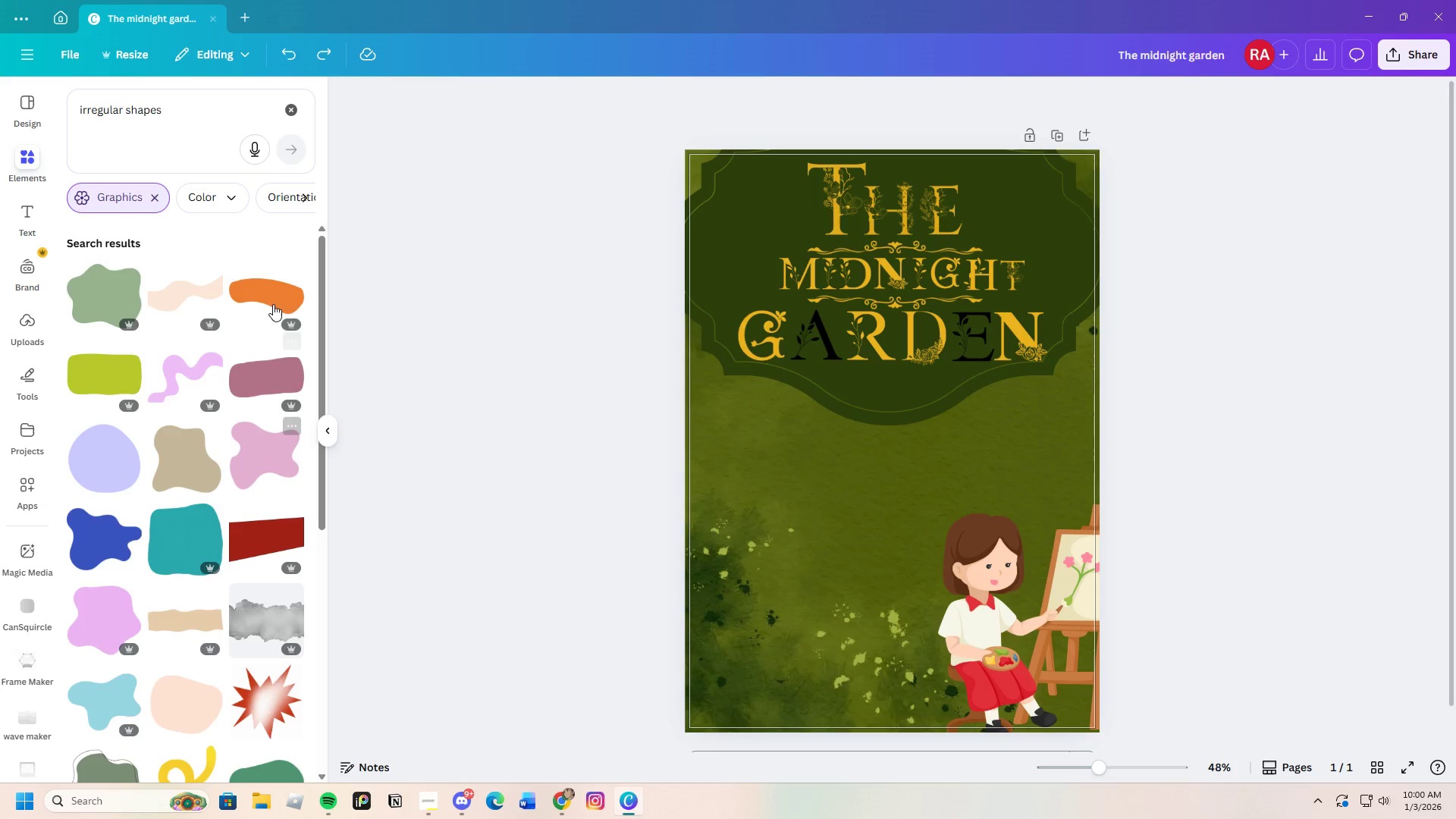 
scroll: coordinate [221, 609], scroll_direction: down, amount: 4.0
 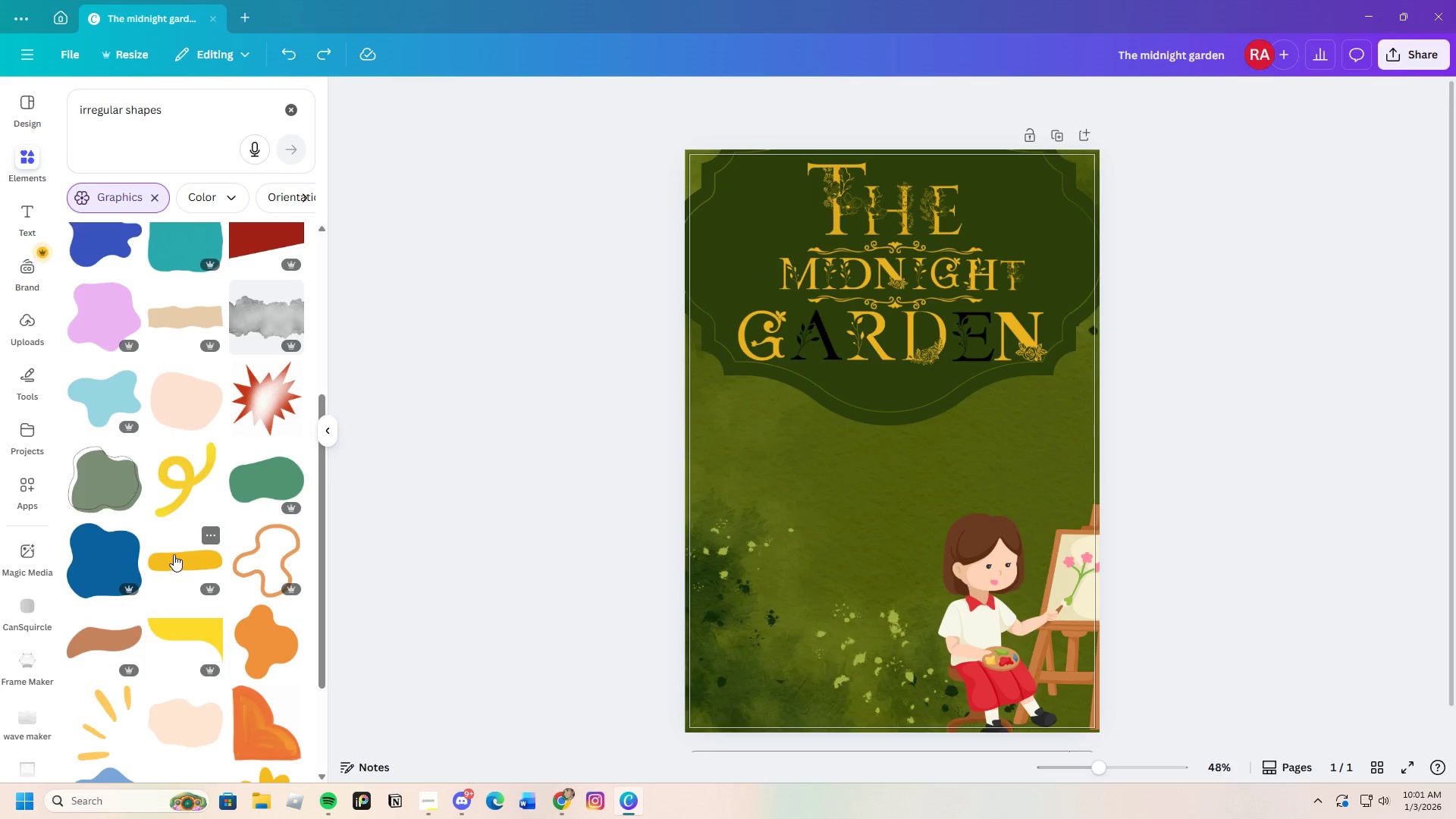 
left_click([101, 454])
 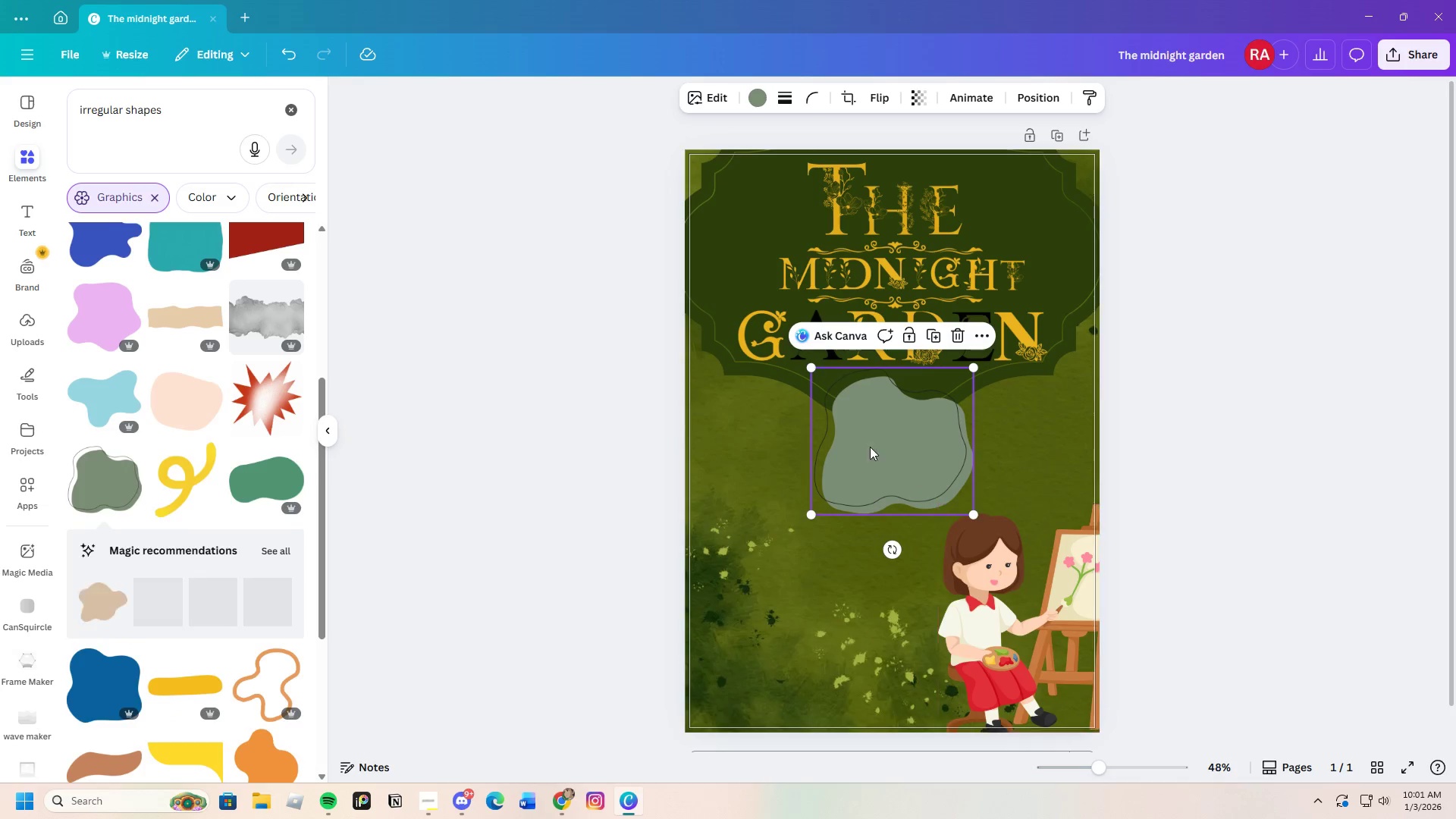 
left_click_drag(start_coordinate=[874, 441], to_coordinate=[847, 562])
 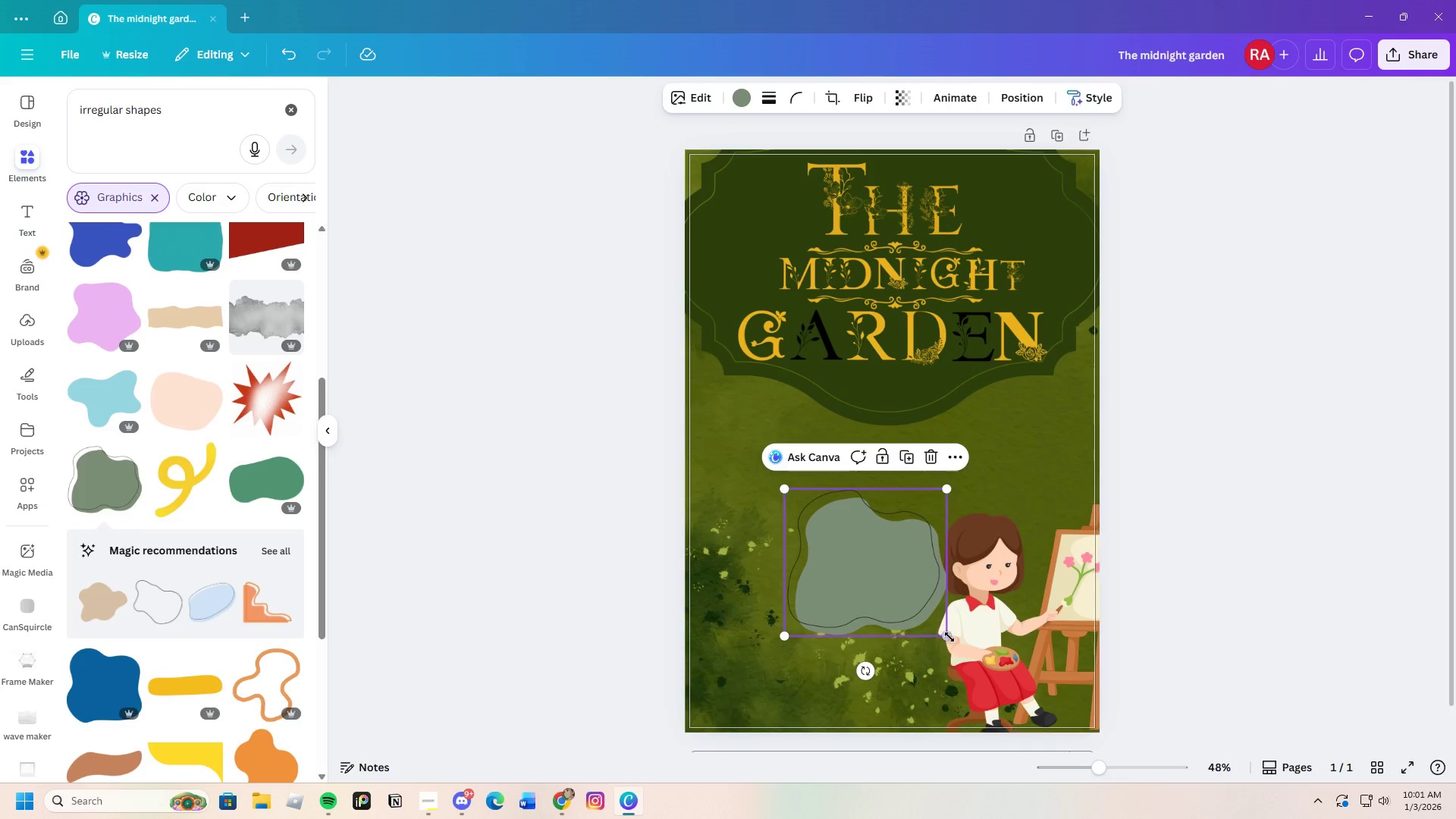 
left_click_drag(start_coordinate=[948, 635], to_coordinate=[1130, 775])
 